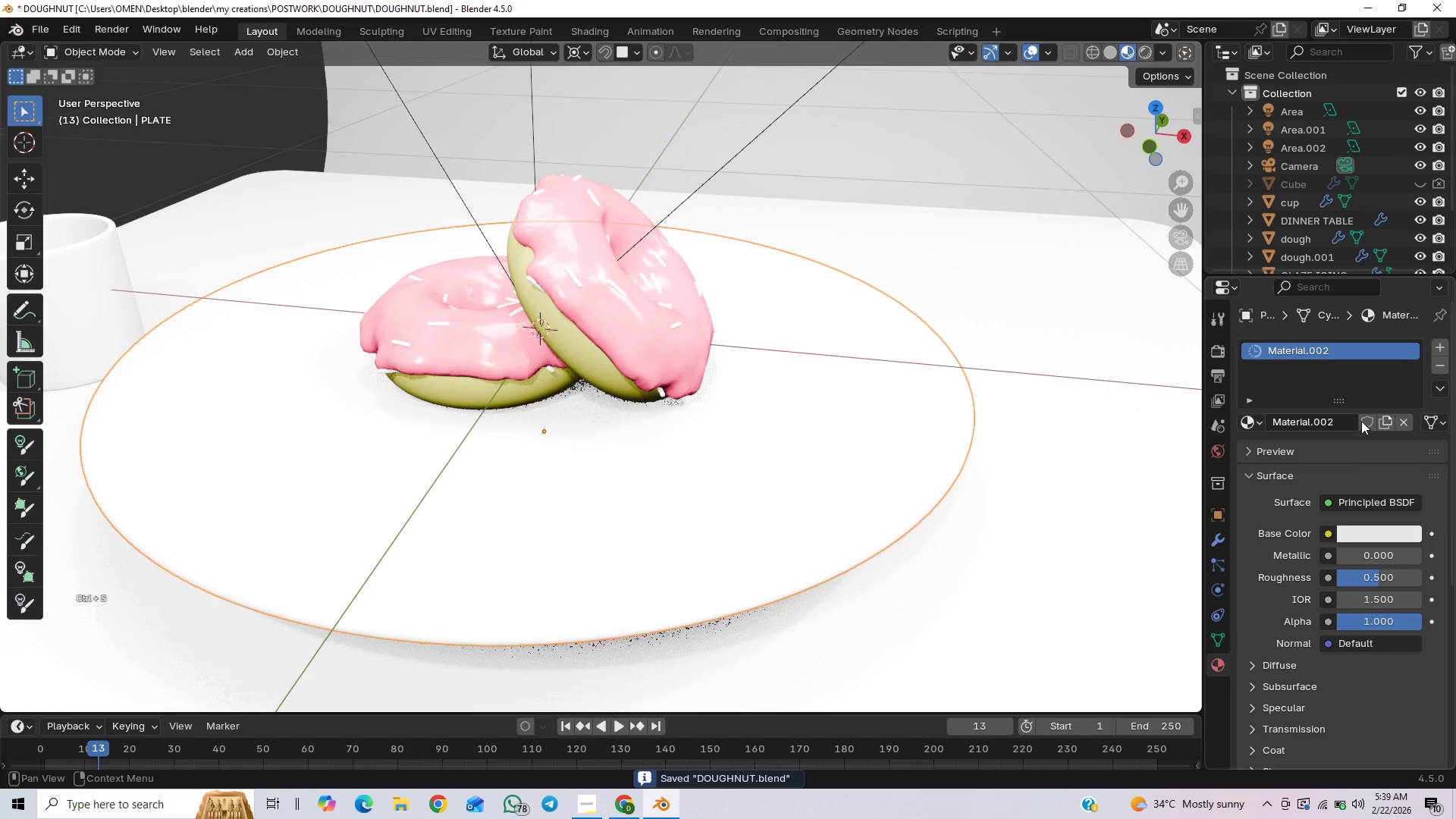 
left_click([1358, 536])
 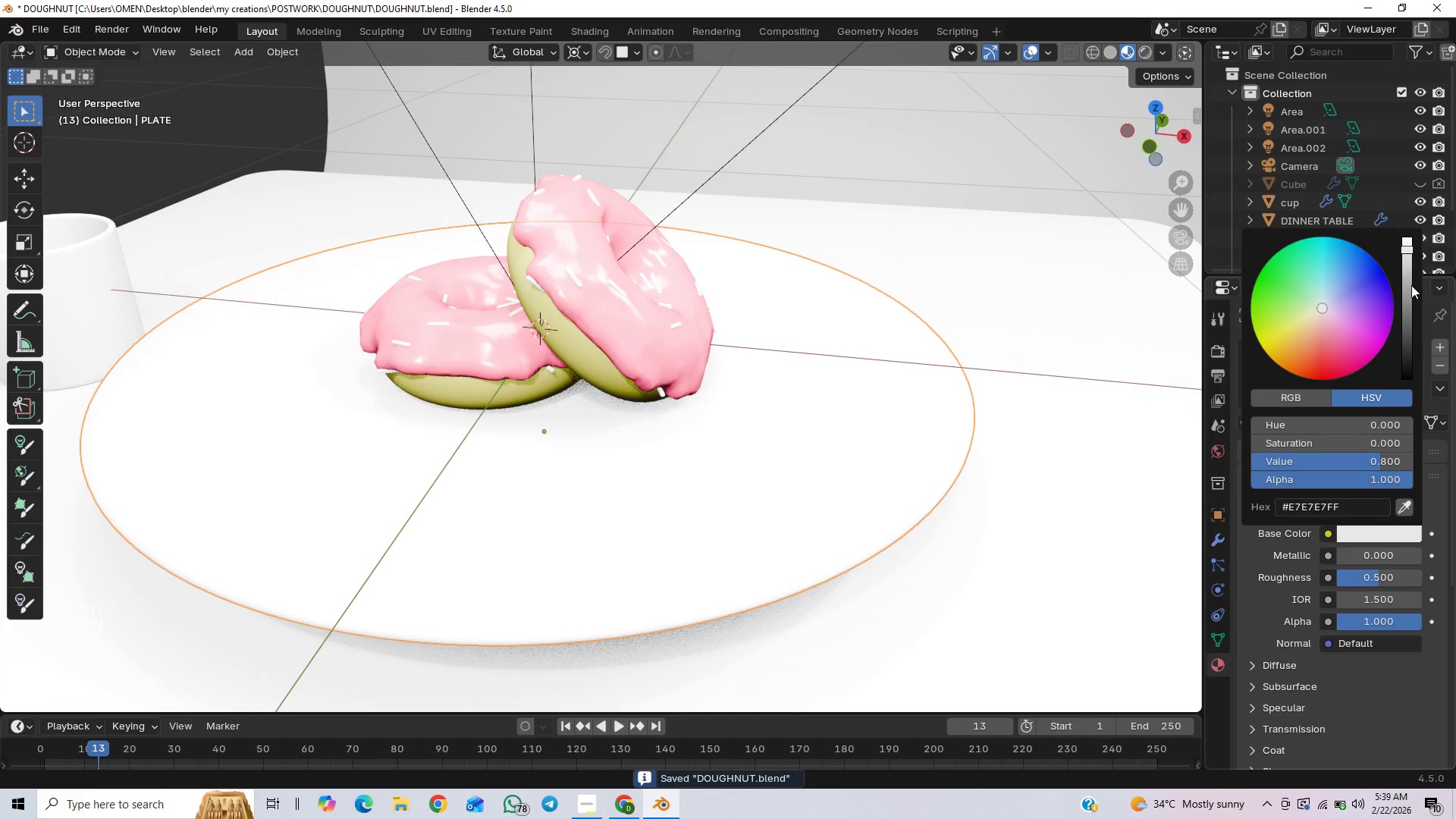 
left_click_drag(start_coordinate=[1408, 270], to_coordinate=[1412, 268])
 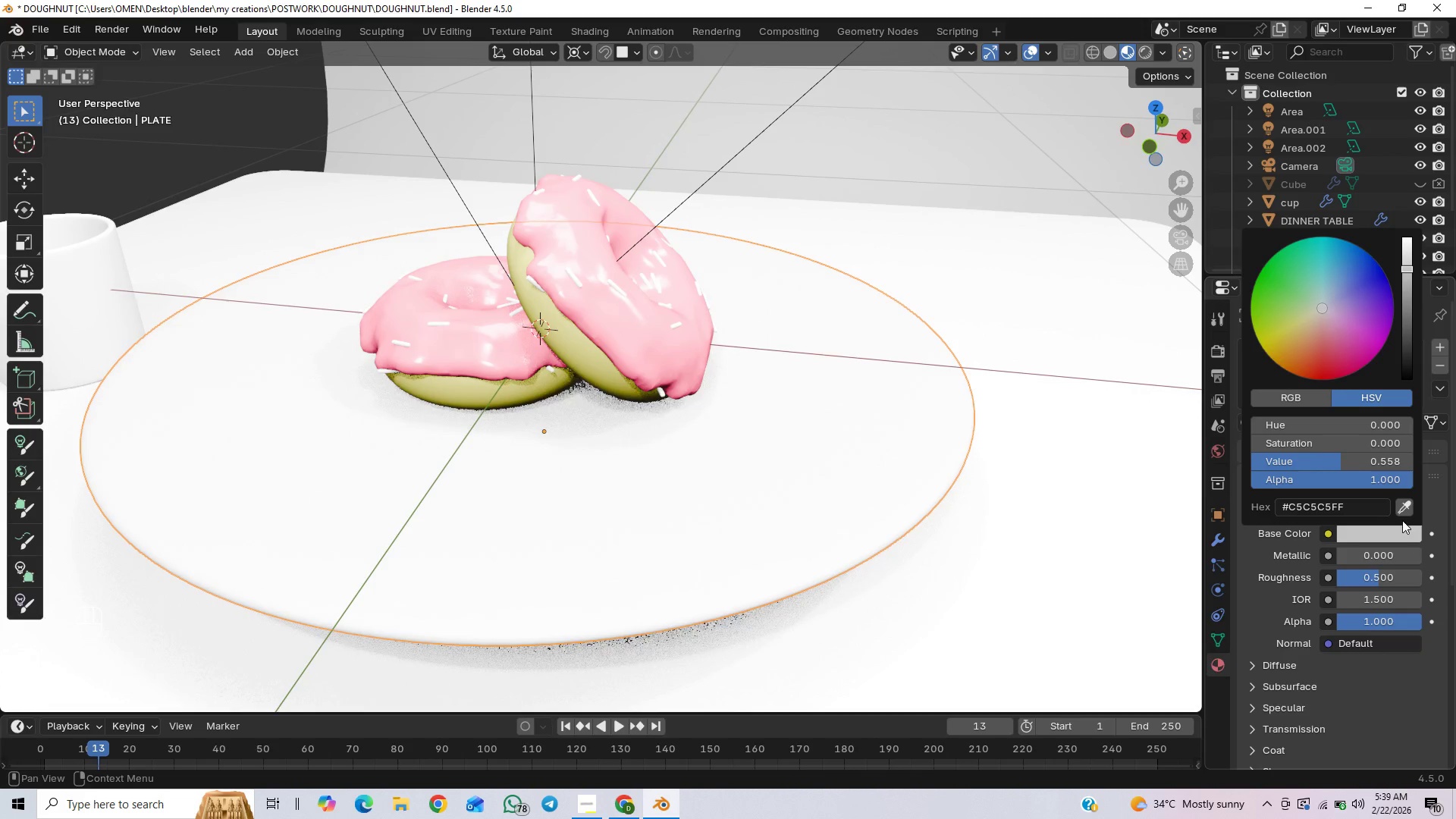 
mouse_move([1349, 554])
 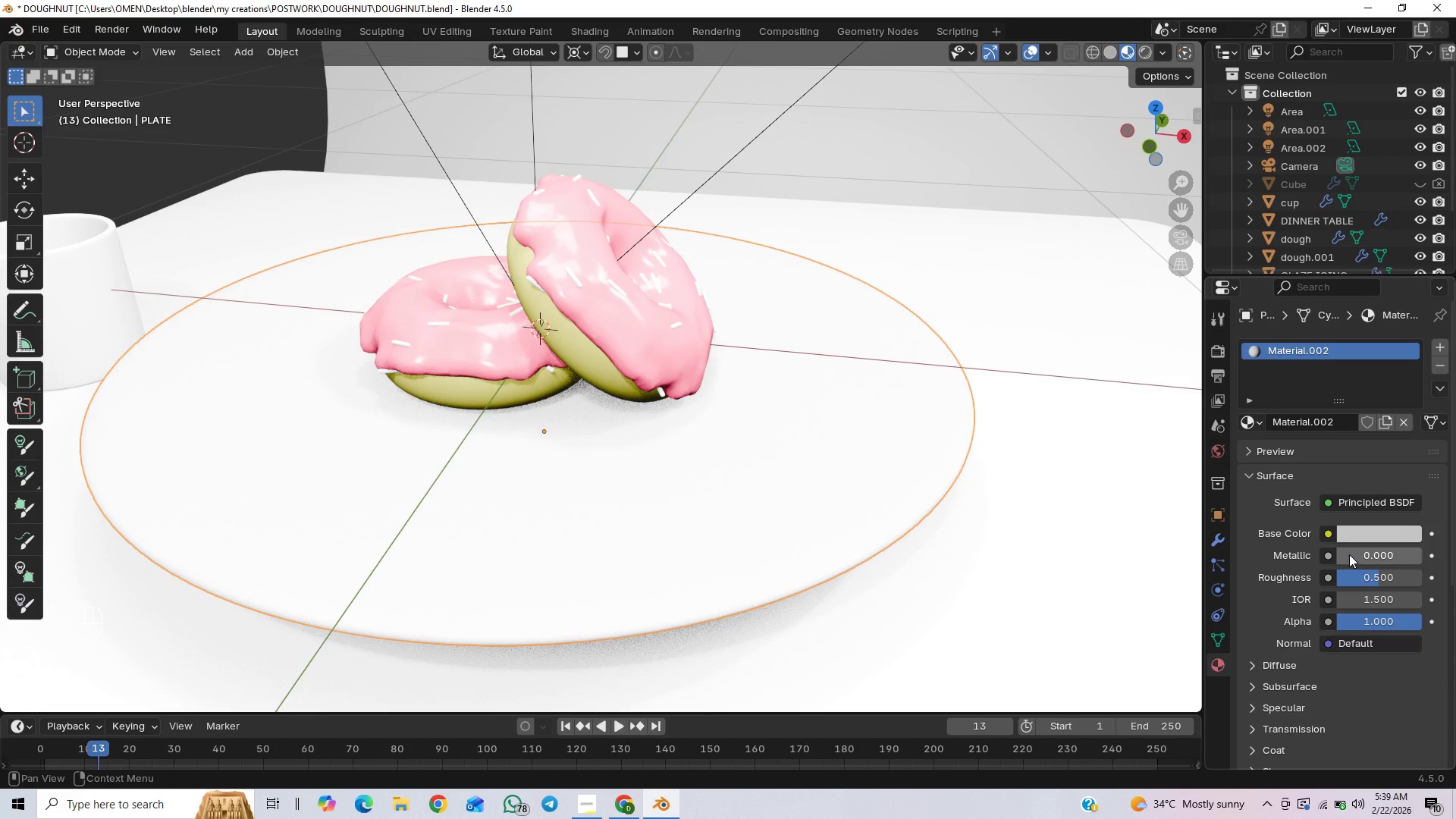 
left_click_drag(start_coordinate=[1349, 554], to_coordinate=[217, 550])
 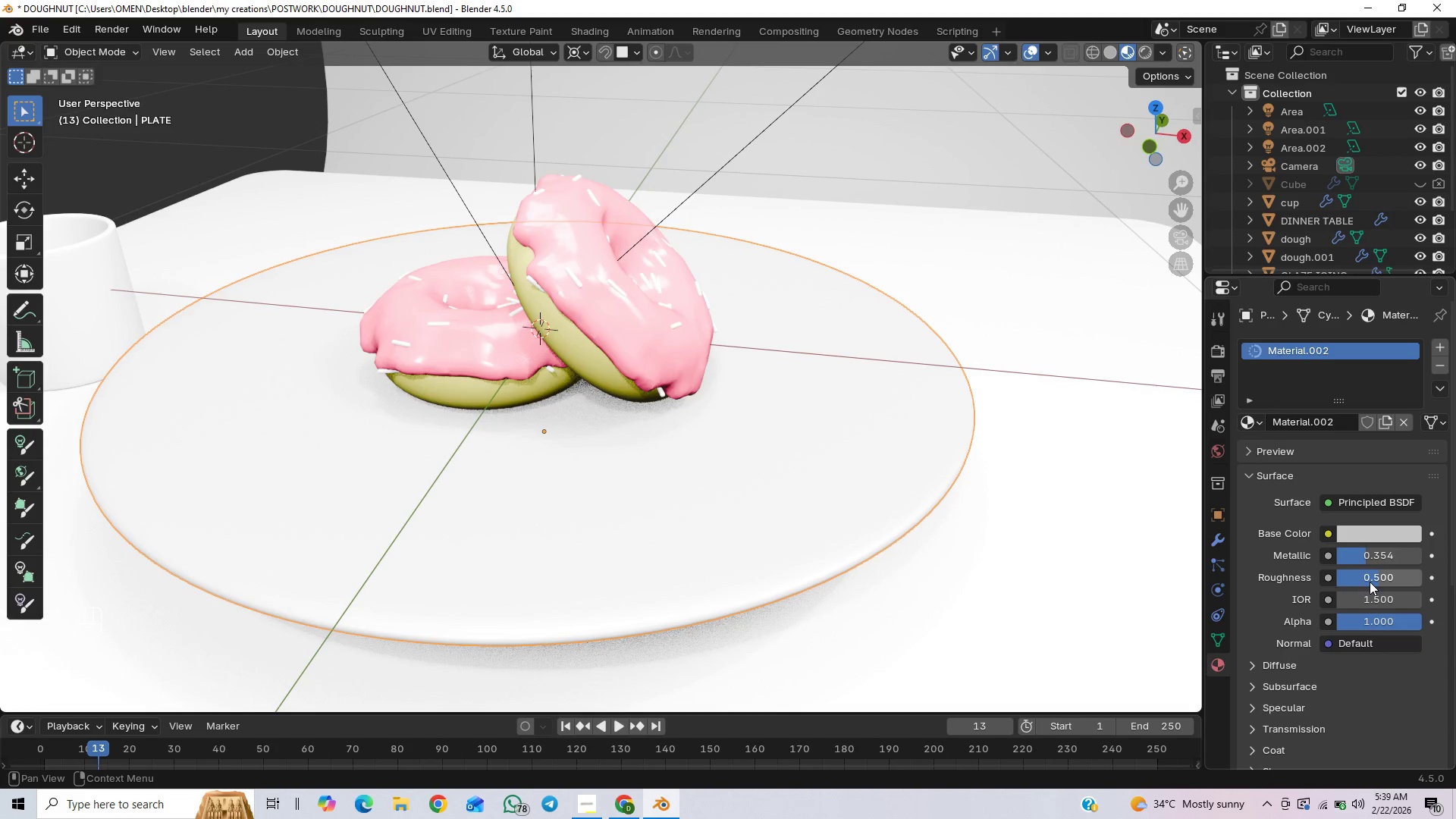 
left_click_drag(start_coordinate=[1371, 582], to_coordinate=[175, 598])
 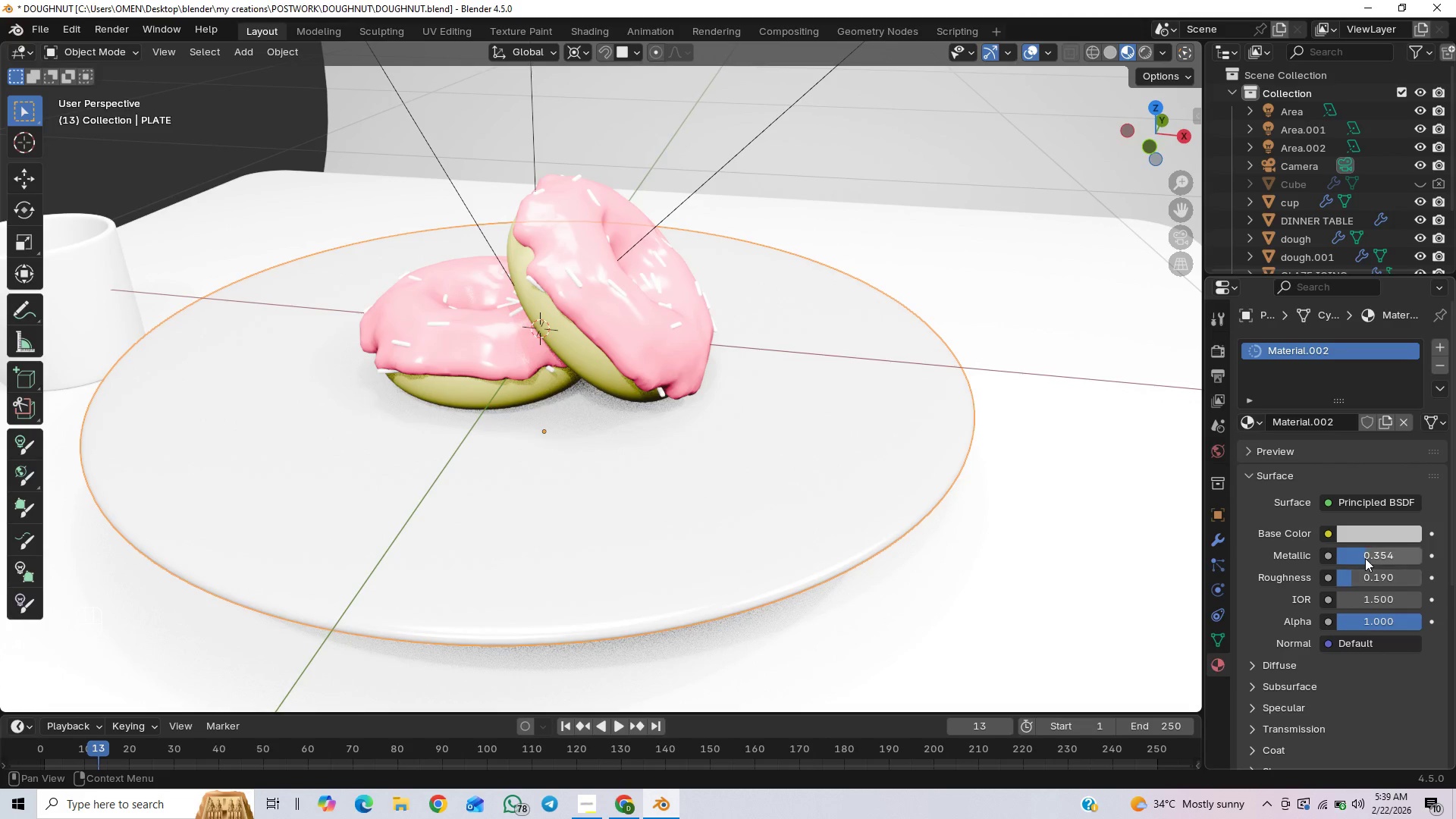 
left_click([1365, 557])
 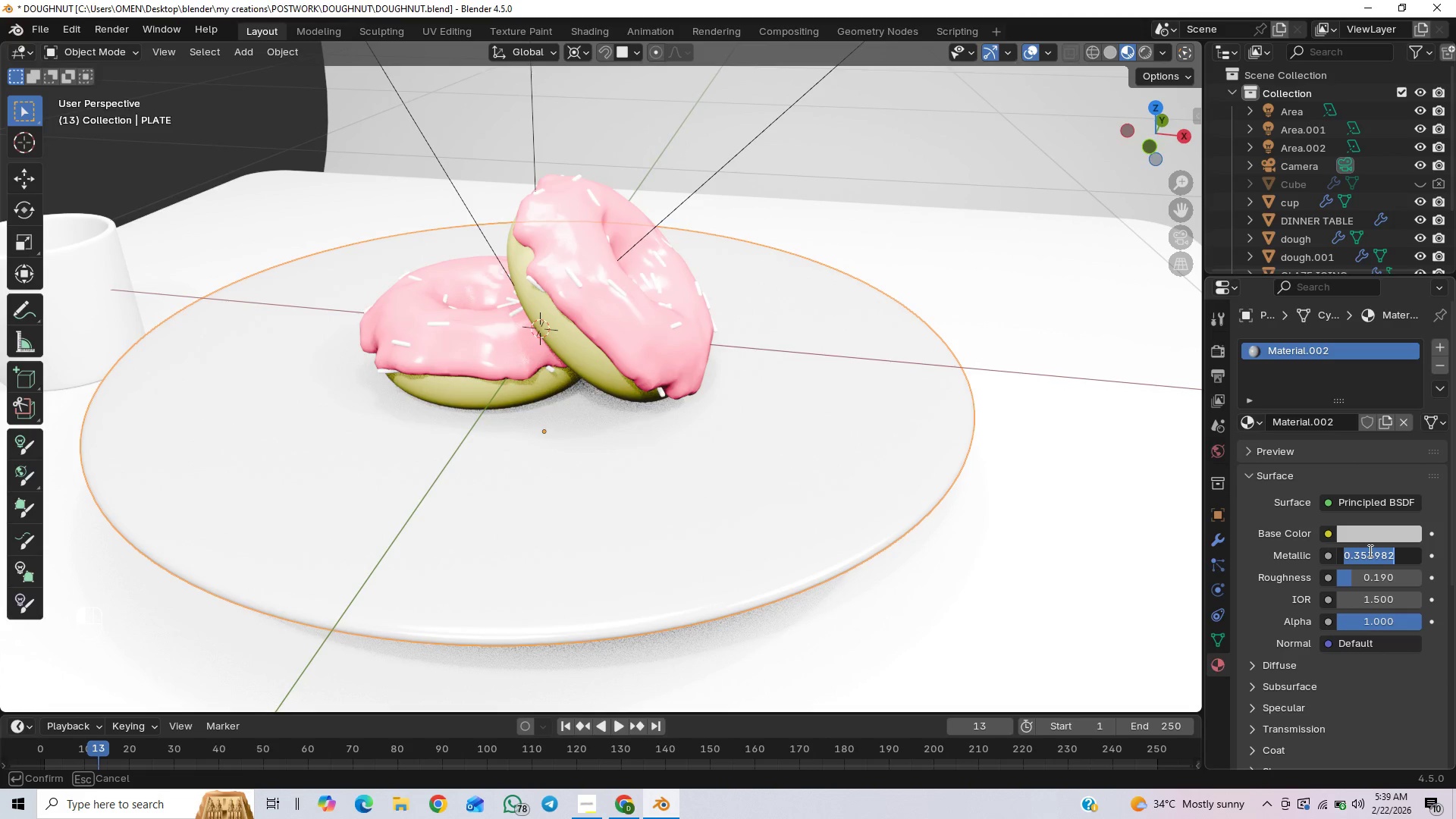 
key(0)
 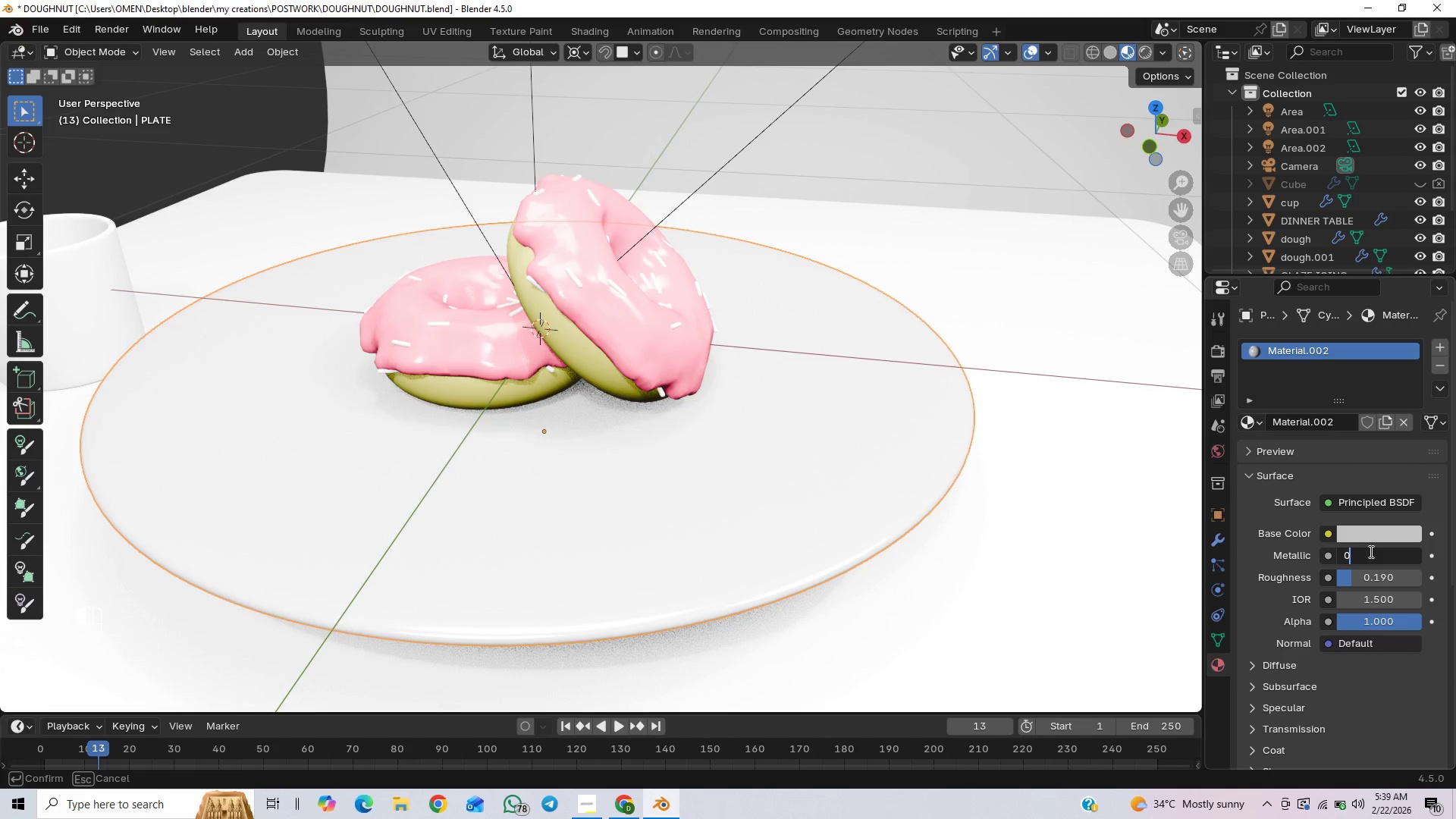 
key(Period)
 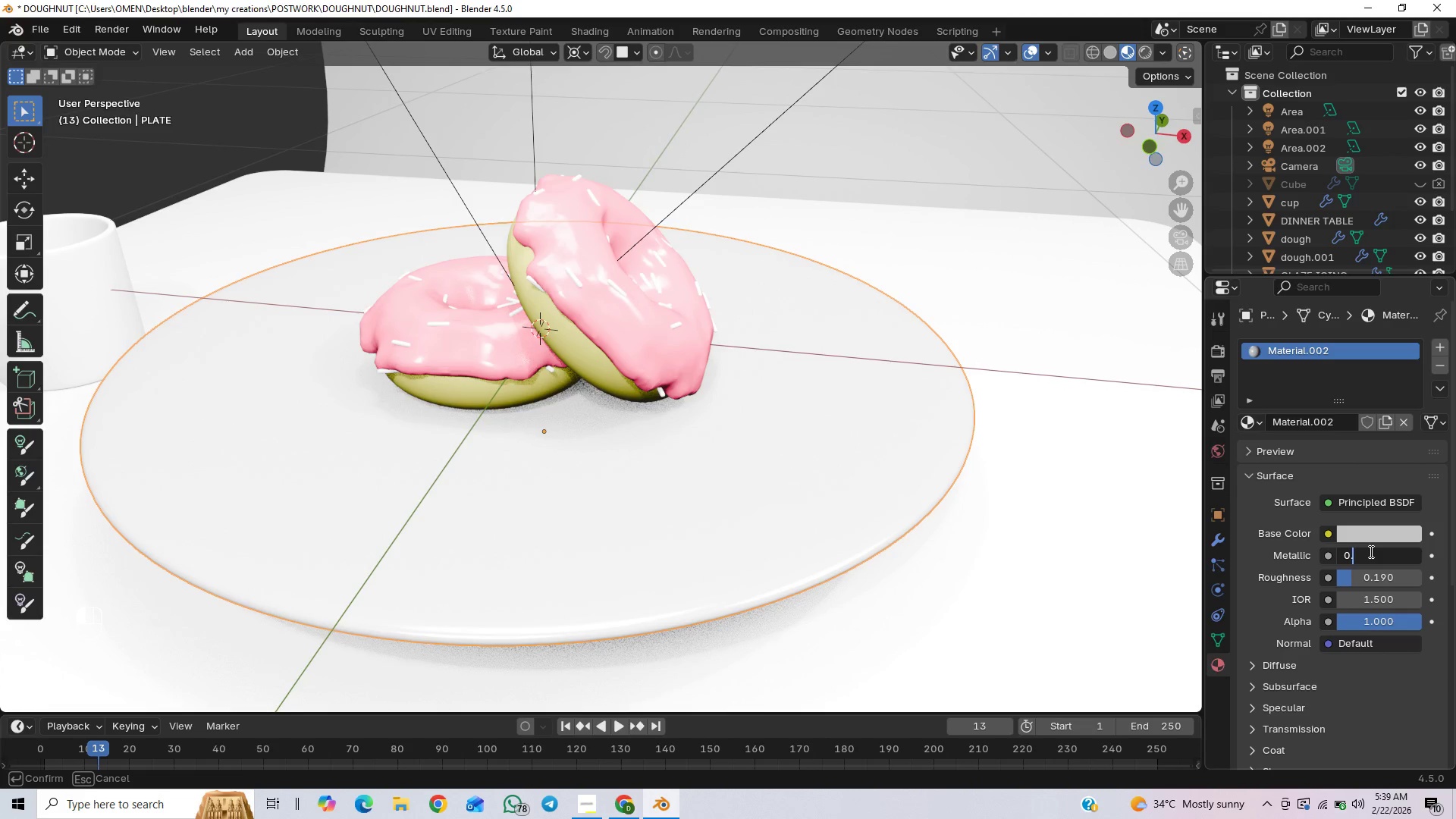 
key(5)
 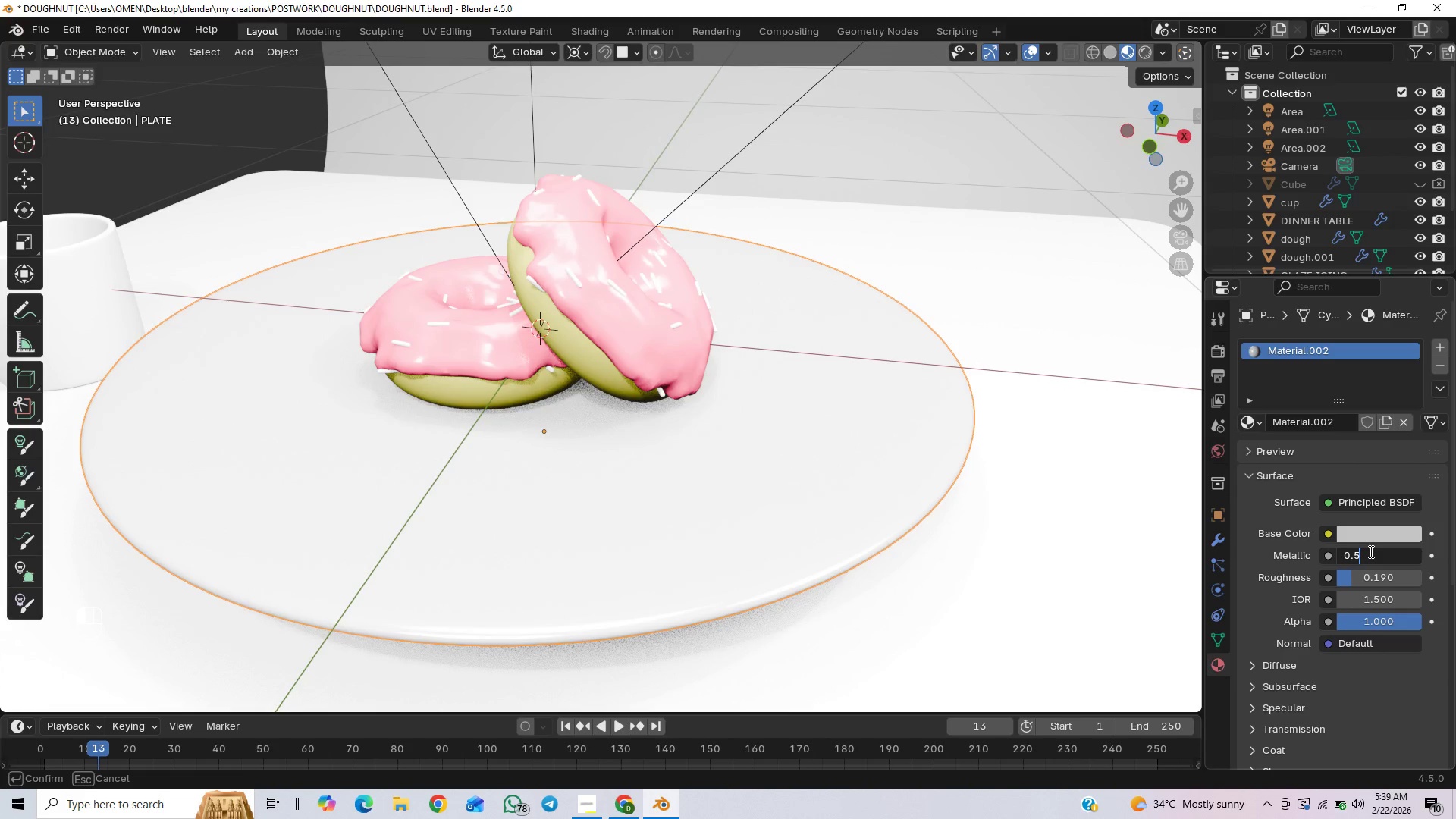 
key(Enter)
 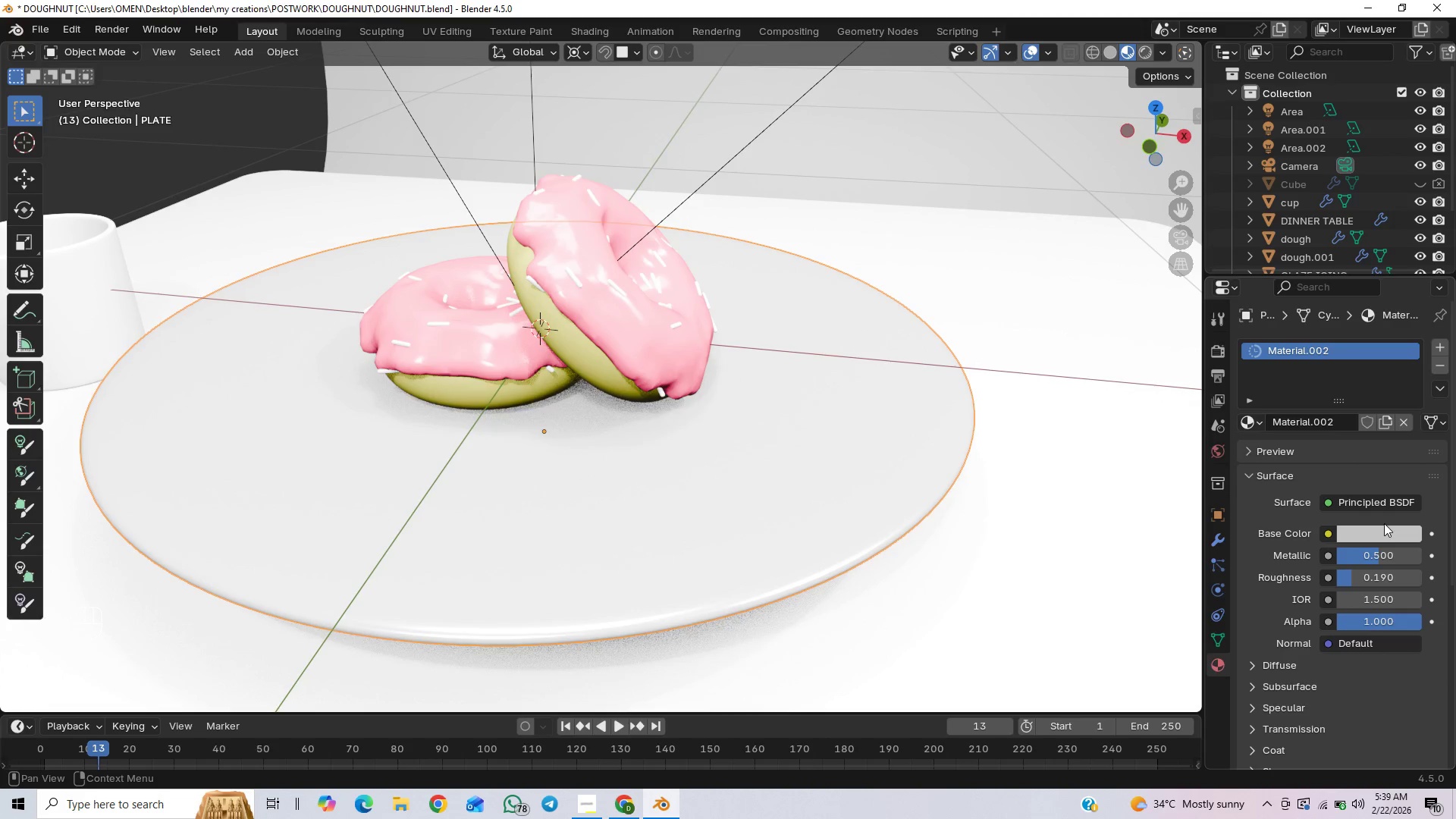 
left_click([1393, 534])
 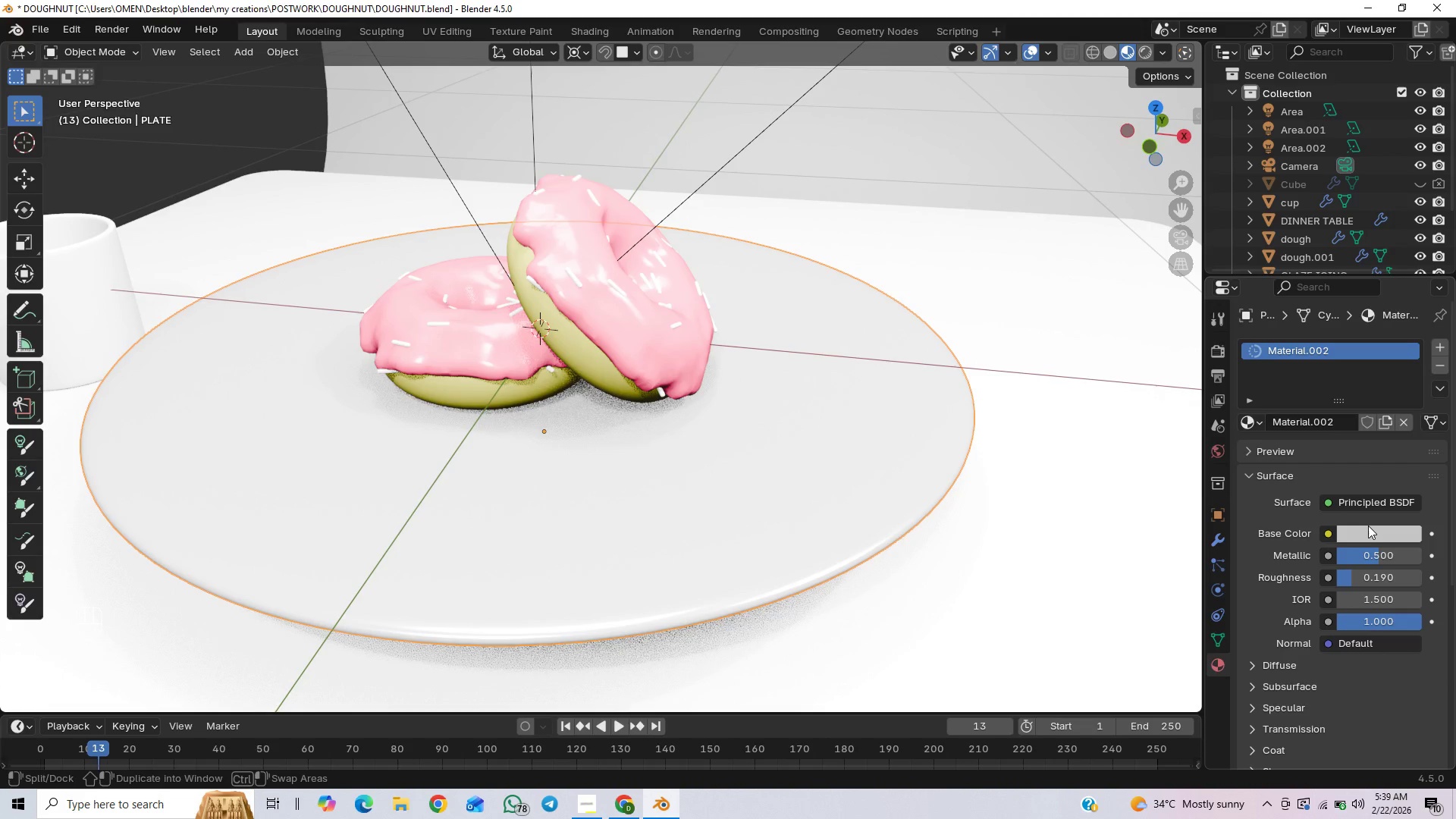 
left_click([1363, 542])
 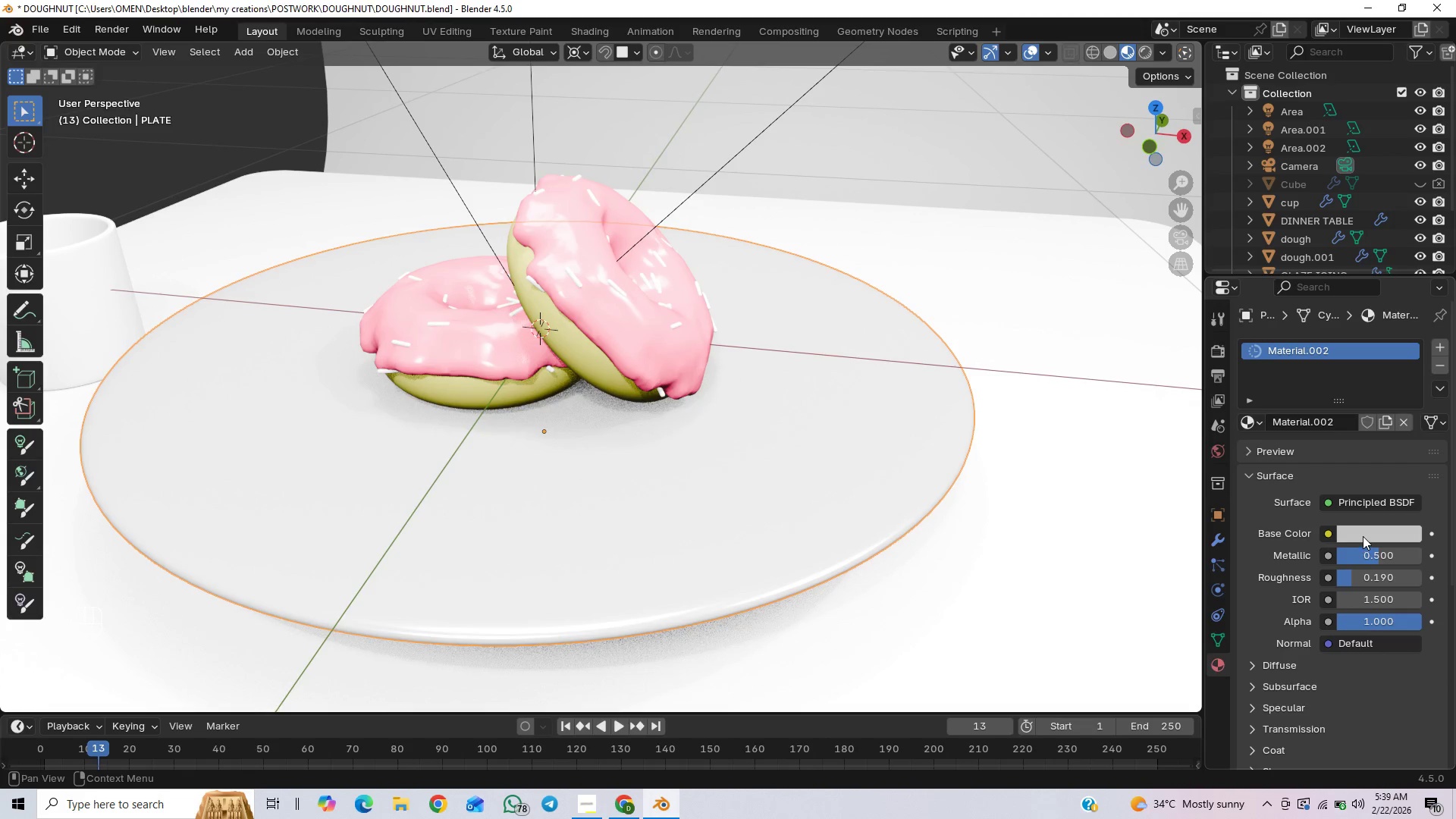 
left_click([1363, 536])
 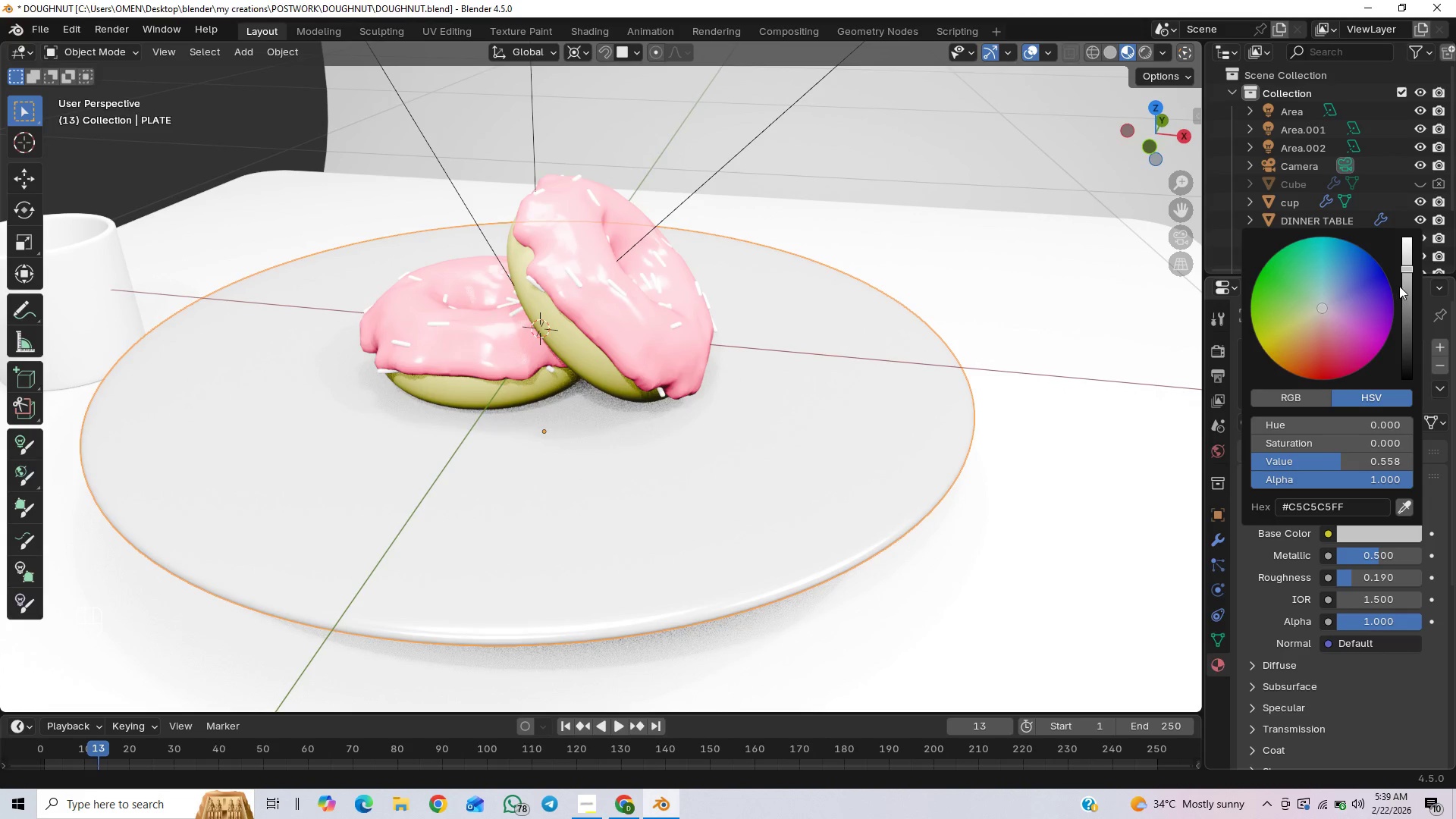 
left_click_drag(start_coordinate=[1410, 264], to_coordinate=[1403, 255])
 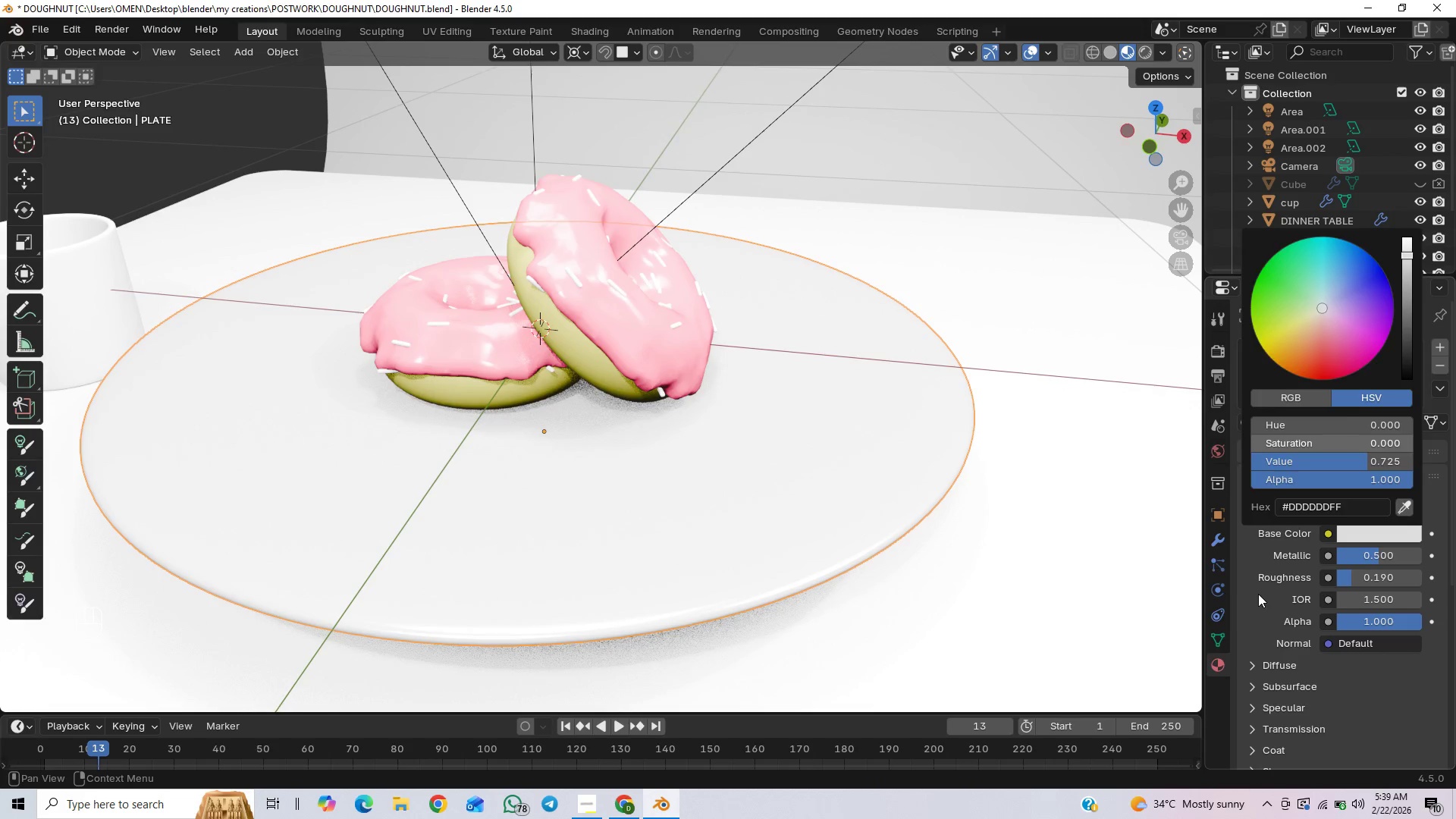 
left_click([1250, 607])
 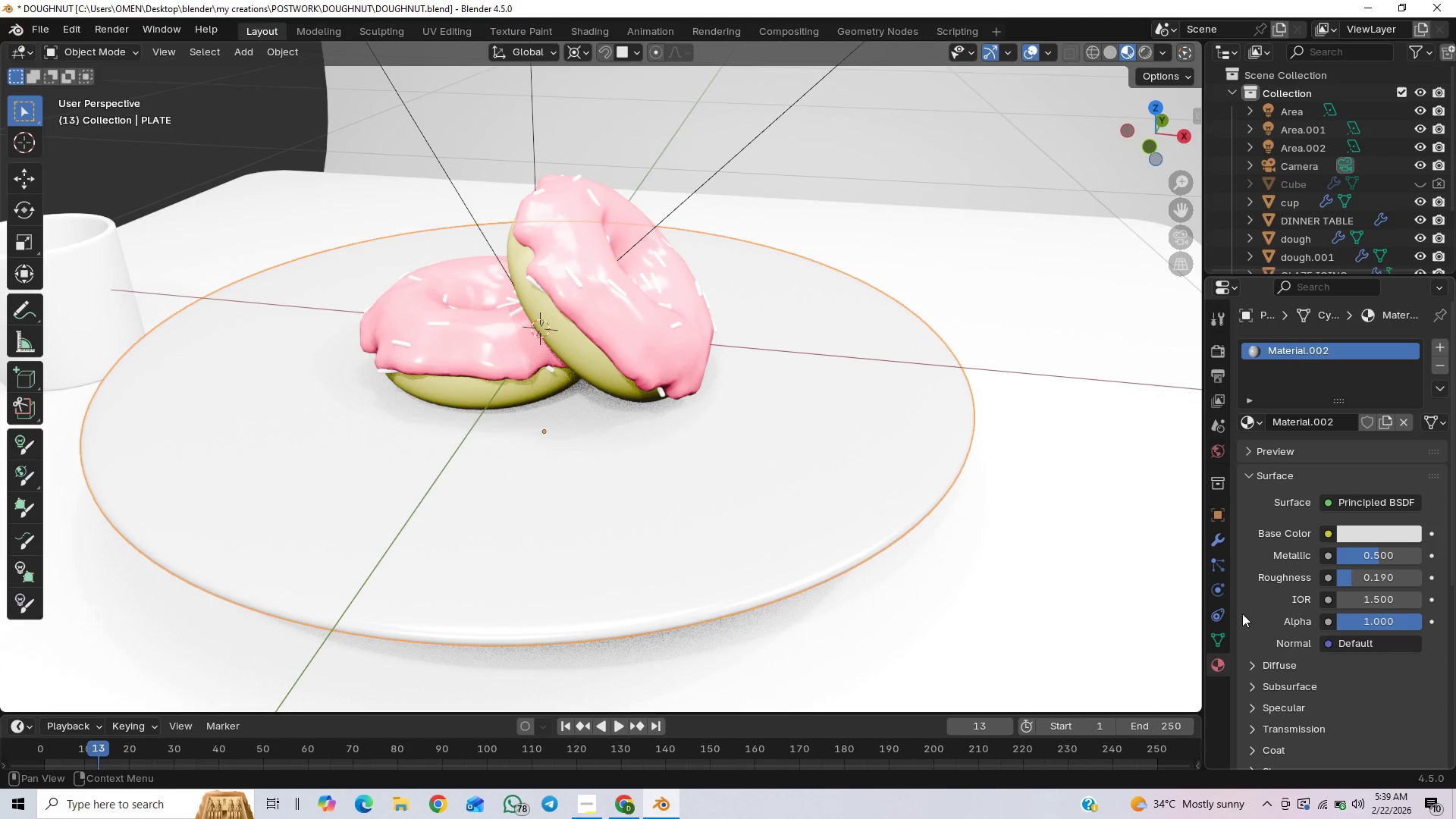 
key(Control+S)
 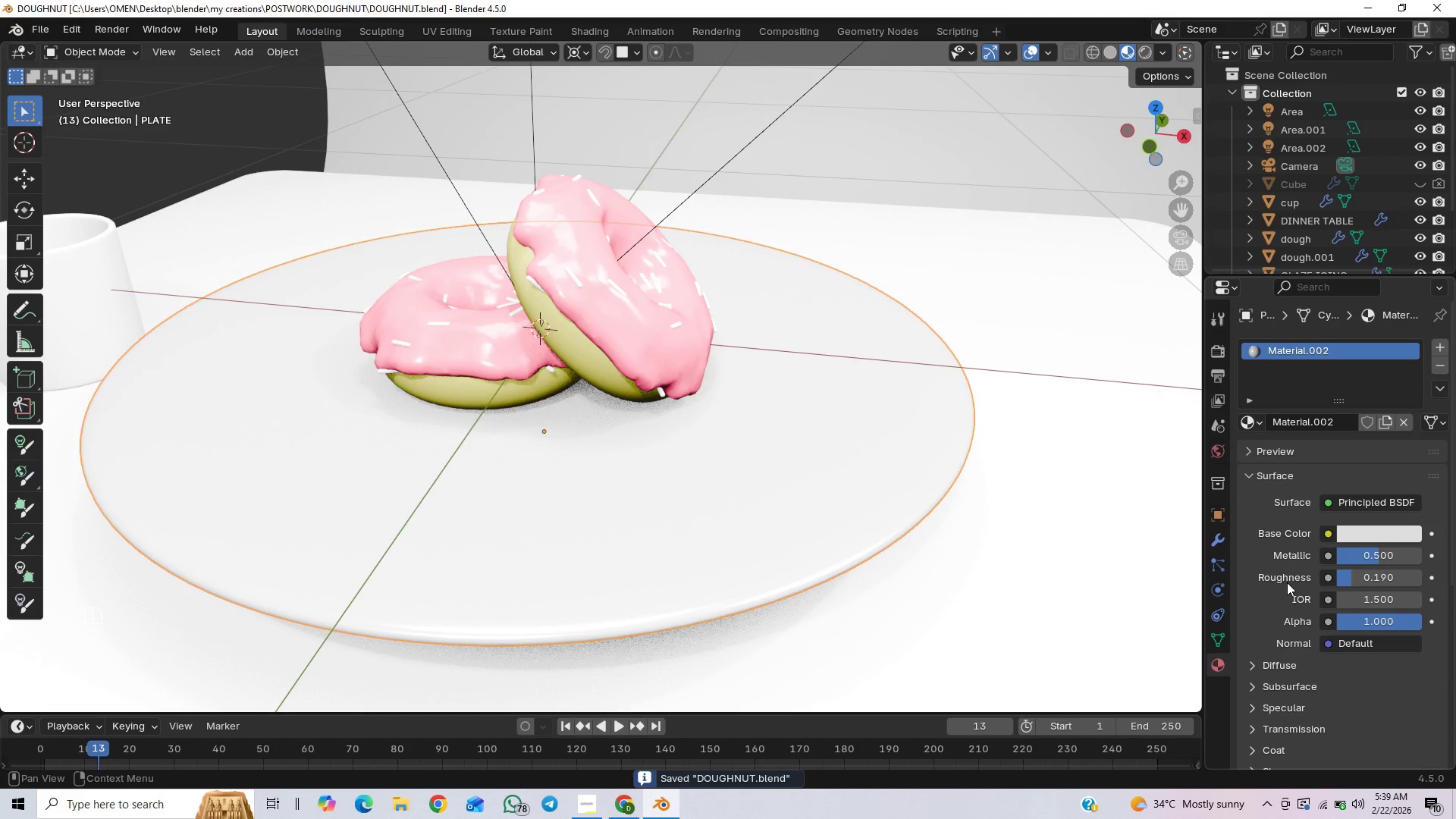 
wait(5.08)
 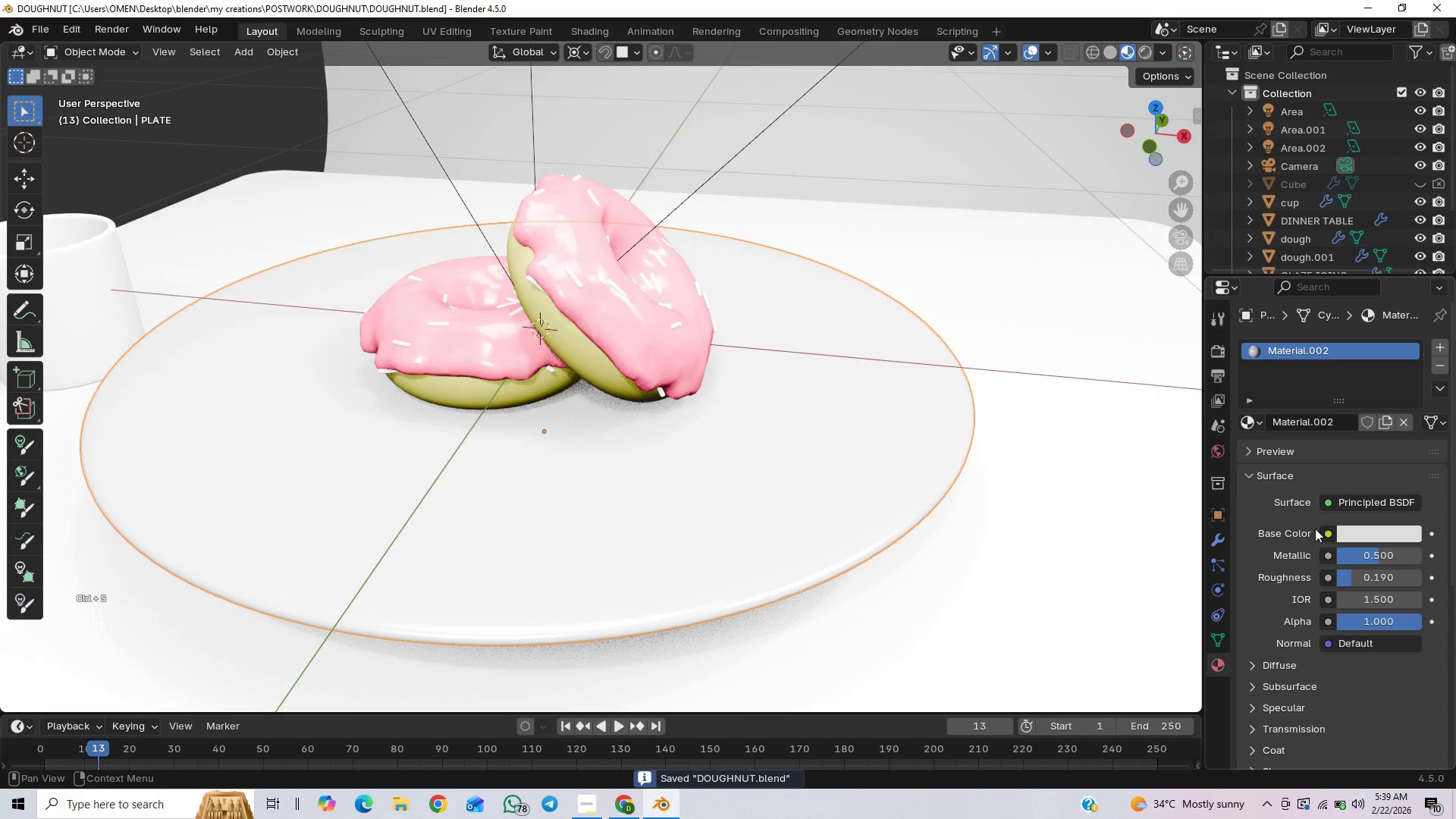 
scroll: coordinate [844, 447], scroll_direction: down, amount: 1.0
 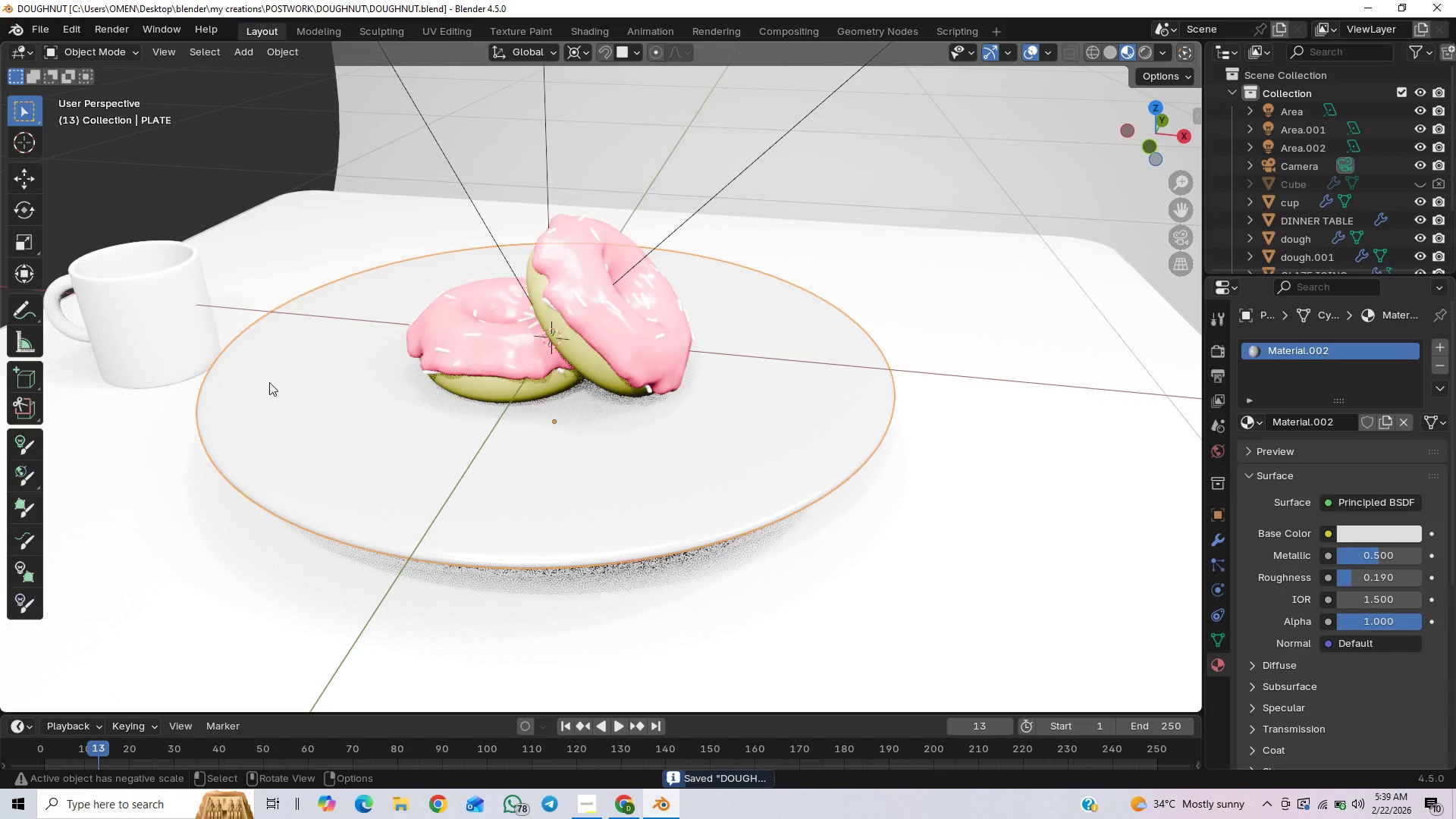 
left_click([190, 334])
 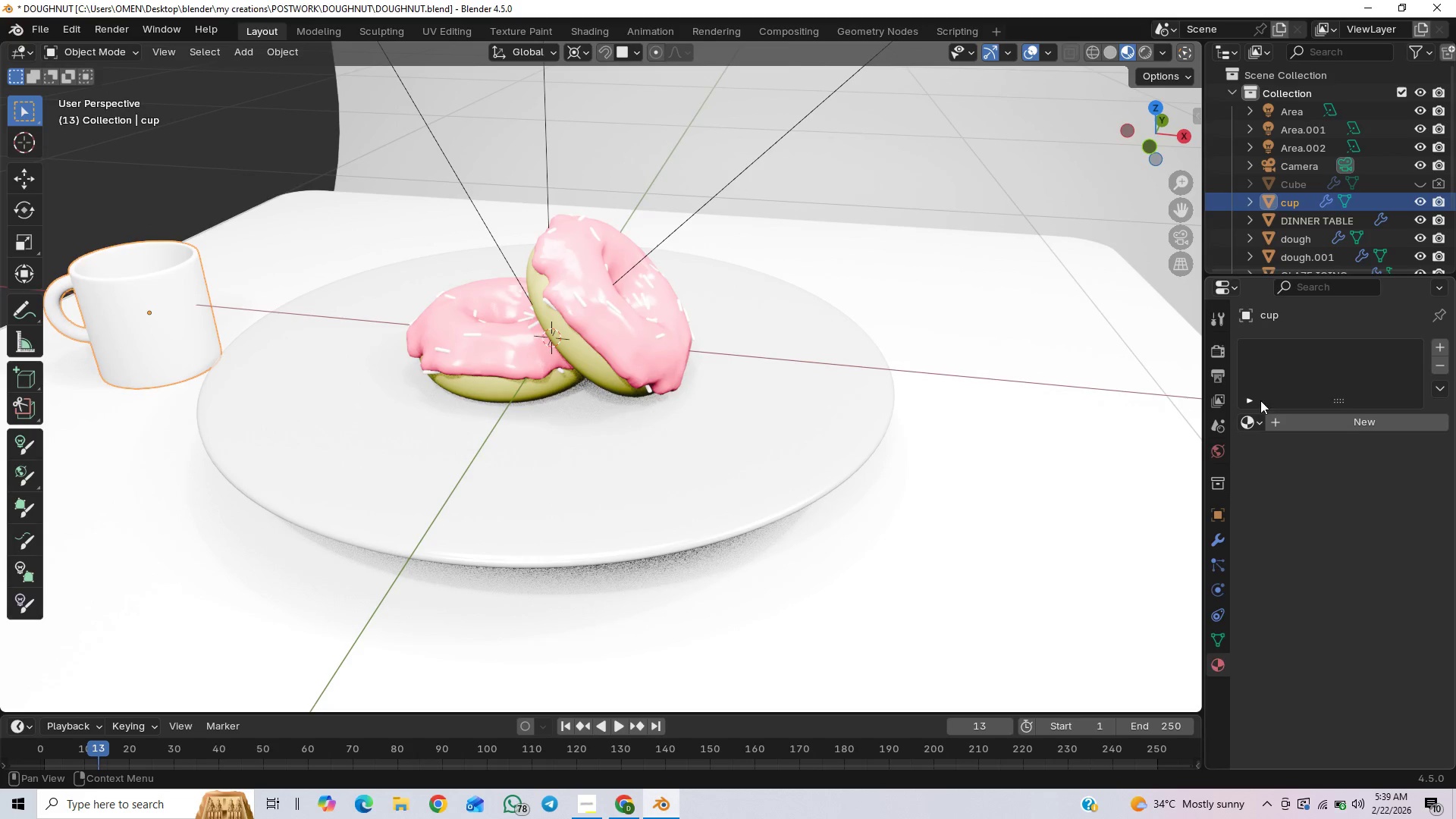 
left_click([1298, 421])
 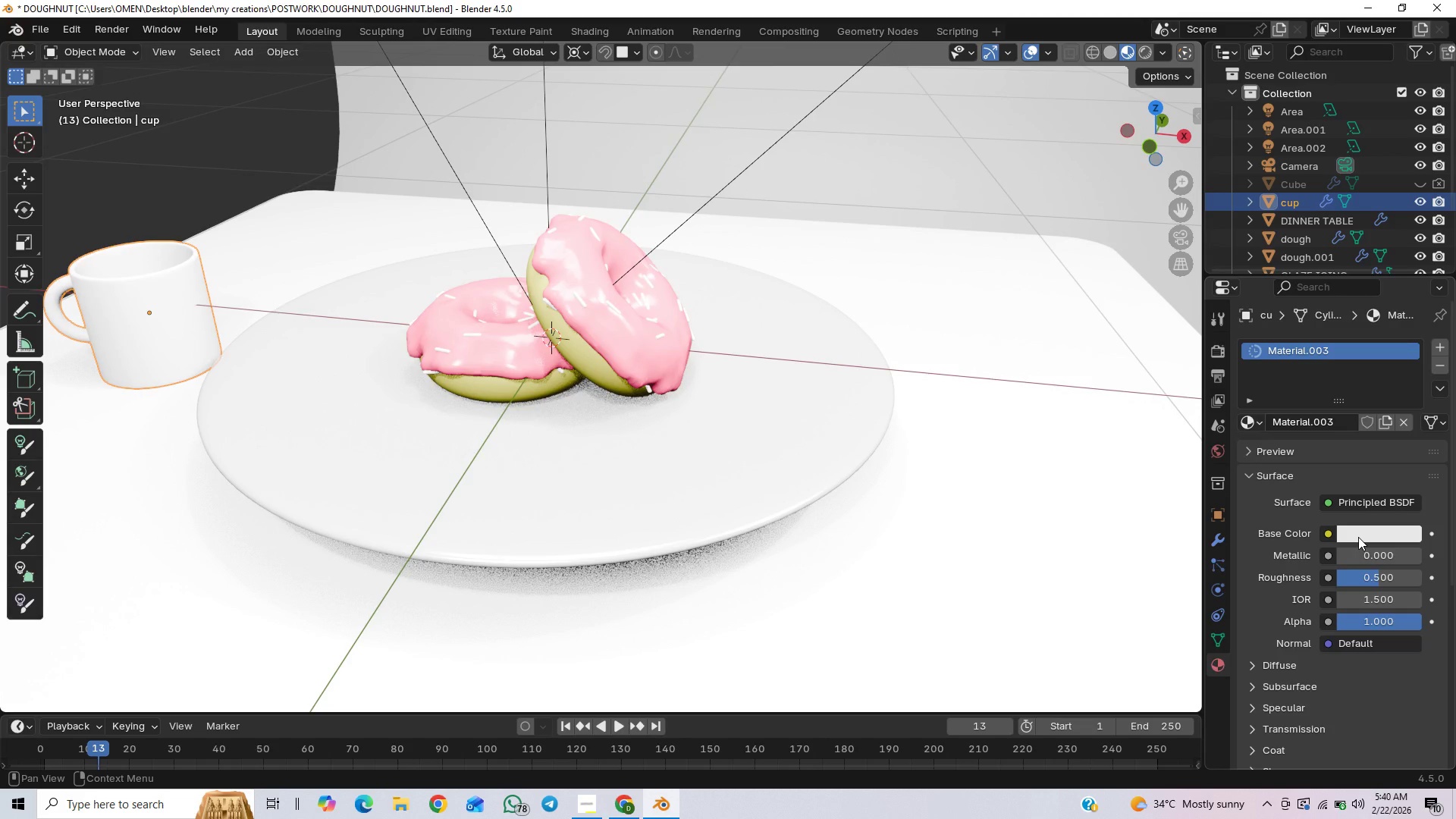 
left_click([1359, 537])
 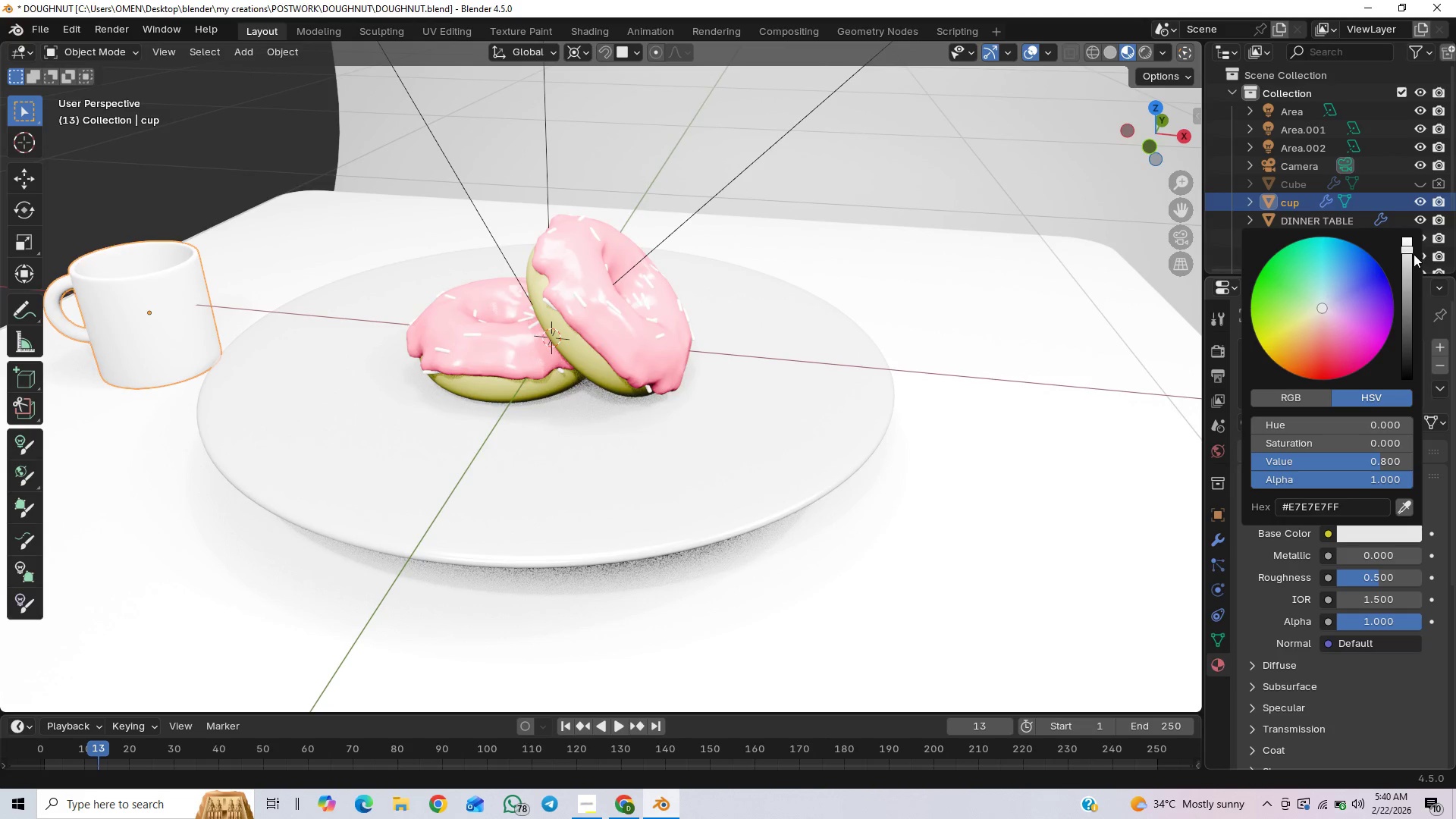 
left_click_drag(start_coordinate=[1408, 263], to_coordinate=[1407, 288])
 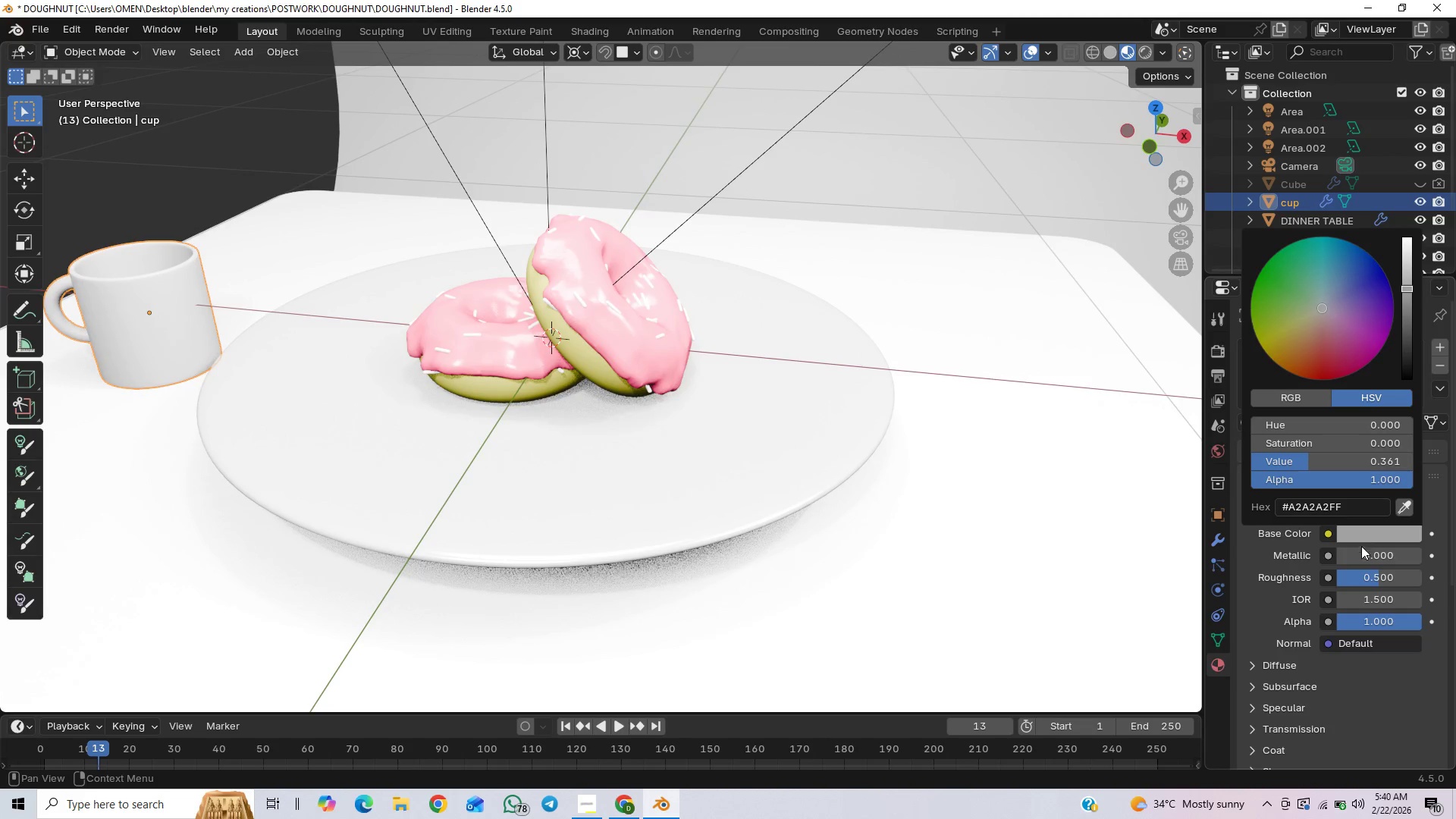 
left_click([1356, 554])
 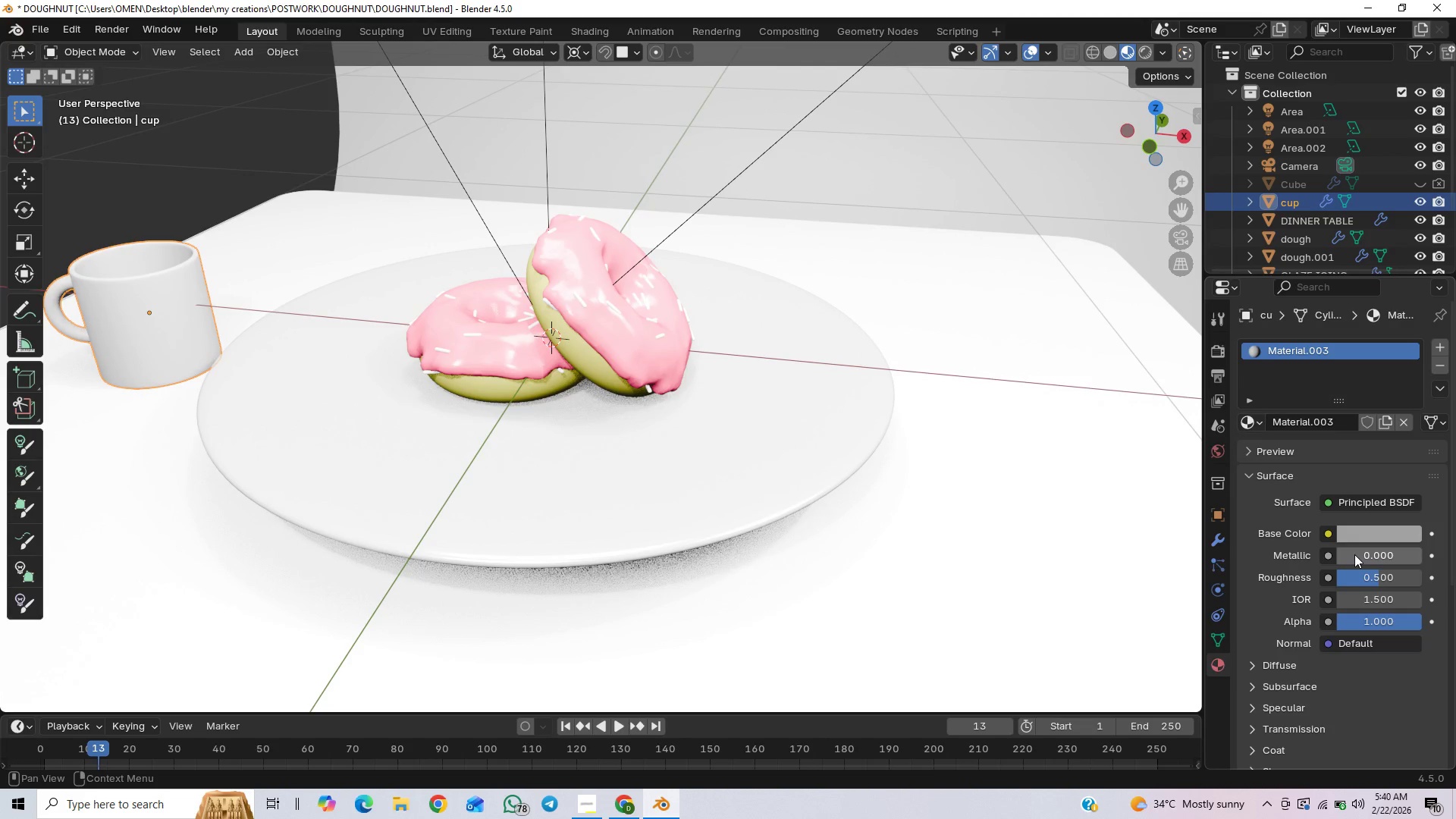 
left_click_drag(start_coordinate=[1354, 554], to_coordinate=[203, 552])
 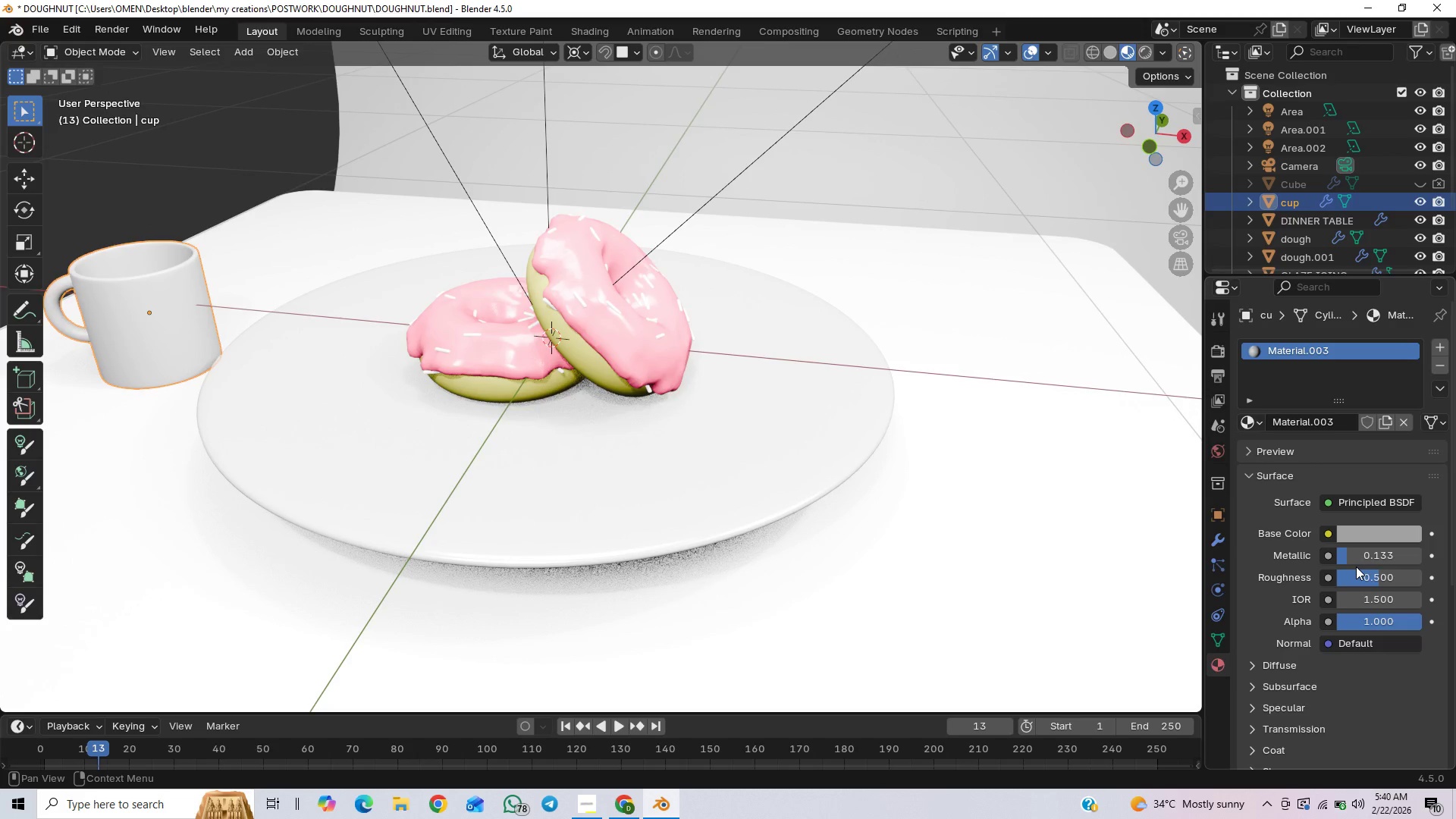 
left_click([1348, 550])
 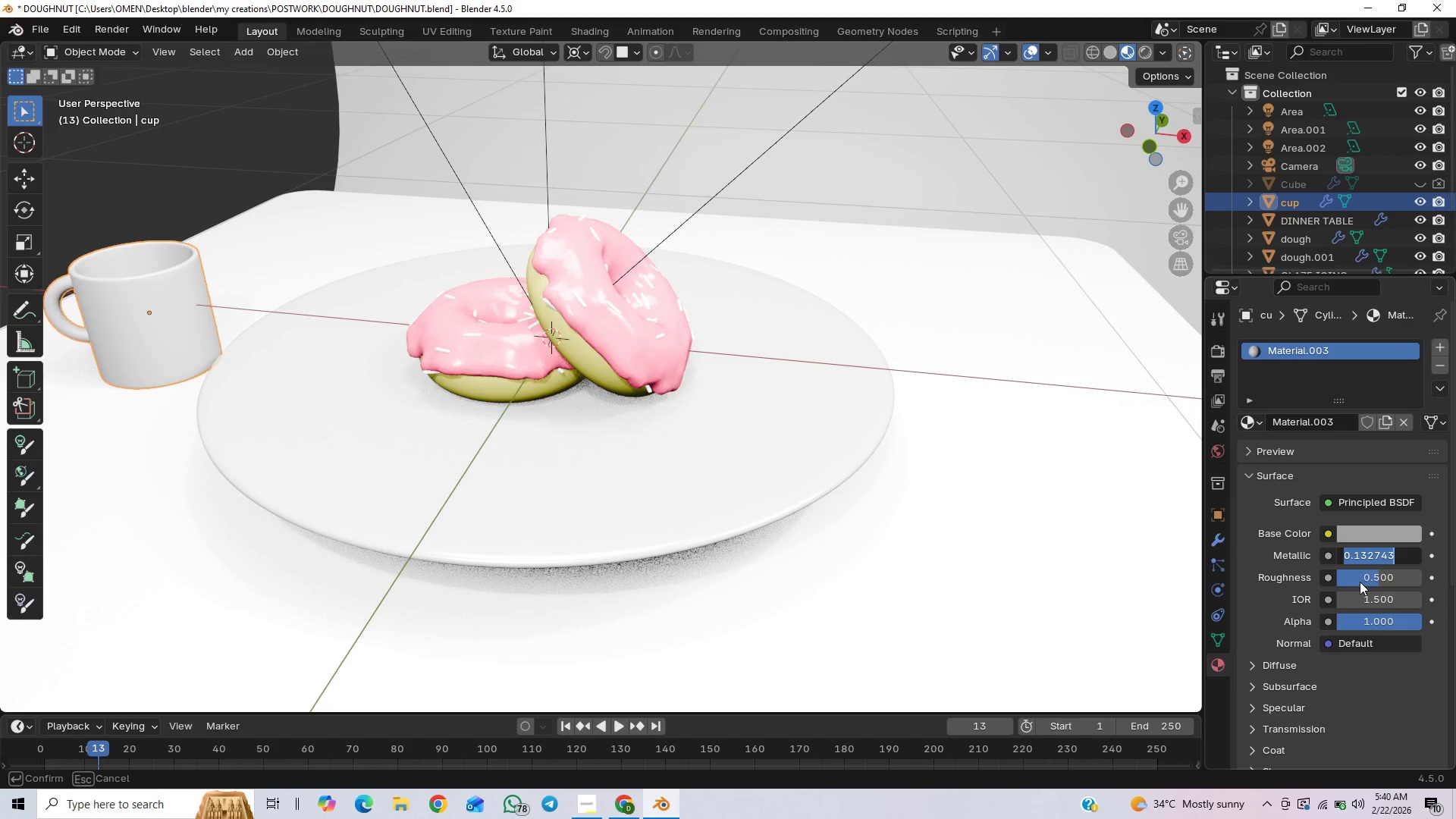 
left_click_drag(start_coordinate=[1370, 578], to_coordinate=[190, 583])
 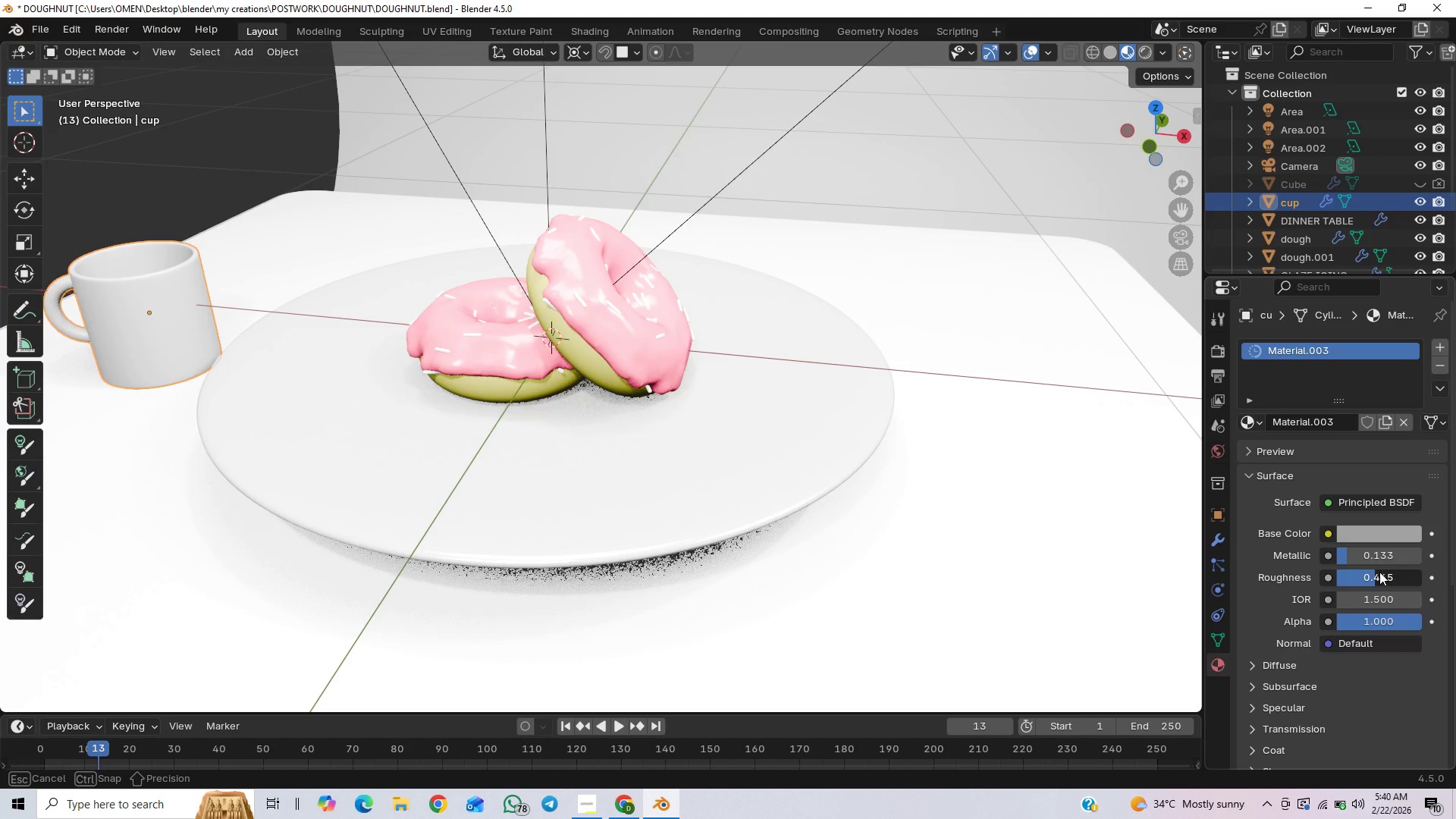 
left_click_drag(start_coordinate=[1379, 572], to_coordinate=[174, 592])
 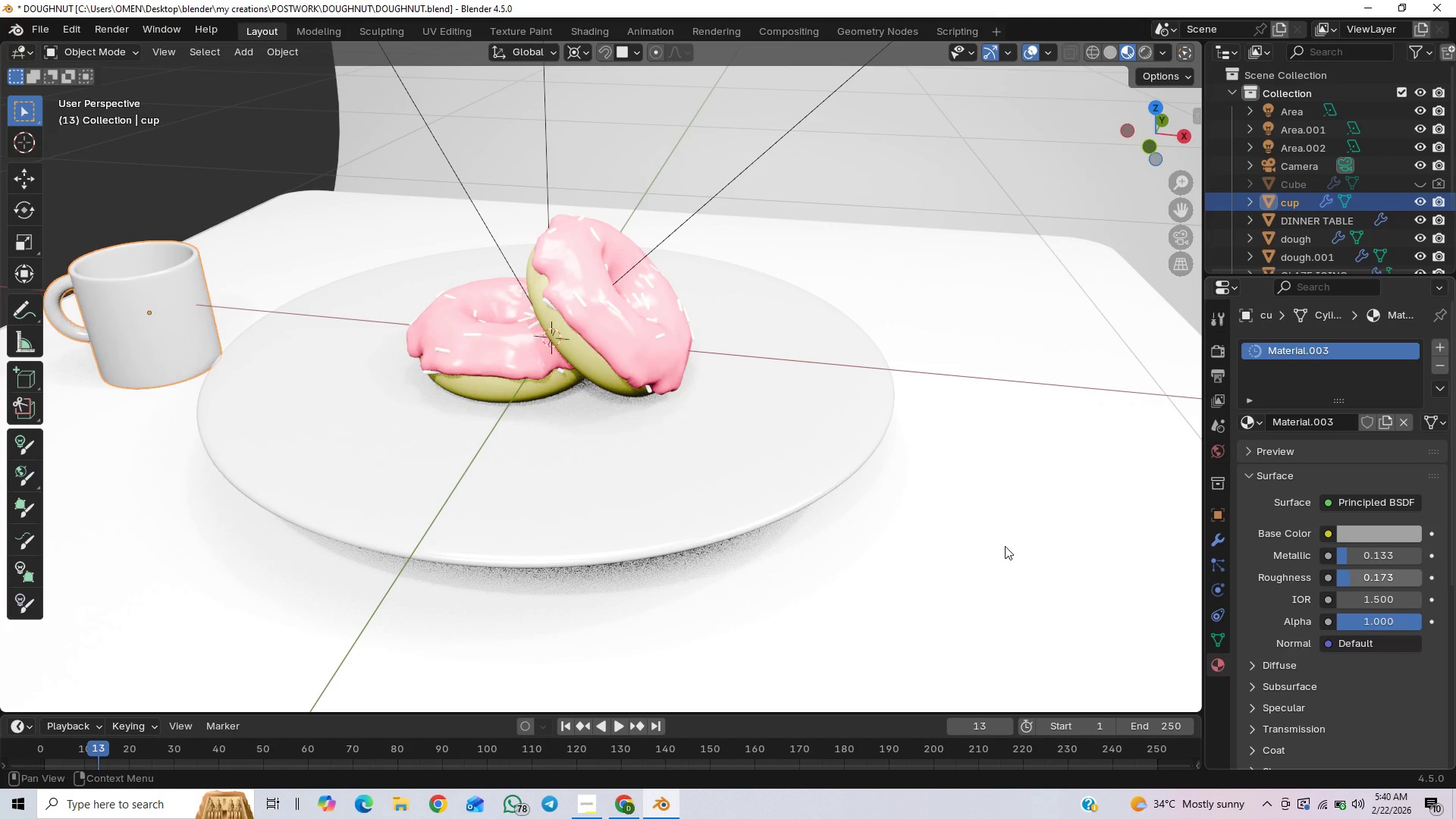 
key(Control+S)
 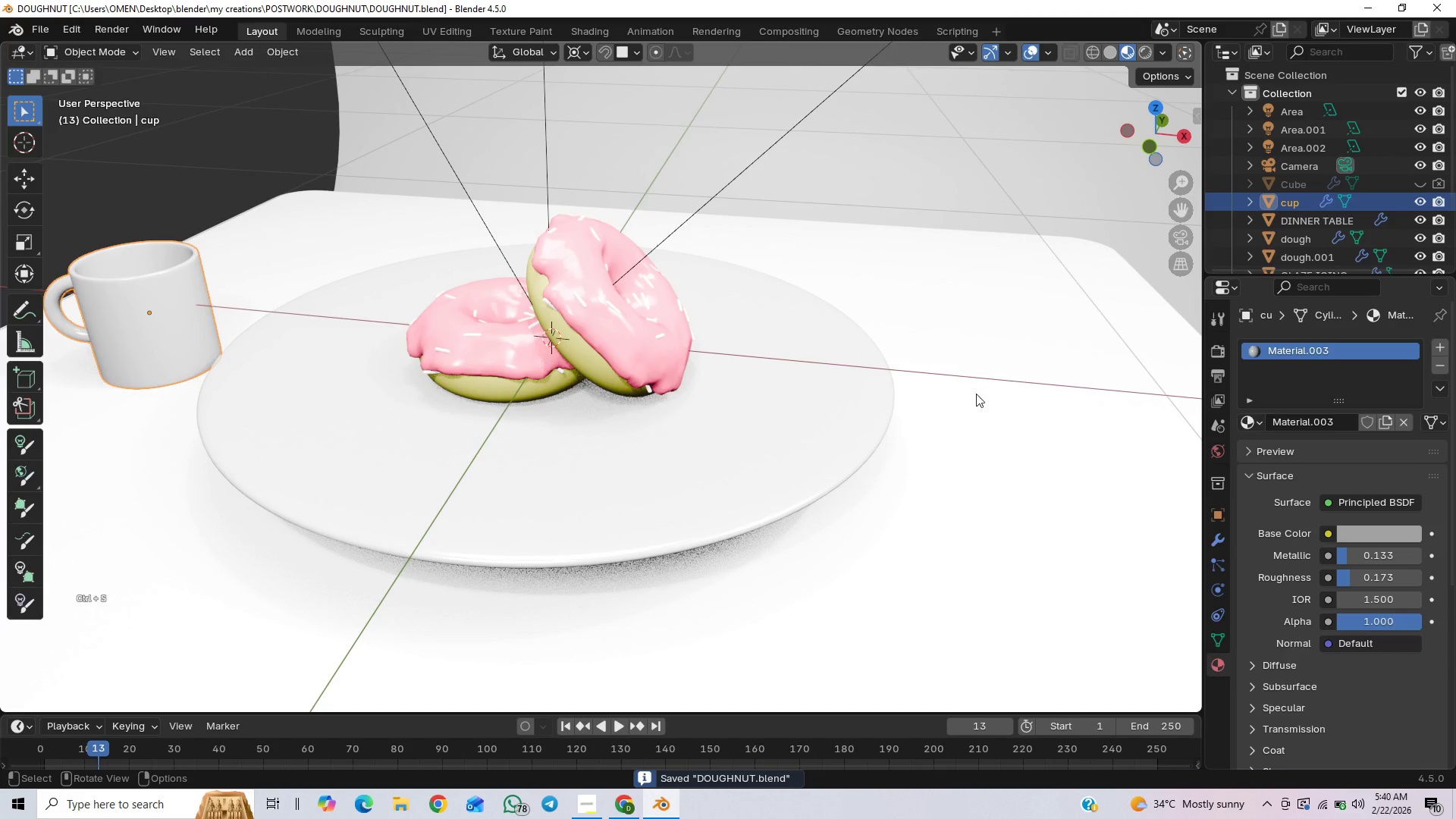 
left_click([1052, 505])
 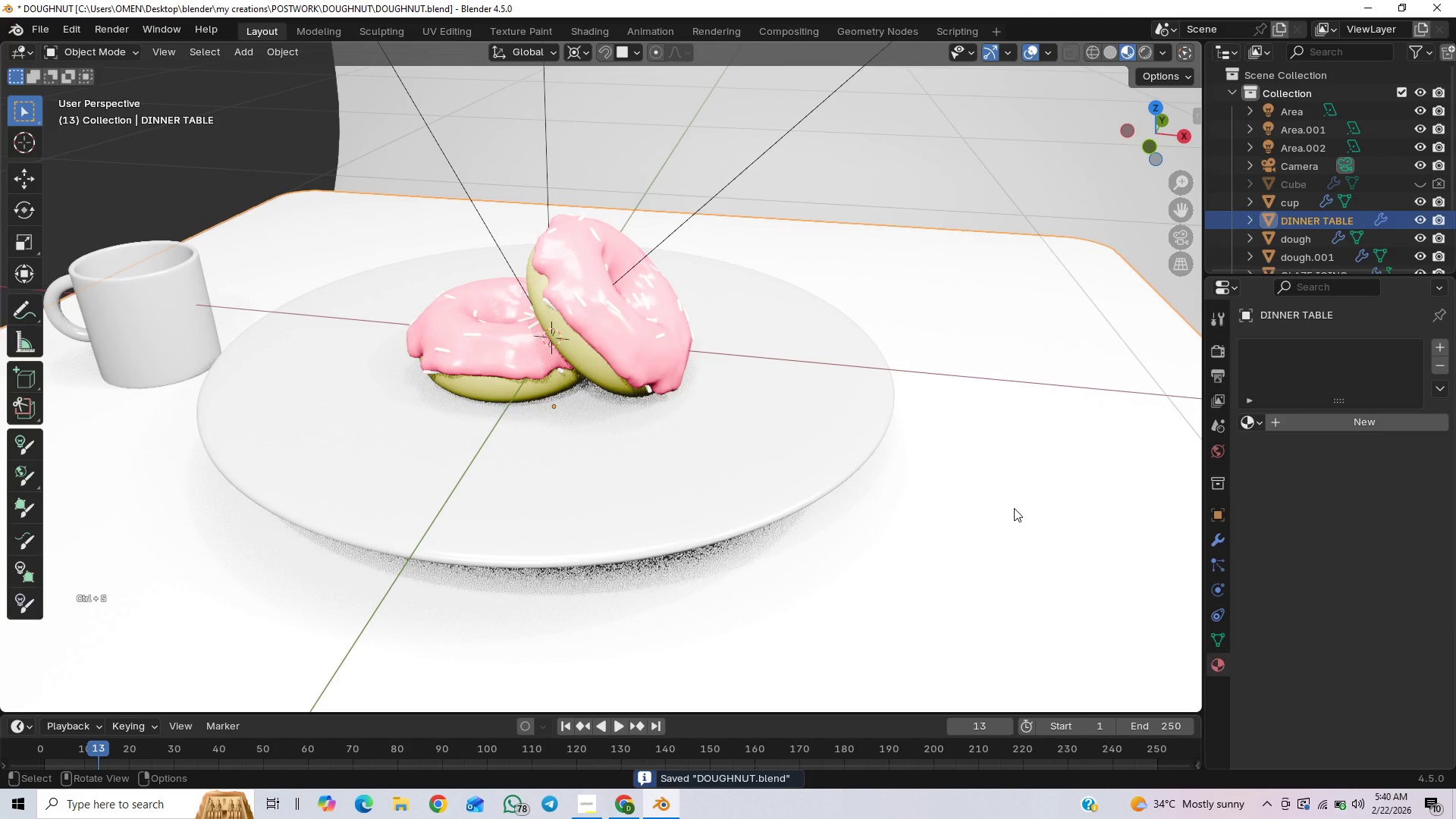 
scroll: coordinate [1003, 535], scroll_direction: down, amount: 2.0
 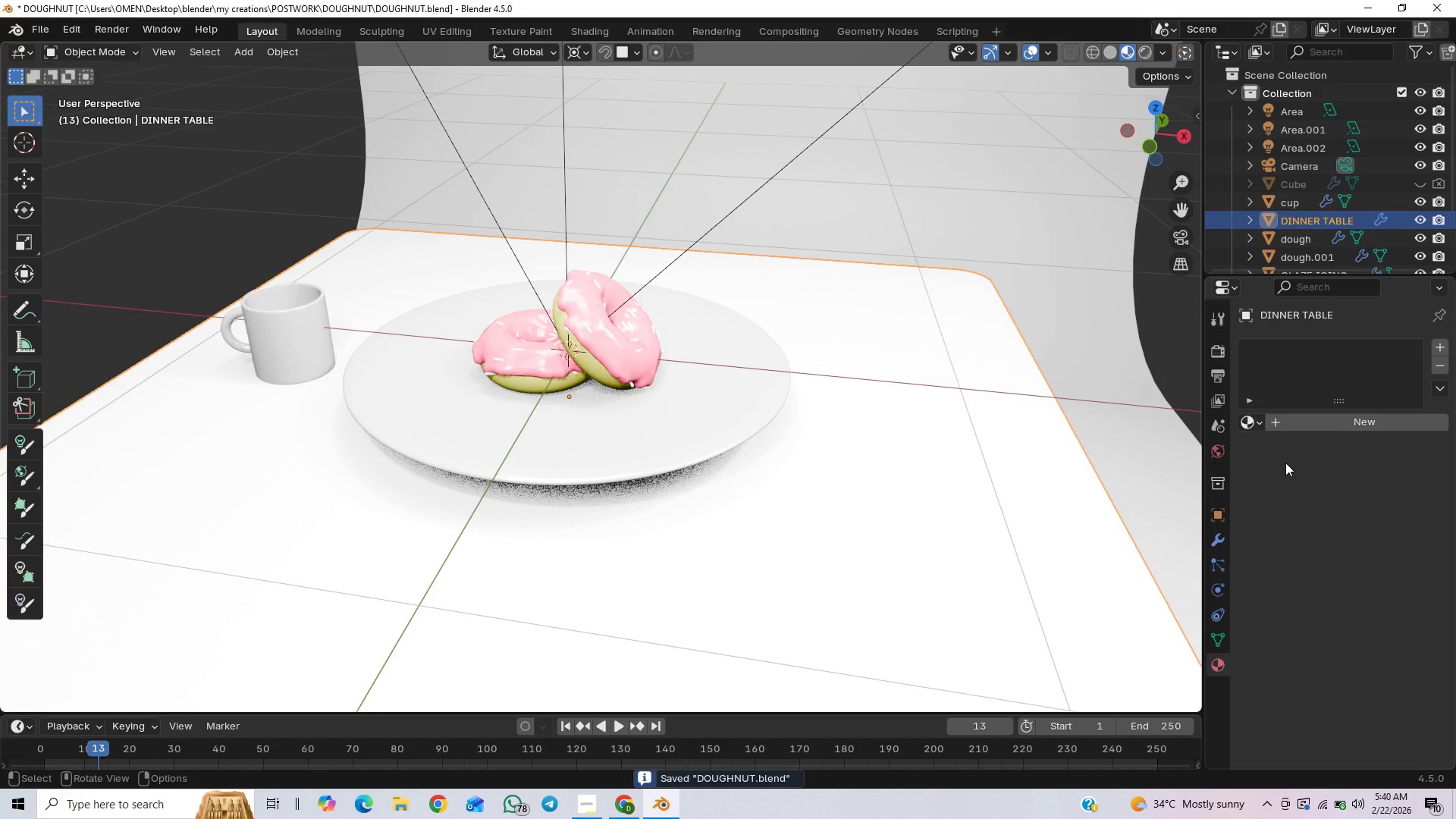 
left_click([1320, 422])
 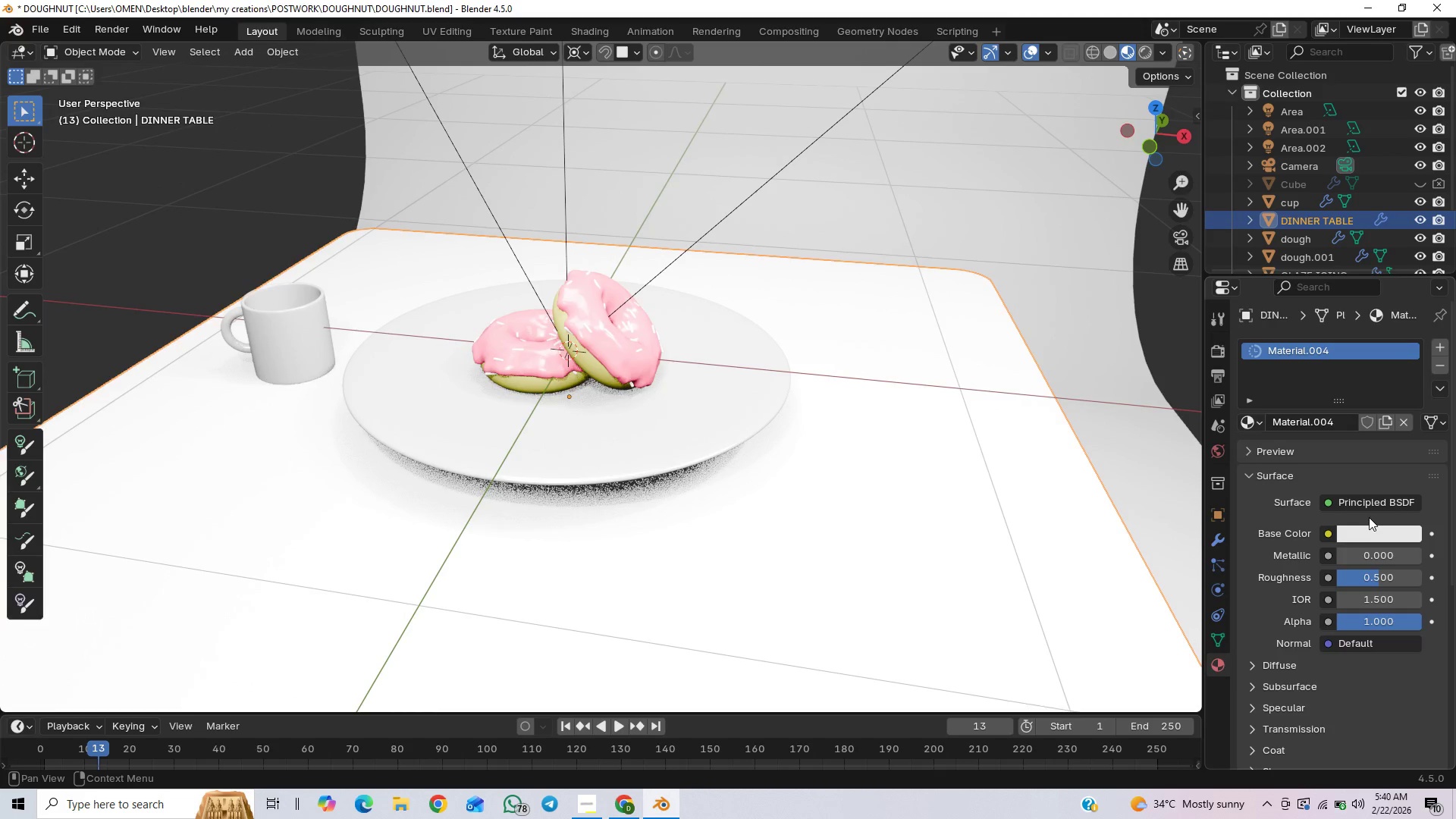 
left_click([1367, 532])
 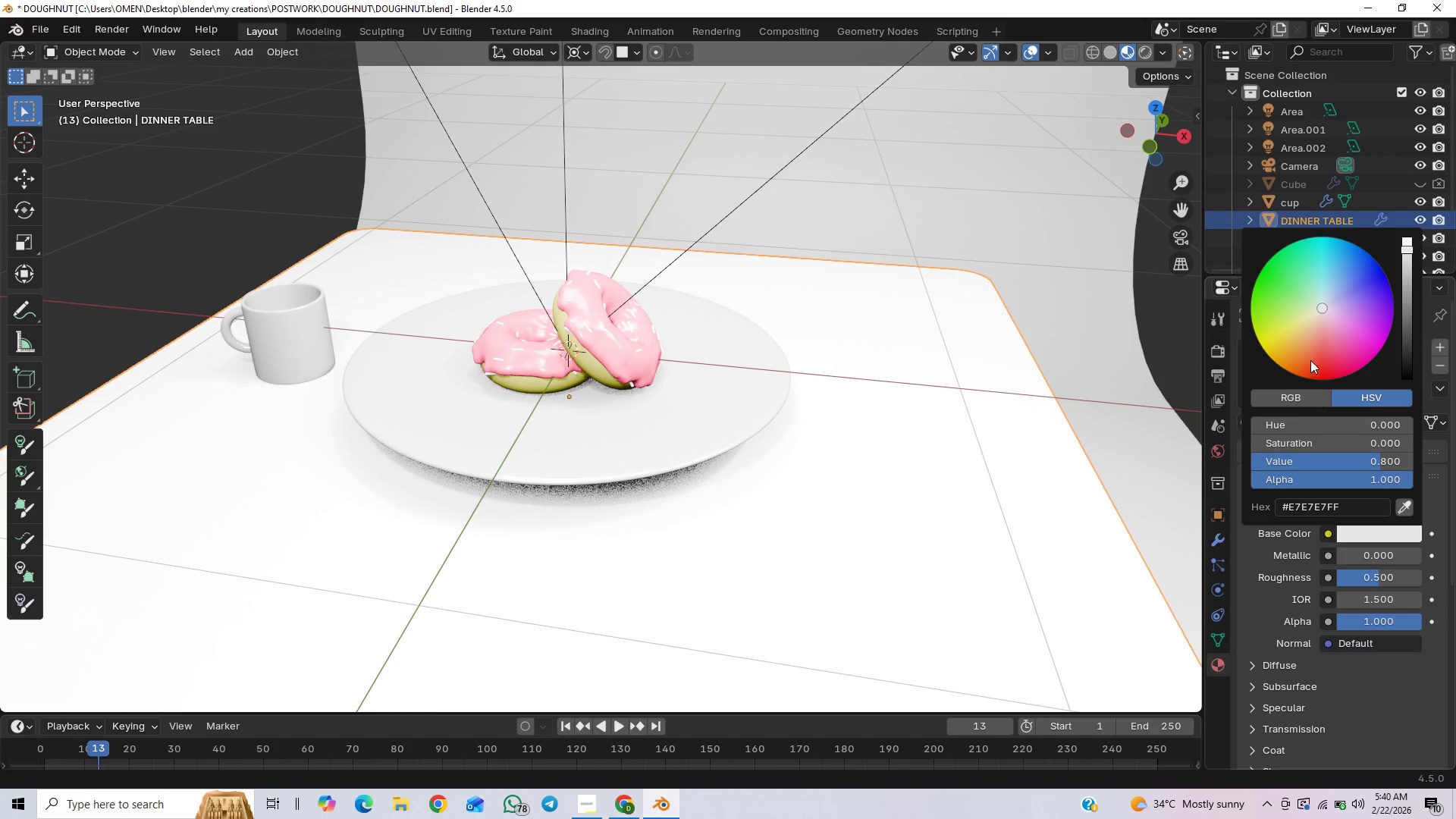 
left_click_drag(start_coordinate=[1313, 328], to_coordinate=[1341, 310])
 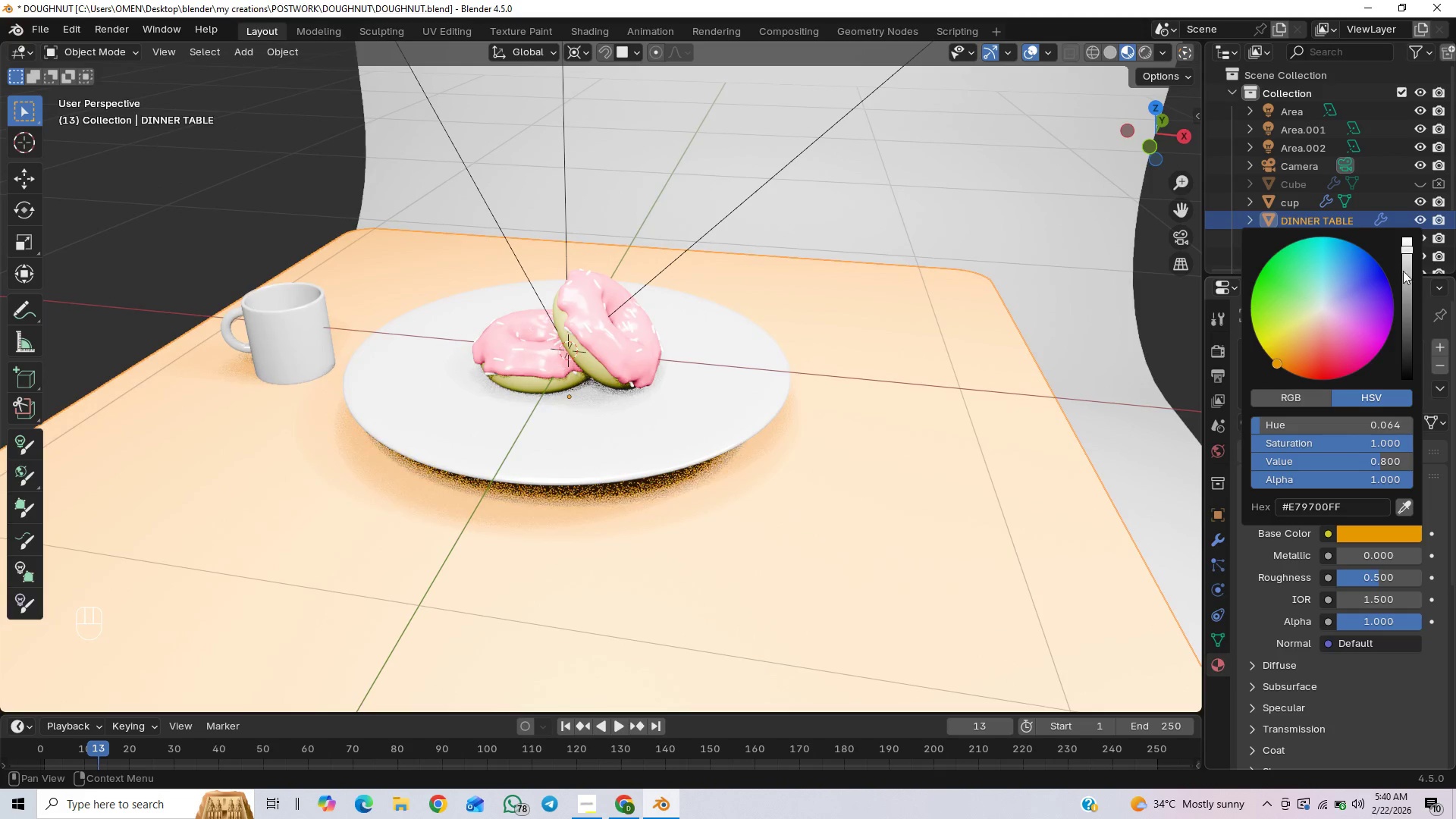 
left_click_drag(start_coordinate=[1409, 281], to_coordinate=[1404, 325])
 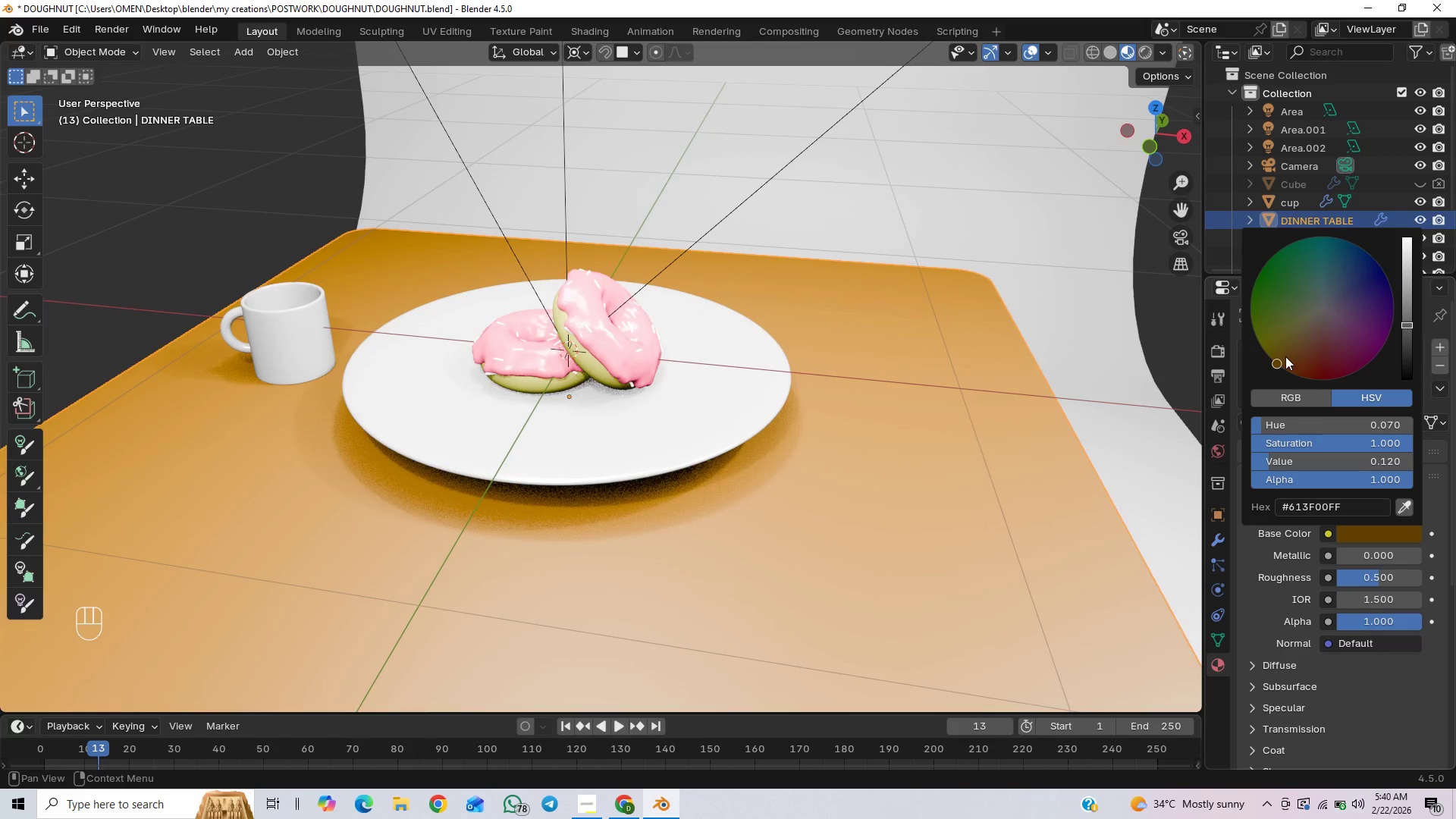 
left_click_drag(start_coordinate=[1285, 356], to_coordinate=[1264, 354])
 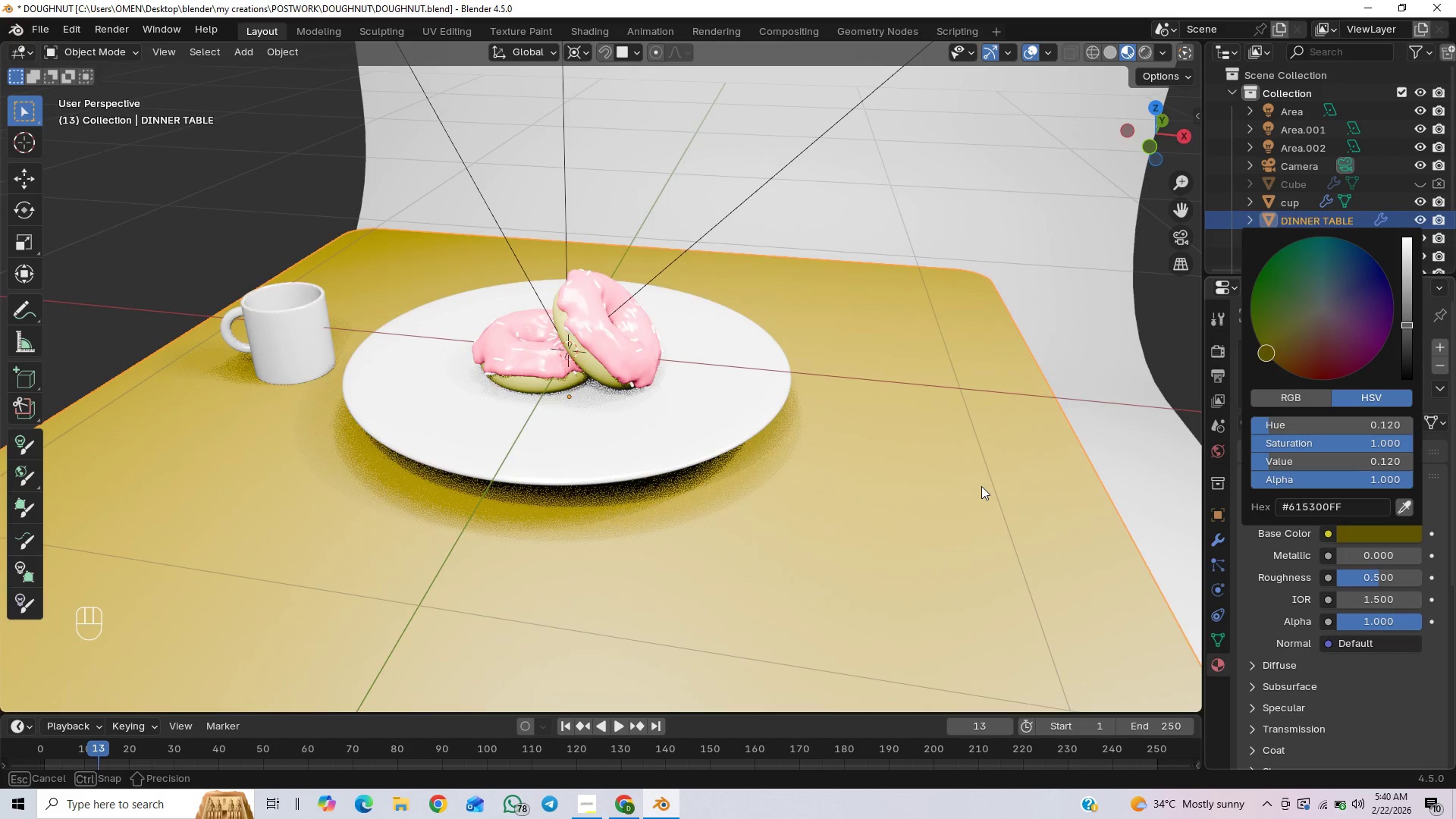 
scroll: coordinate [933, 493], scroll_direction: down, amount: 27.0
 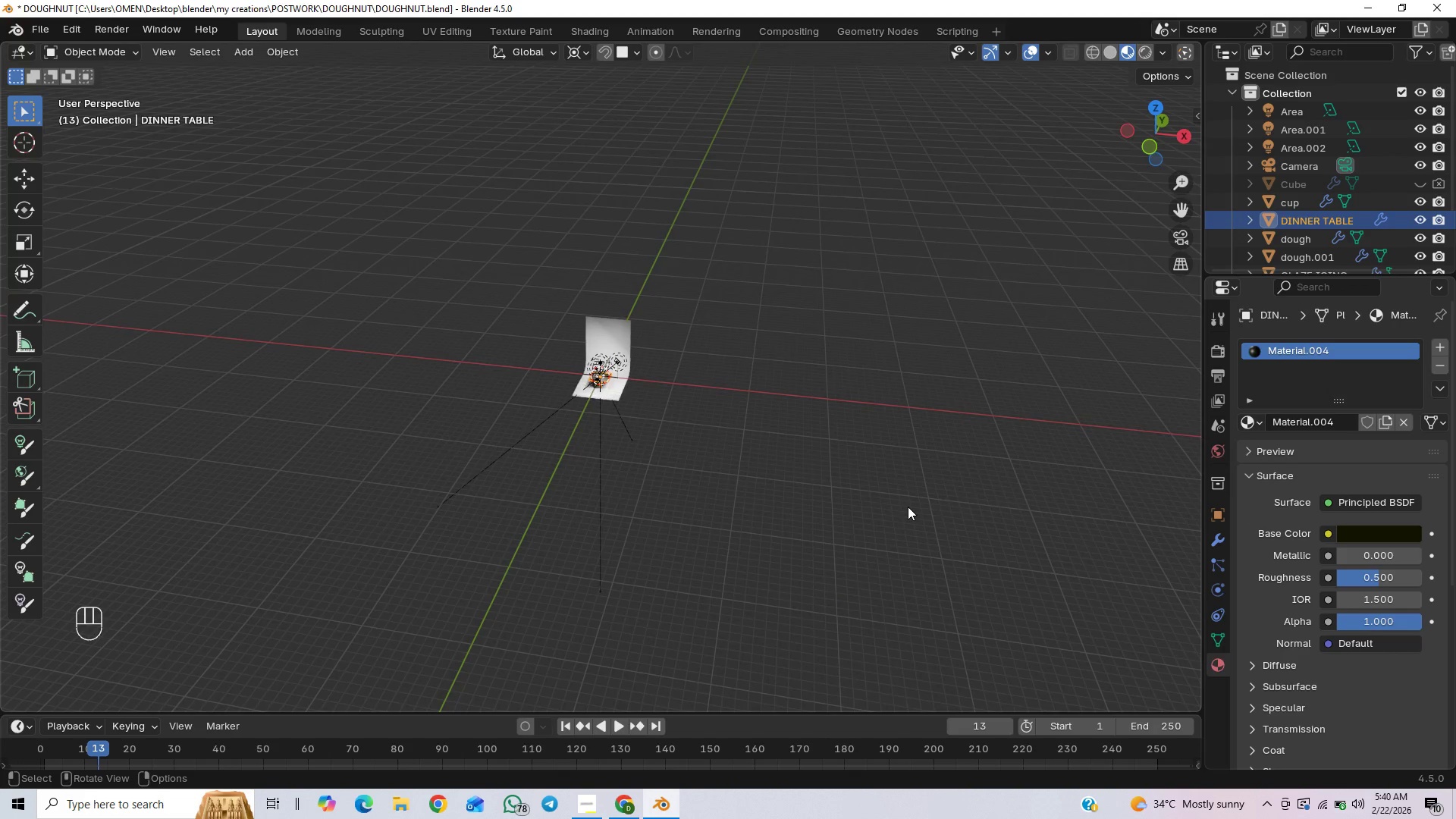 
scroll: coordinate [861, 489], scroll_direction: up, amount: 13.0
 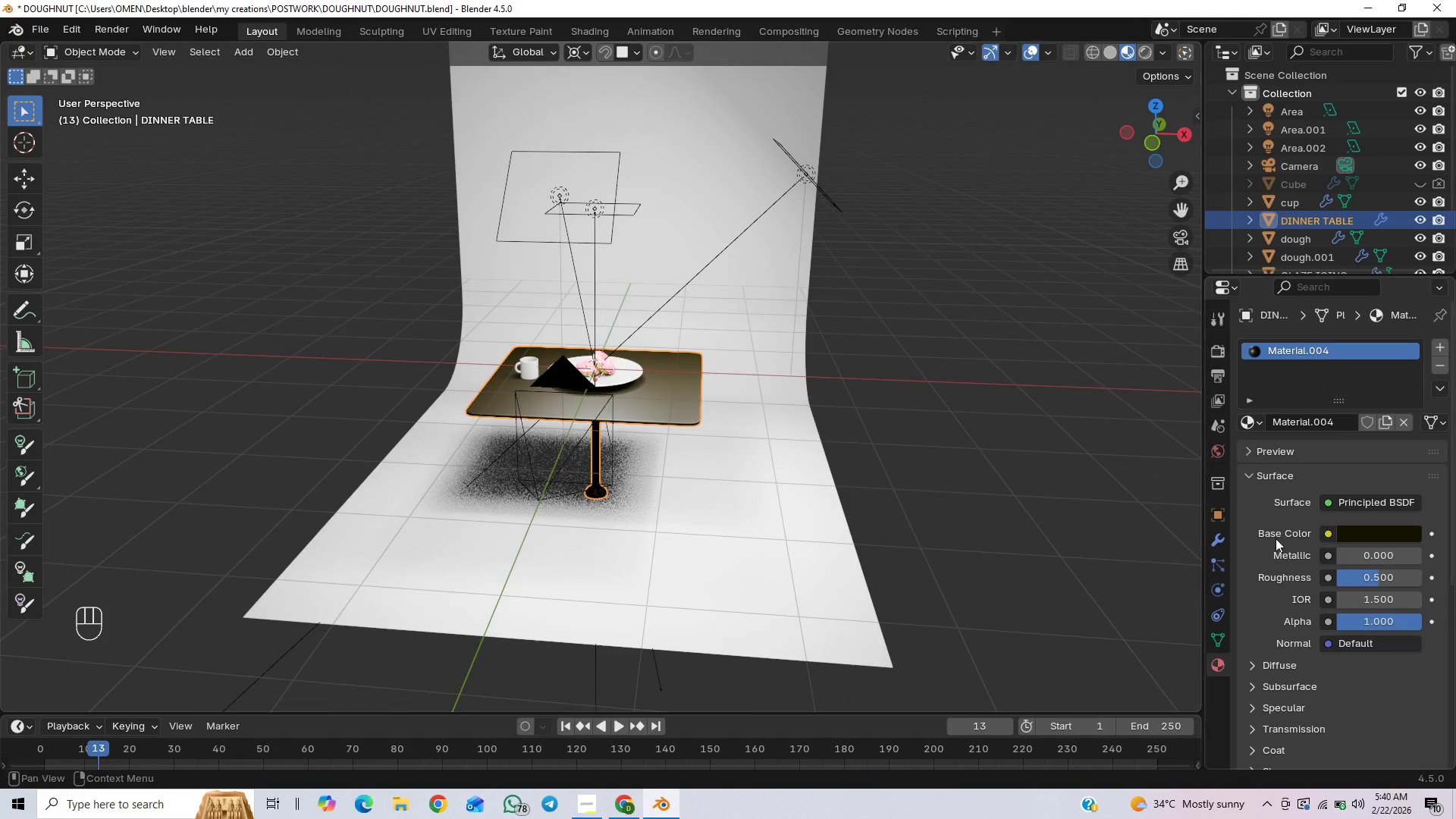 
left_click([1351, 536])
 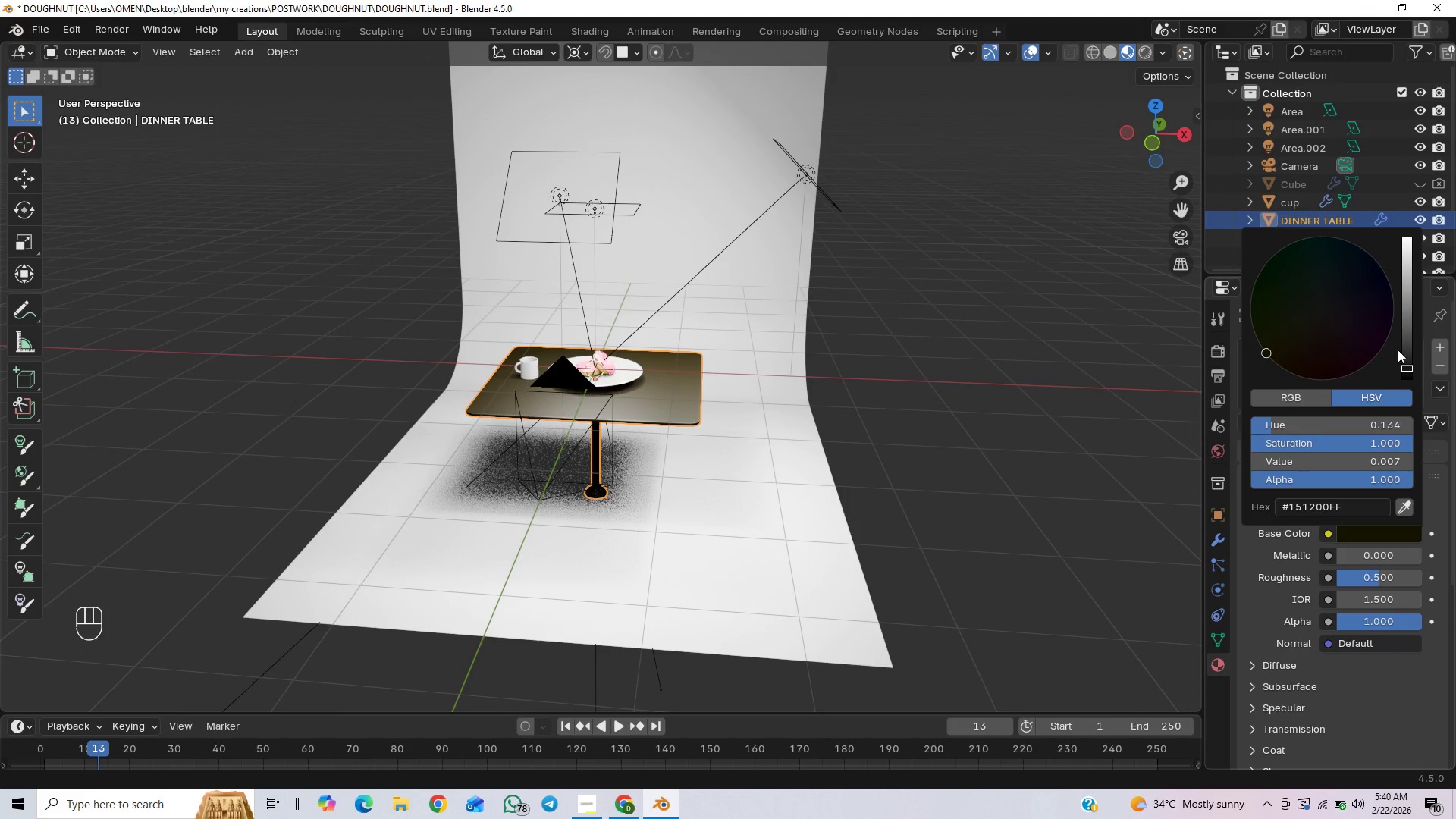 
left_click_drag(start_coordinate=[1405, 350], to_coordinate=[1408, 337])
 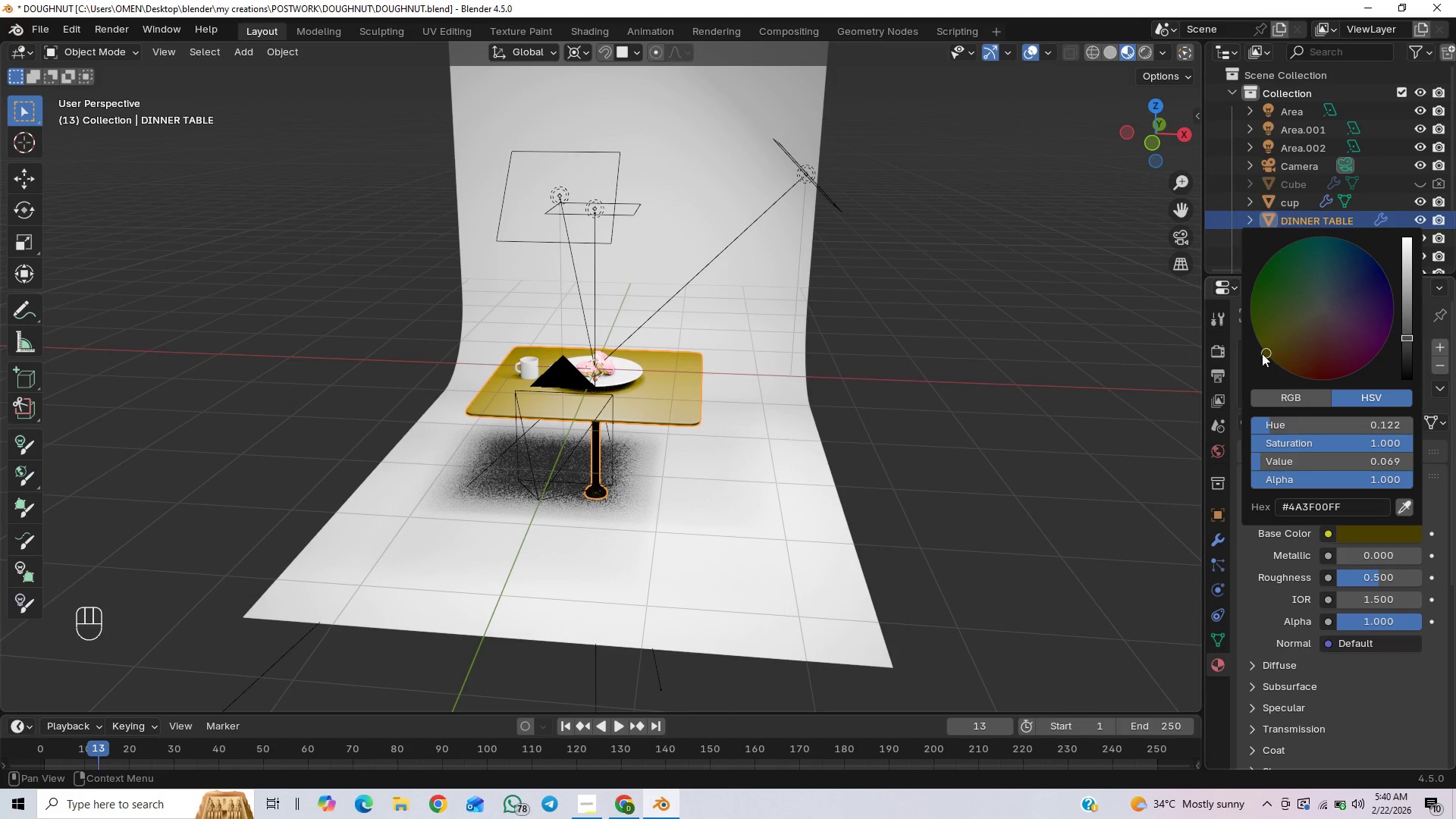 
left_click_drag(start_coordinate=[1262, 348], to_coordinate=[1269, 338])
 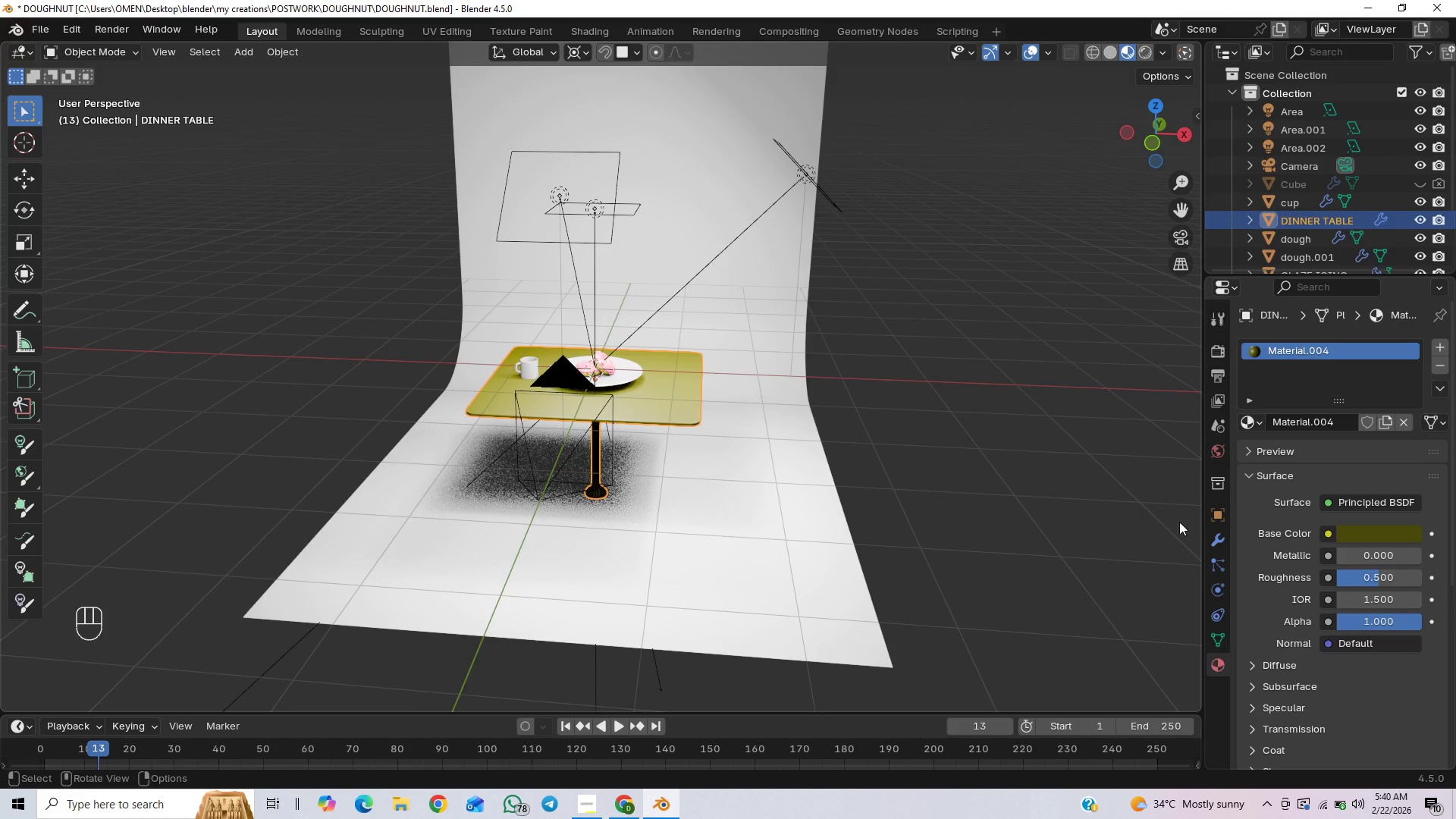 
left_click_drag(start_coordinate=[1353, 559], to_coordinate=[202, 558])
 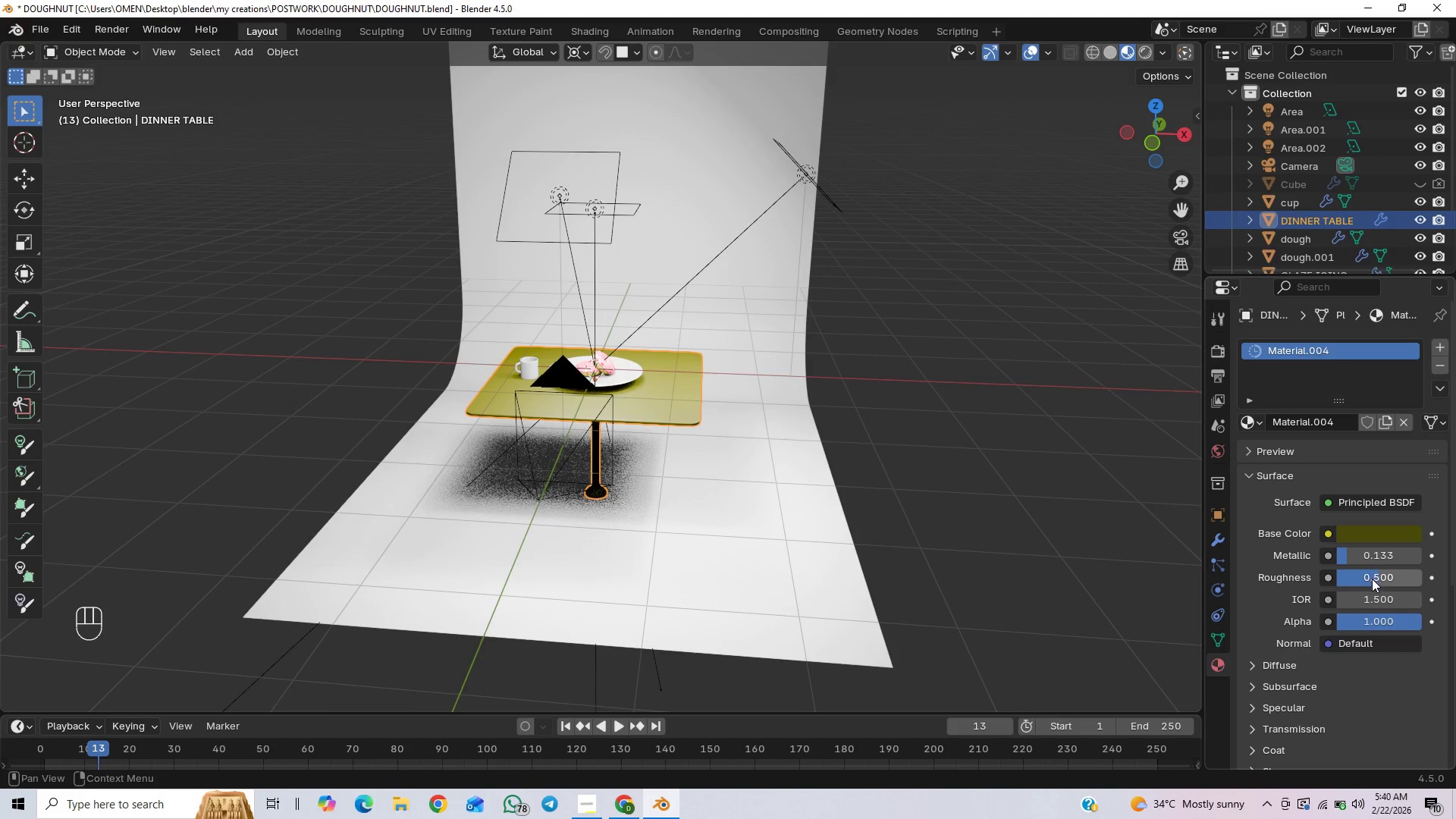 
left_click_drag(start_coordinate=[1376, 582], to_coordinate=[191, 588])
 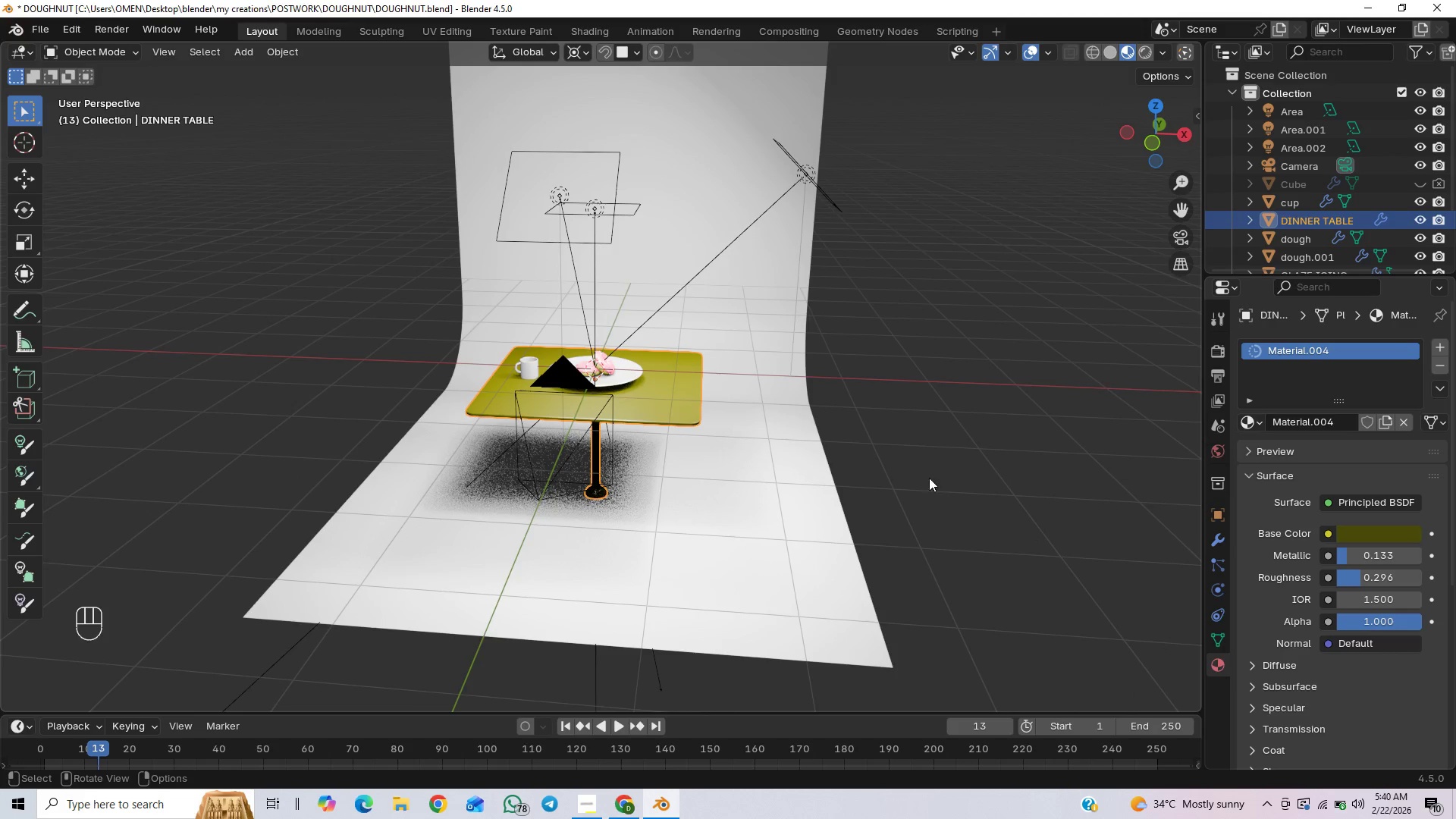 
key(Control+S)
 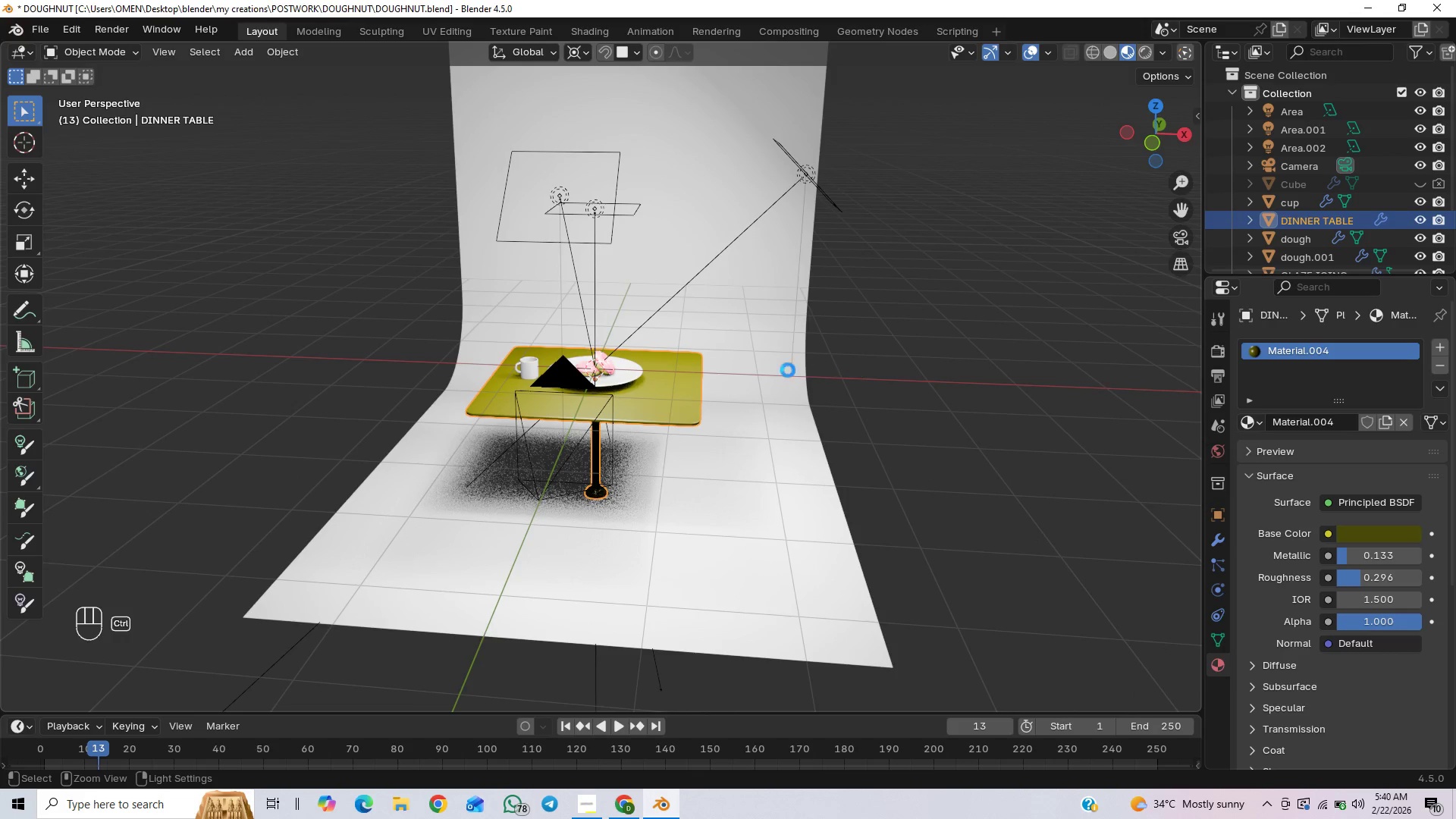 
scroll: coordinate [788, 369], scroll_direction: up, amount: 8.0
 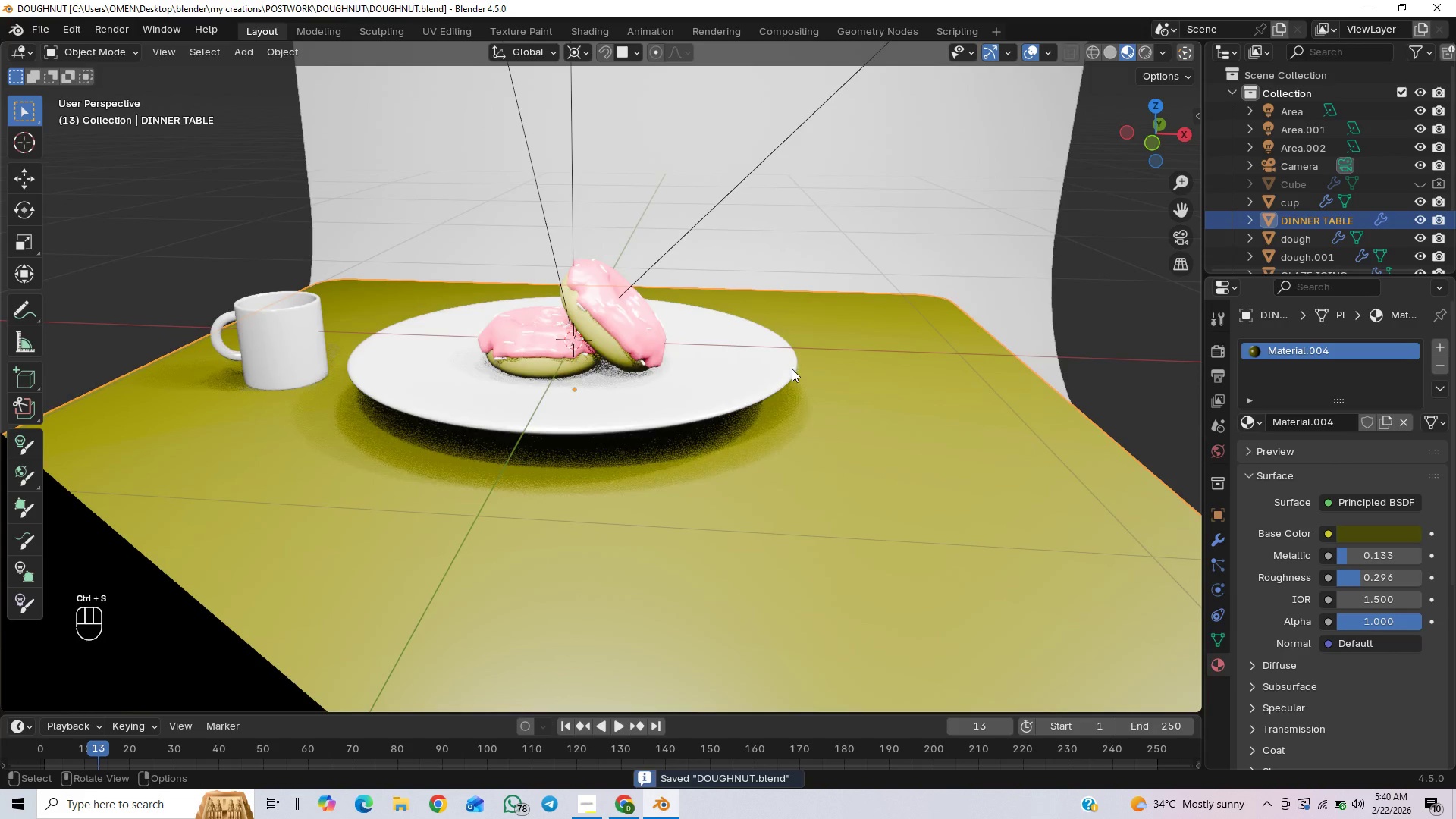 
scroll: coordinate [855, 340], scroll_direction: down, amount: 4.0
 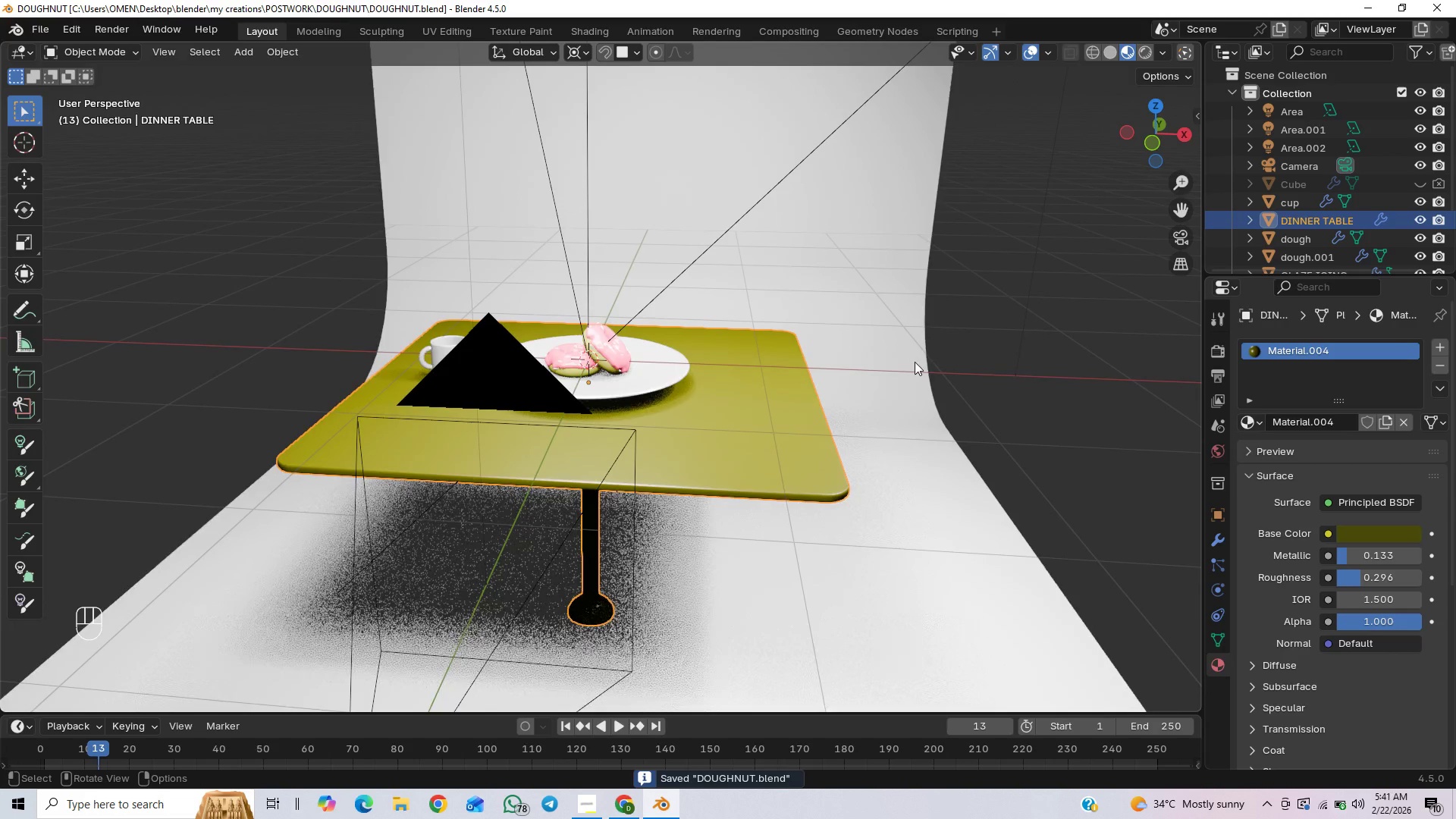 
left_click([917, 356])
 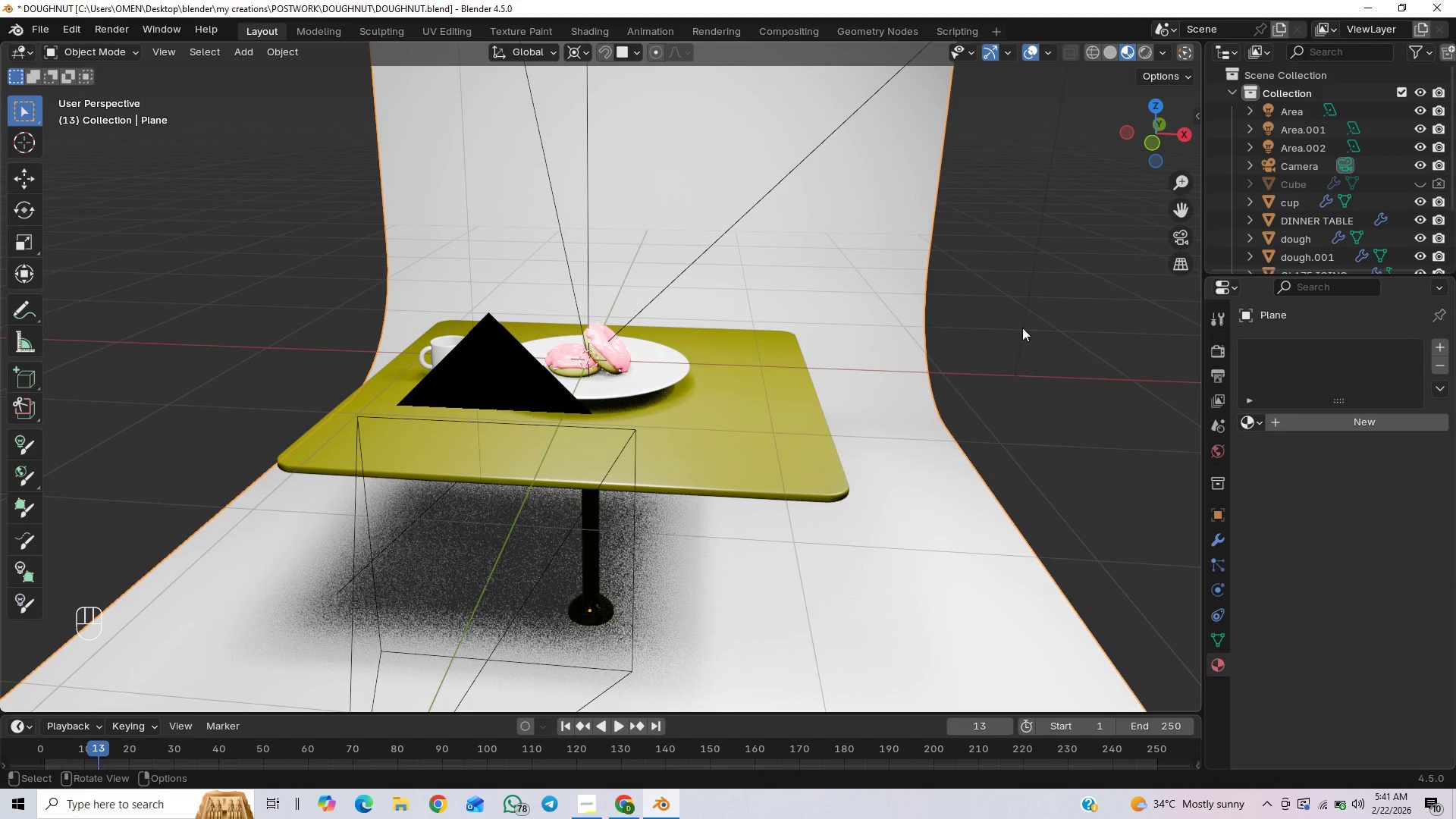 
left_click([1370, 424])
 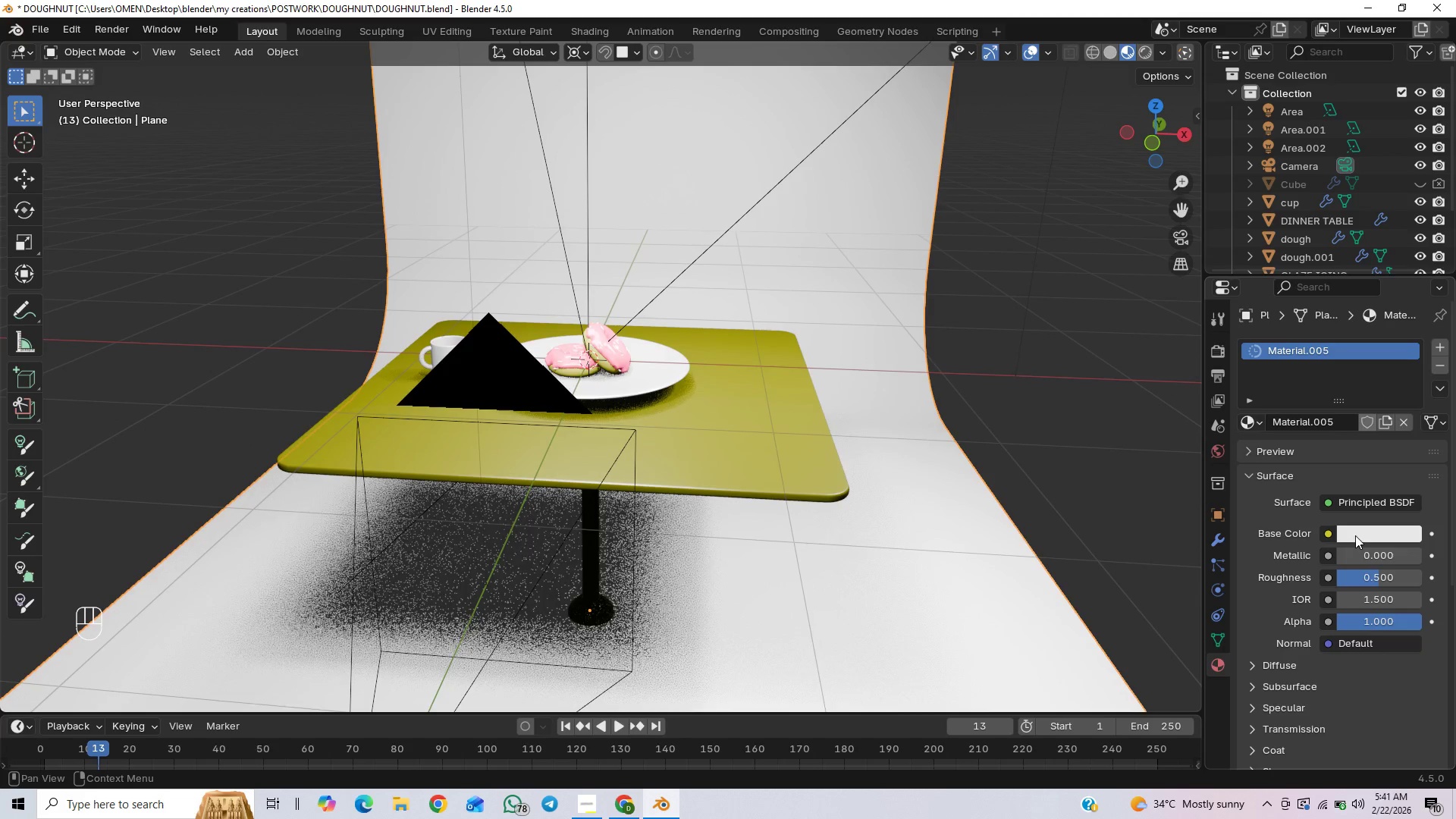 
left_click([1355, 538])
 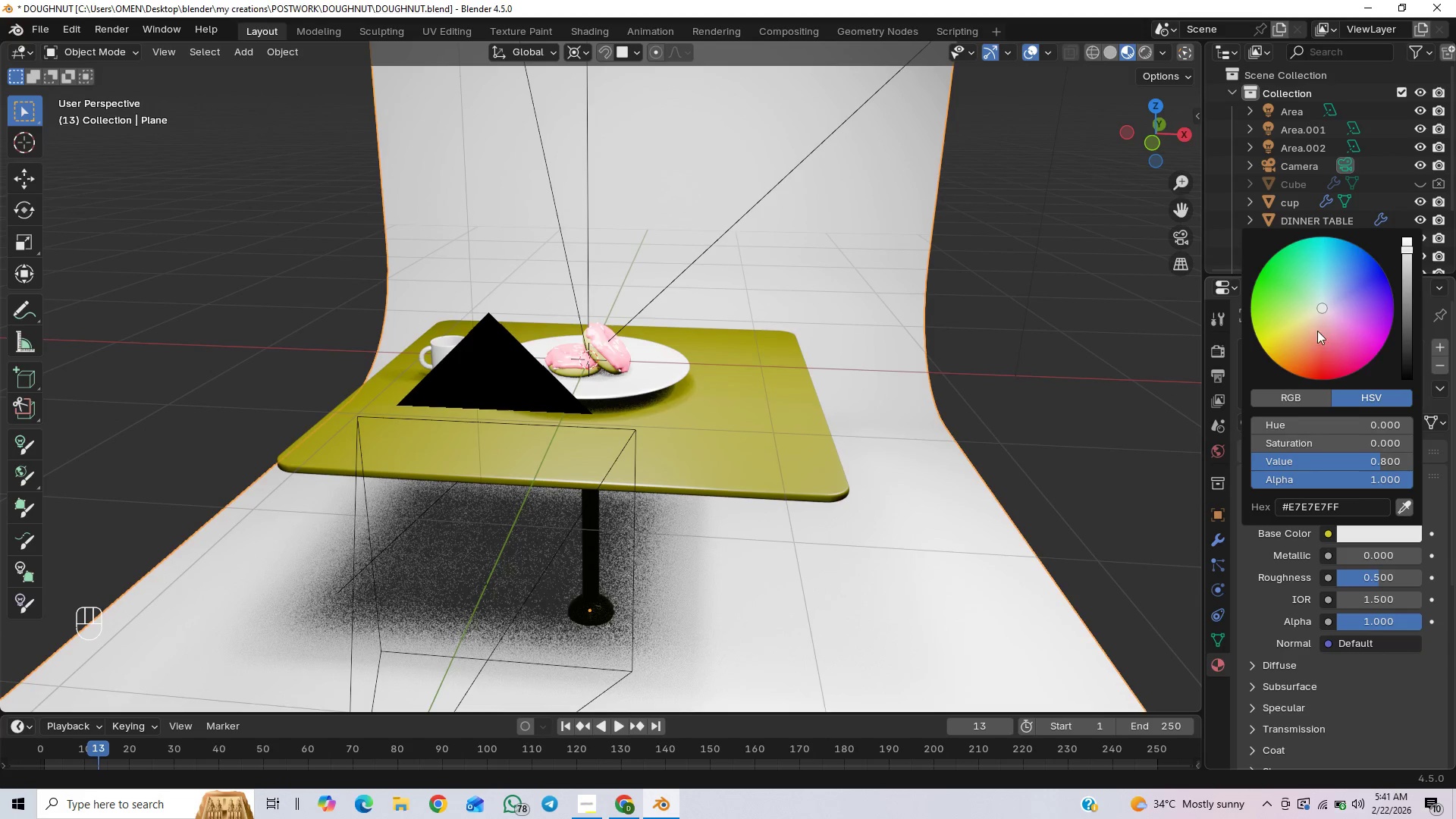 
left_click_drag(start_coordinate=[1320, 322], to_coordinate=[1343, 328])
 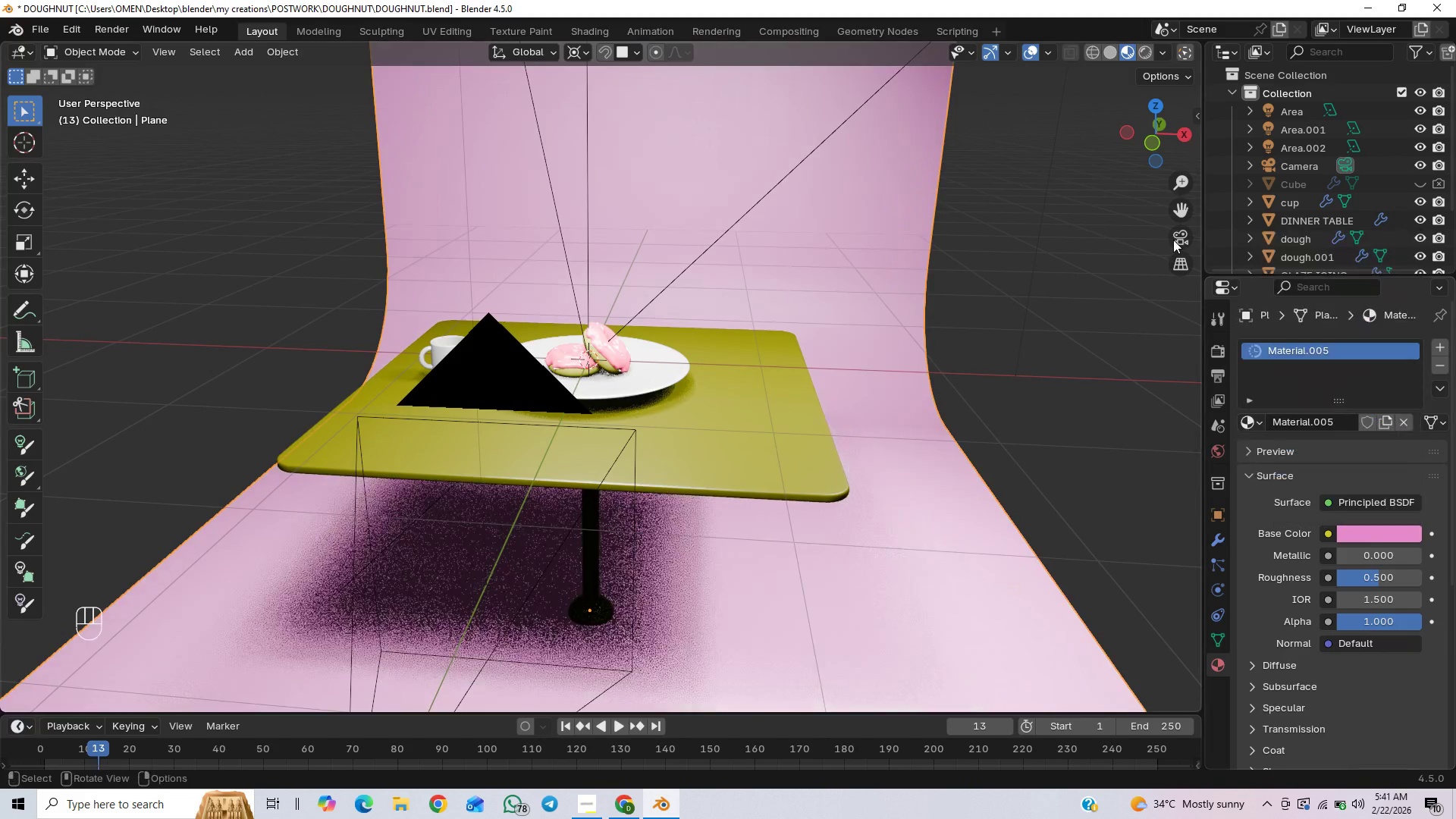 
left_click([1173, 240])
 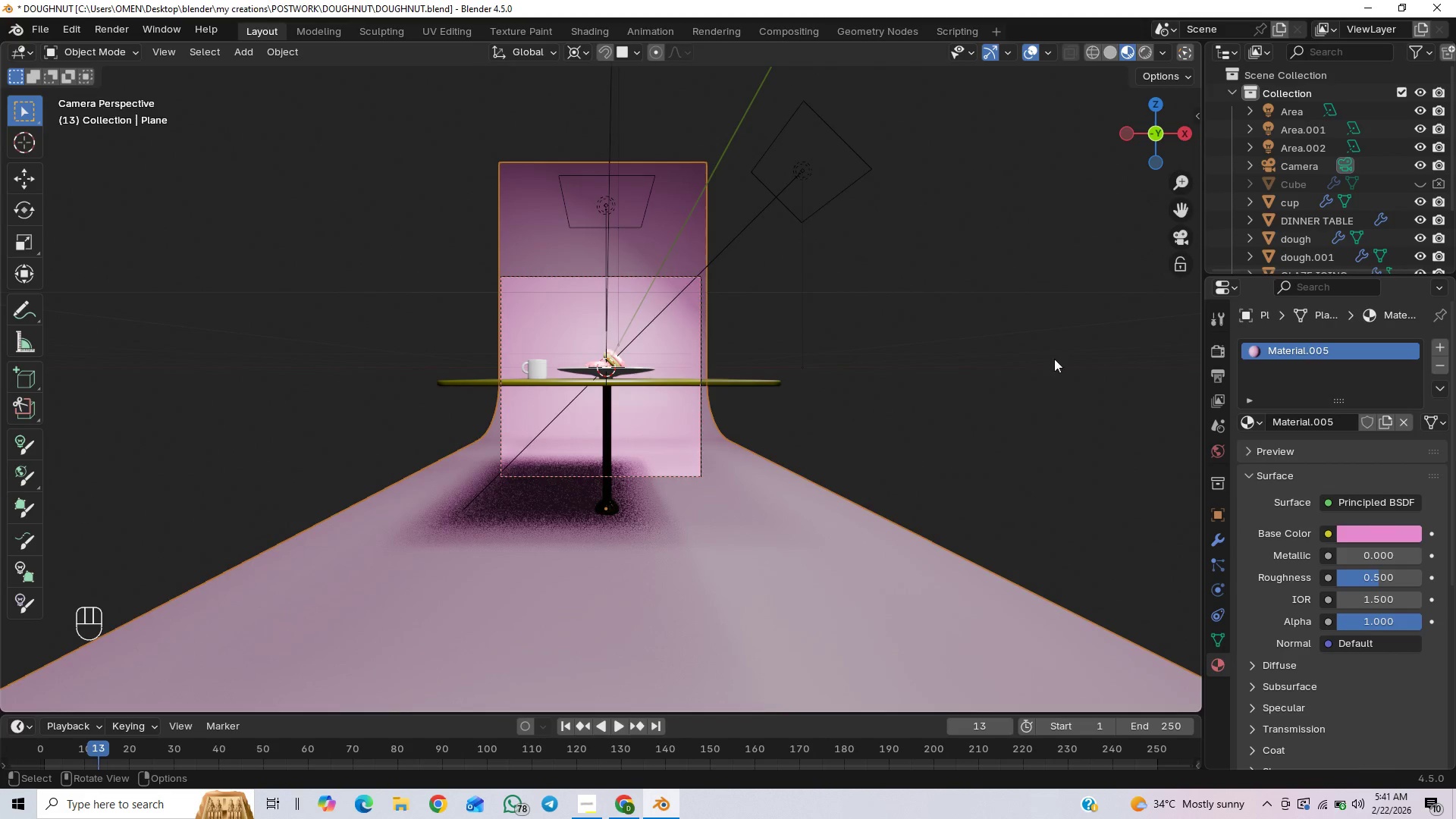 
scroll: coordinate [890, 399], scroll_direction: up, amount: 6.0
 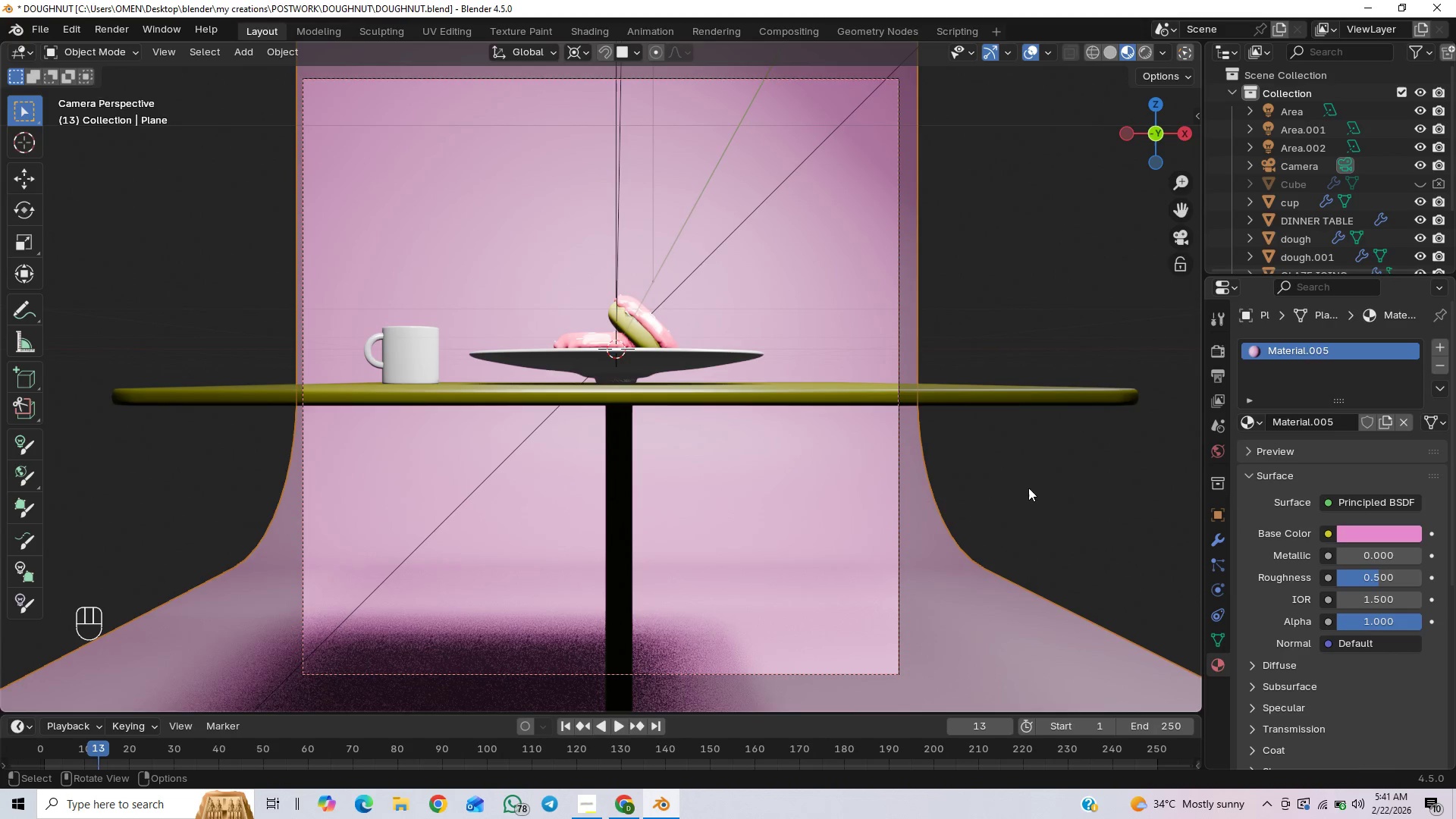 
left_click([1373, 536])
 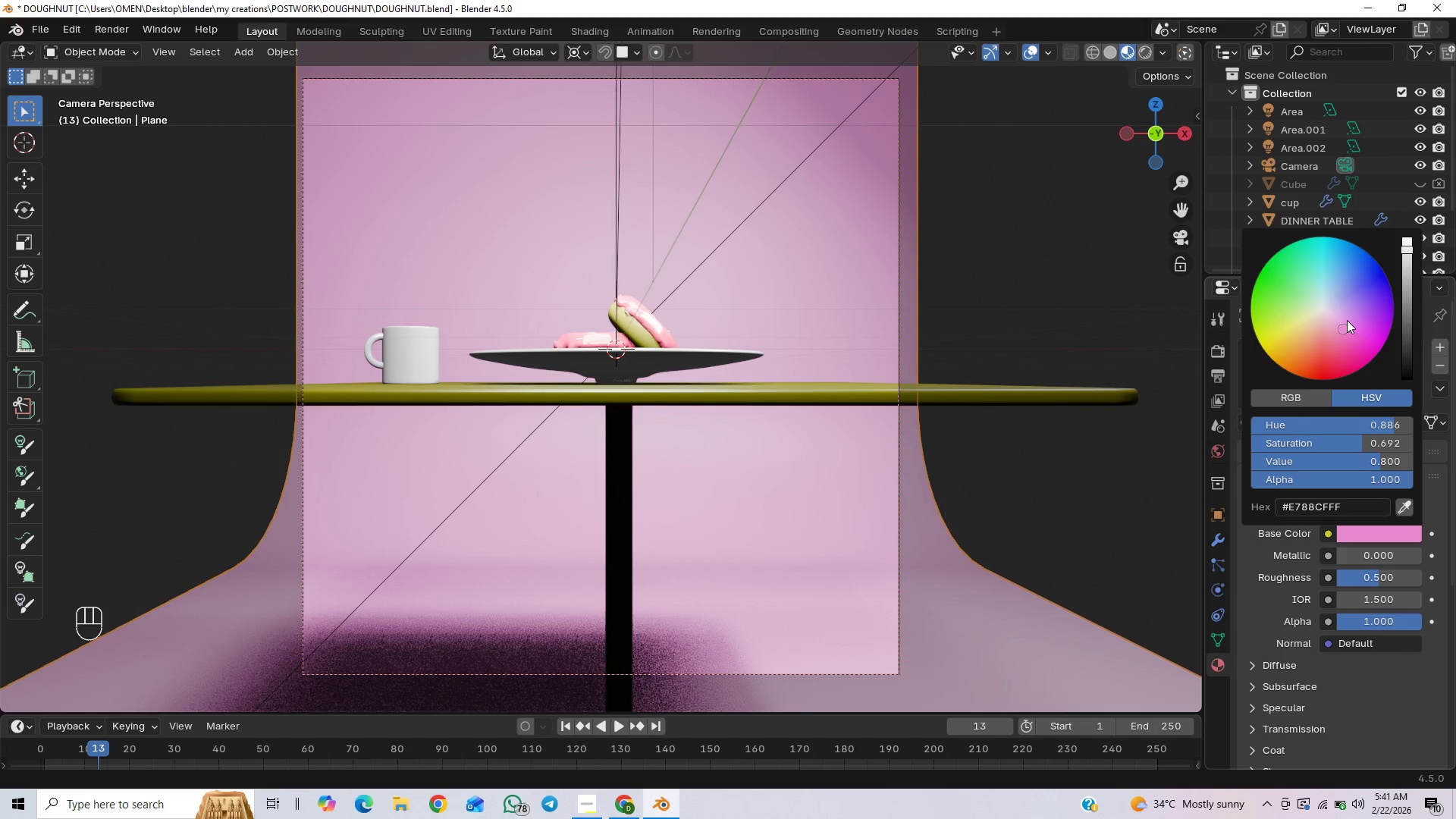 
left_click_drag(start_coordinate=[1339, 290], to_coordinate=[1354, 258])
 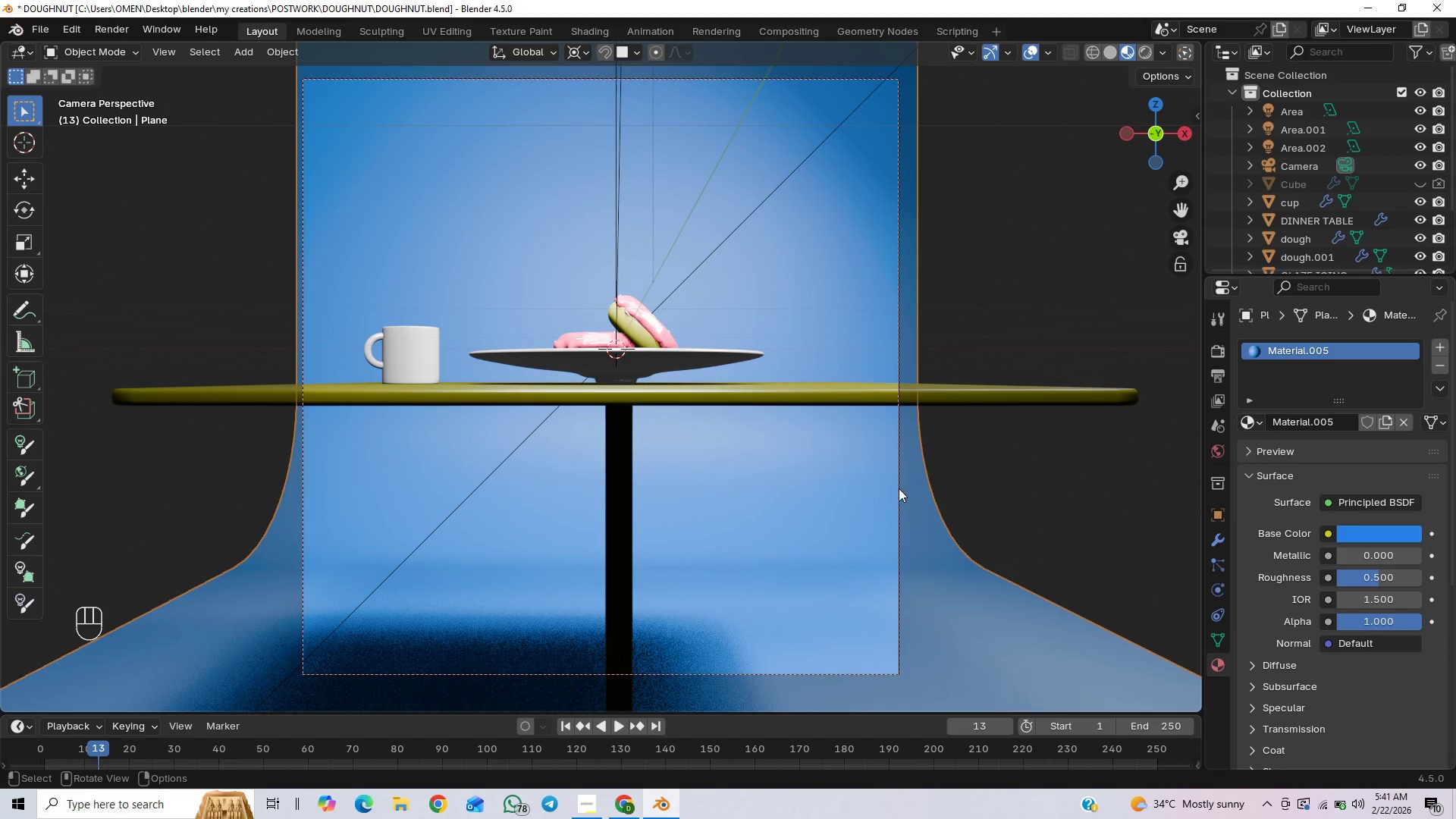 
left_click([897, 488])
 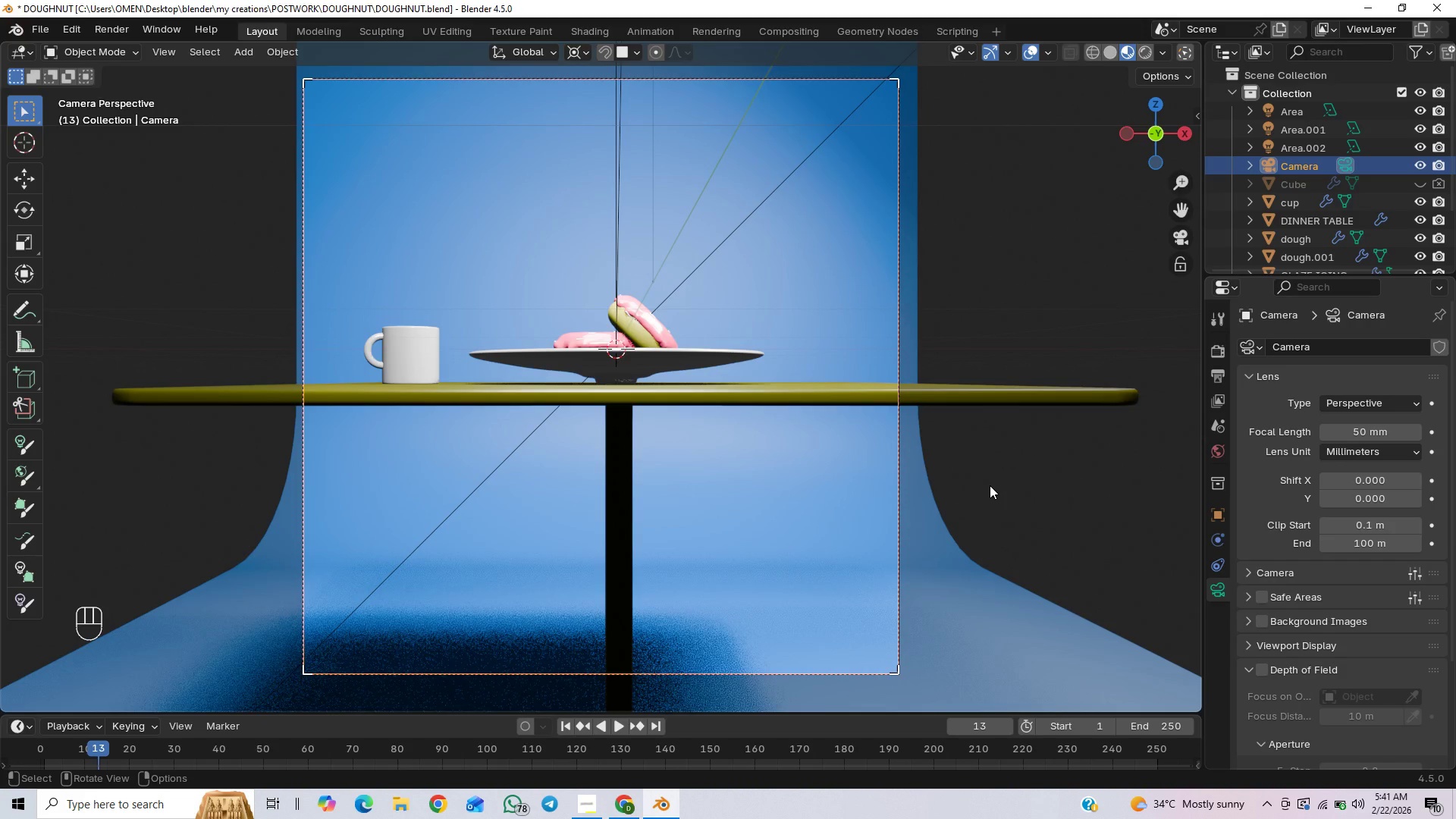 
type(GZ)
 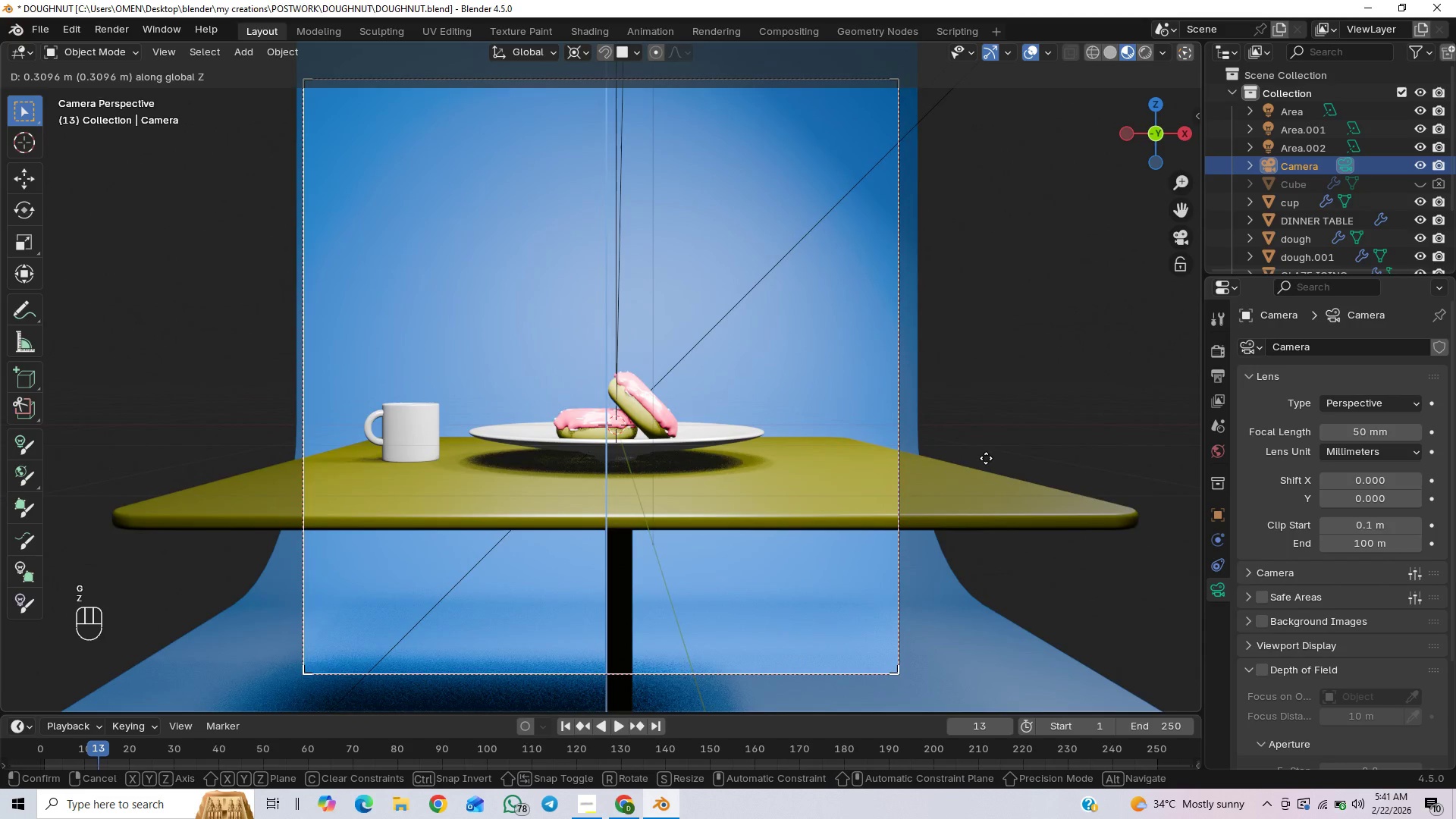 
left_click([986, 458])
 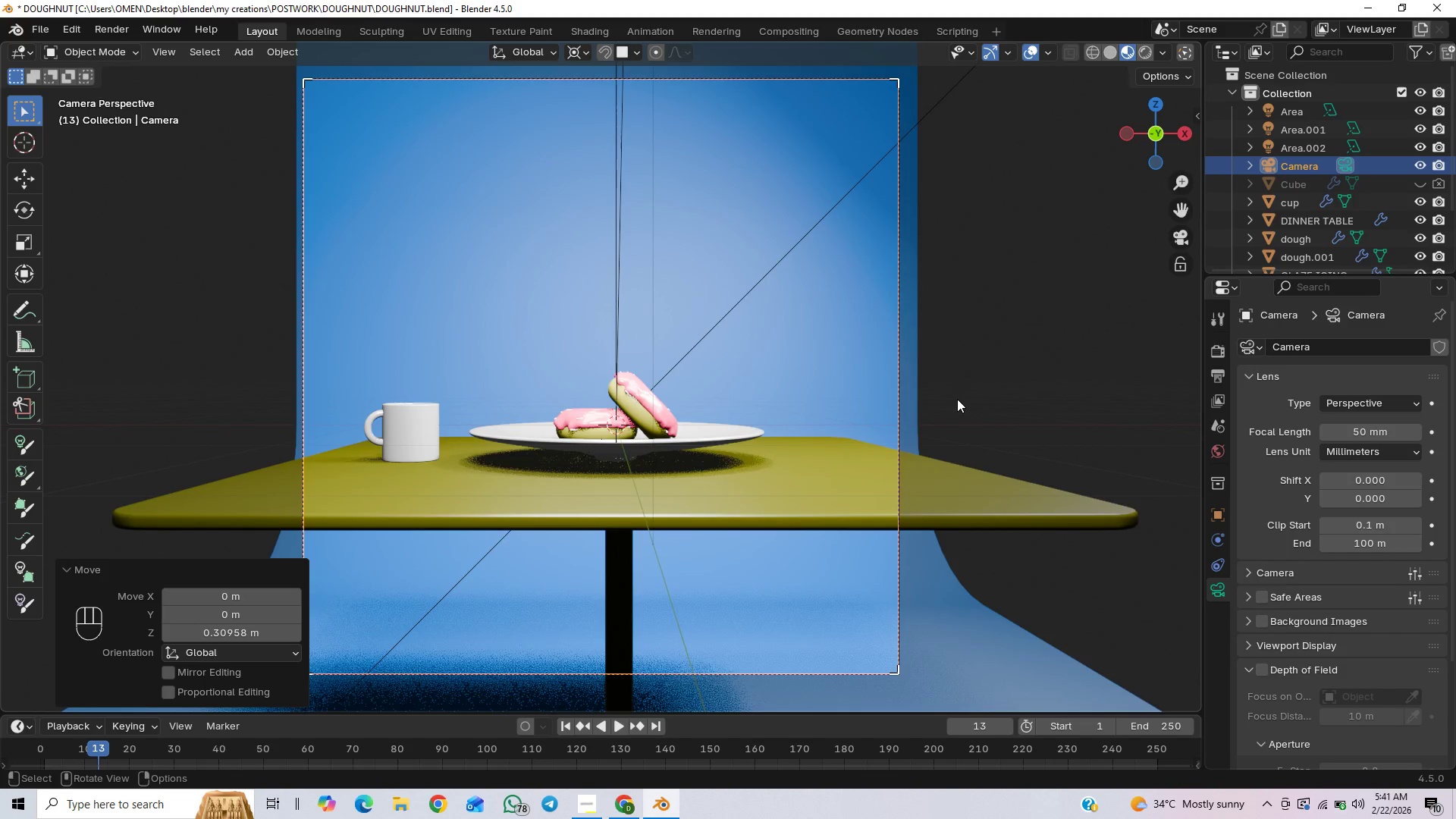 
scroll: coordinate [957, 398], scroll_direction: down, amount: 1.0
 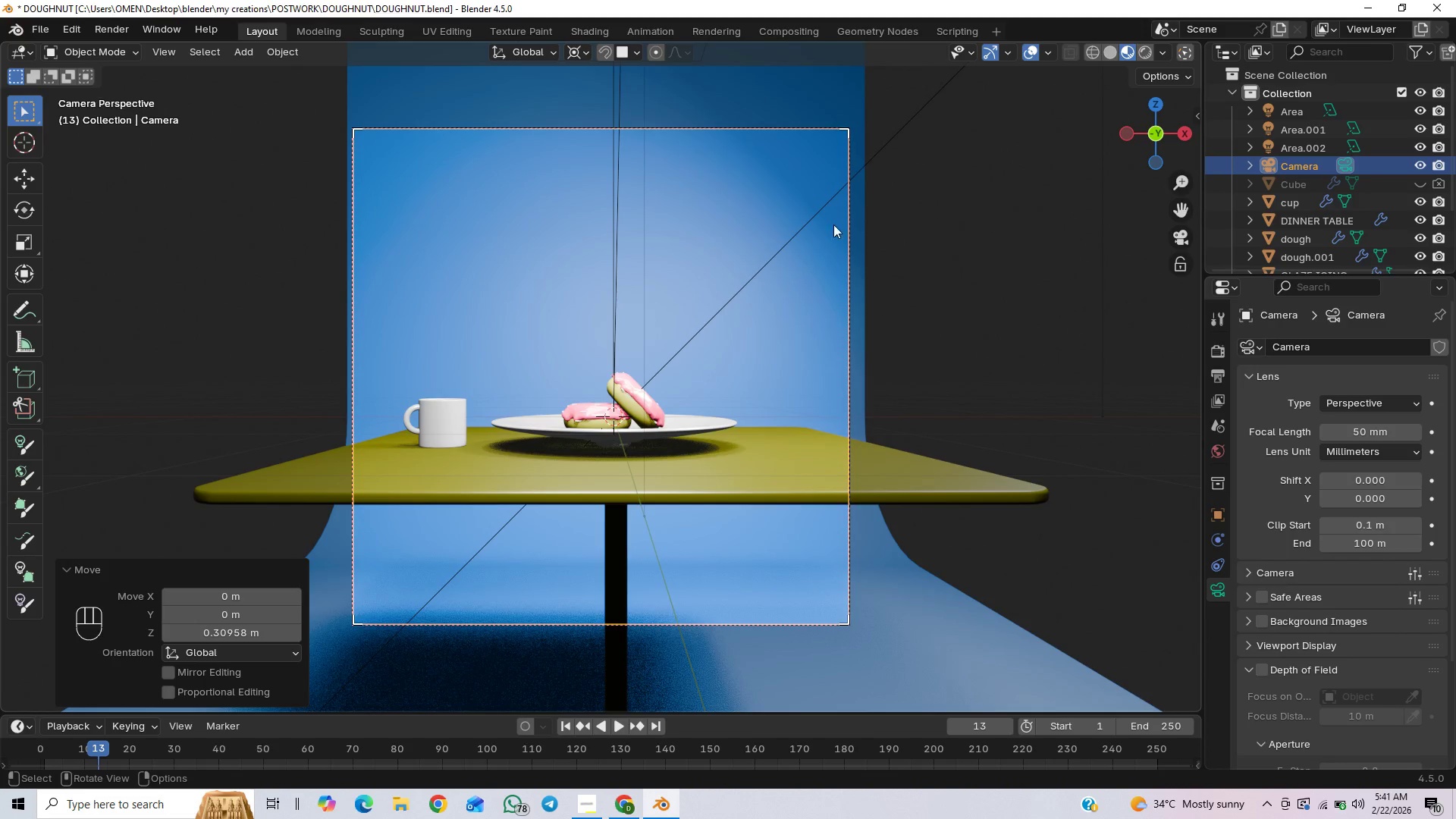 
left_click([811, 105])
 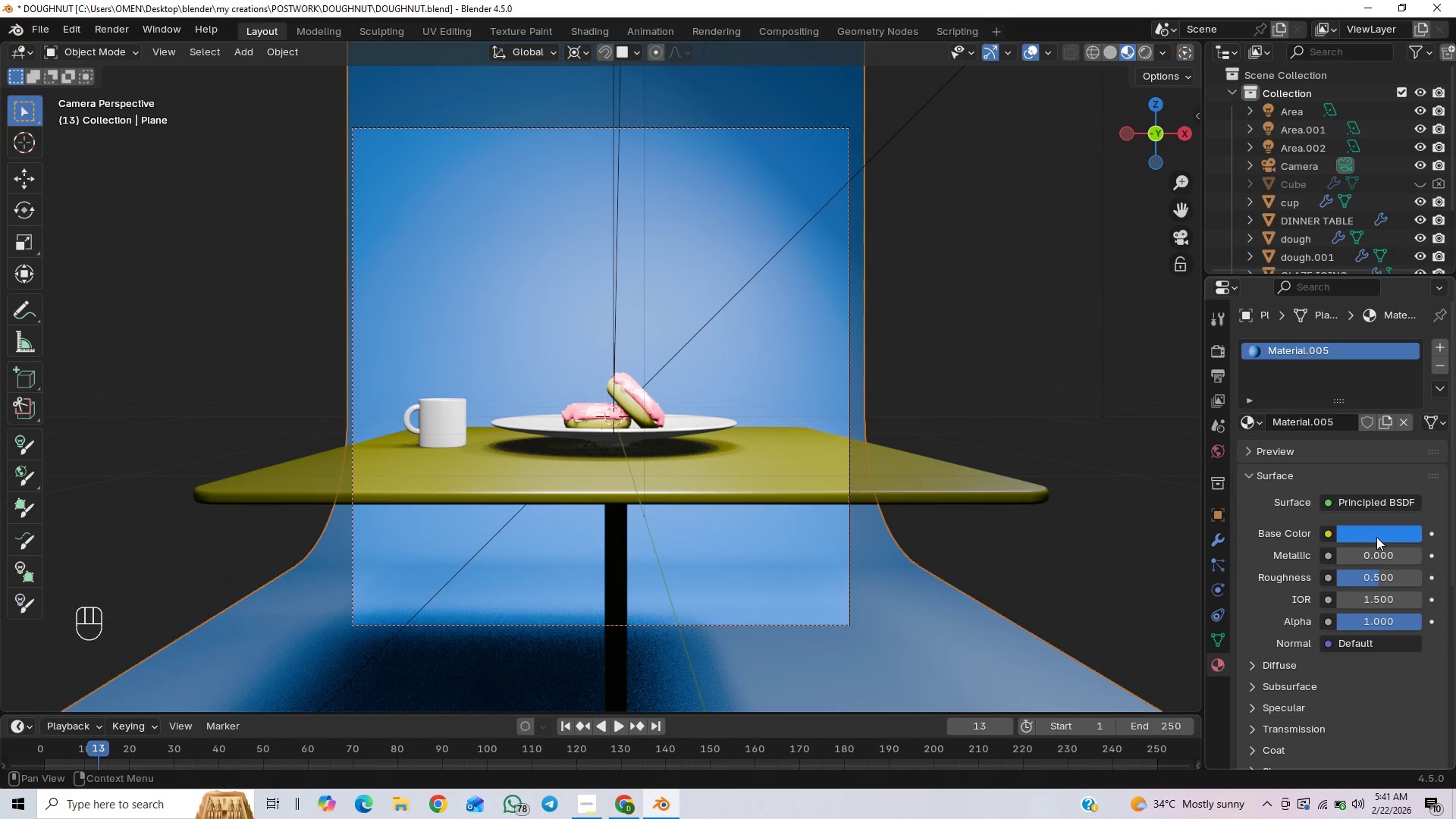 
left_click([1373, 532])
 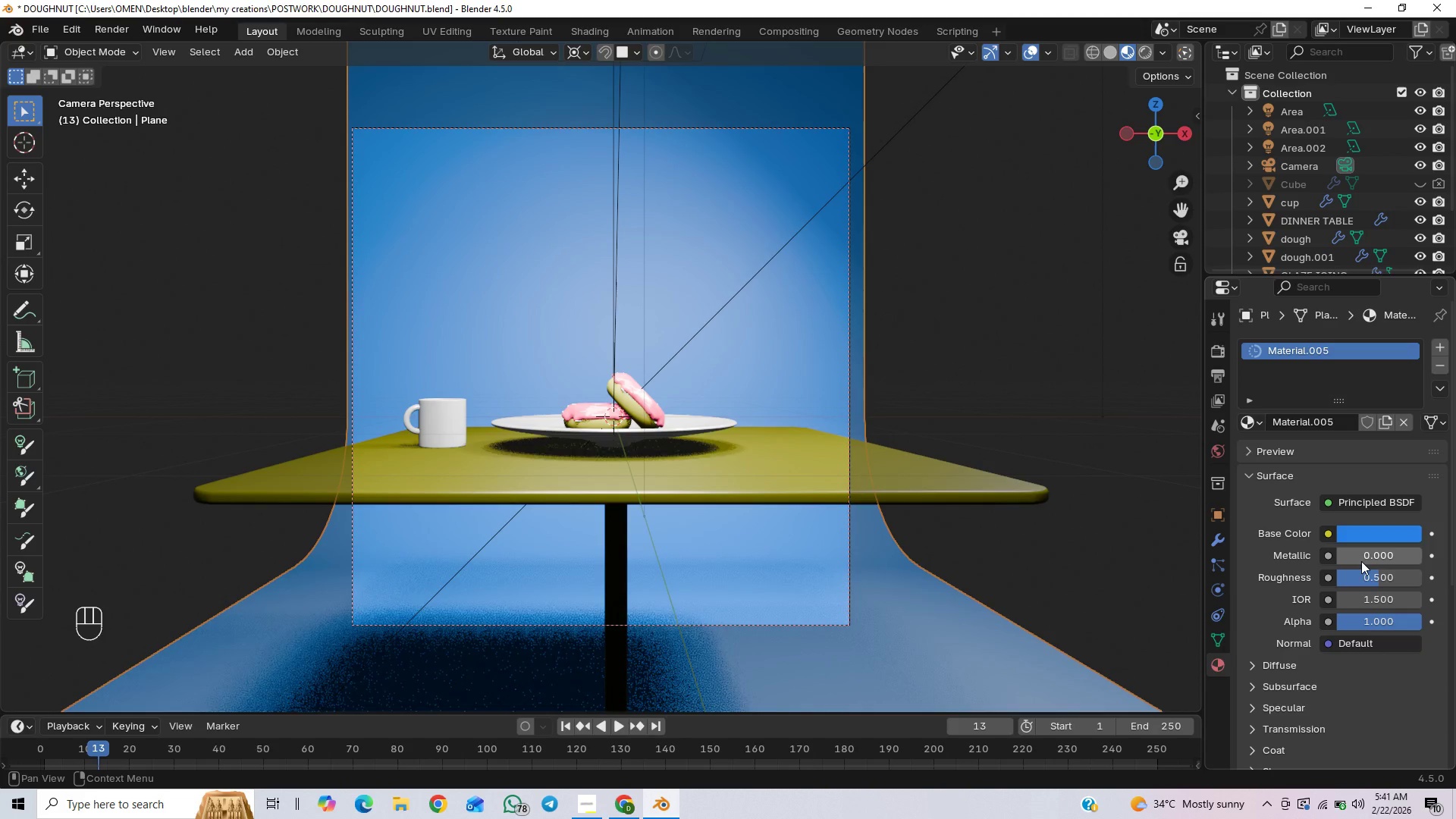 
left_click_drag(start_coordinate=[1350, 557], to_coordinate=[196, 549])
 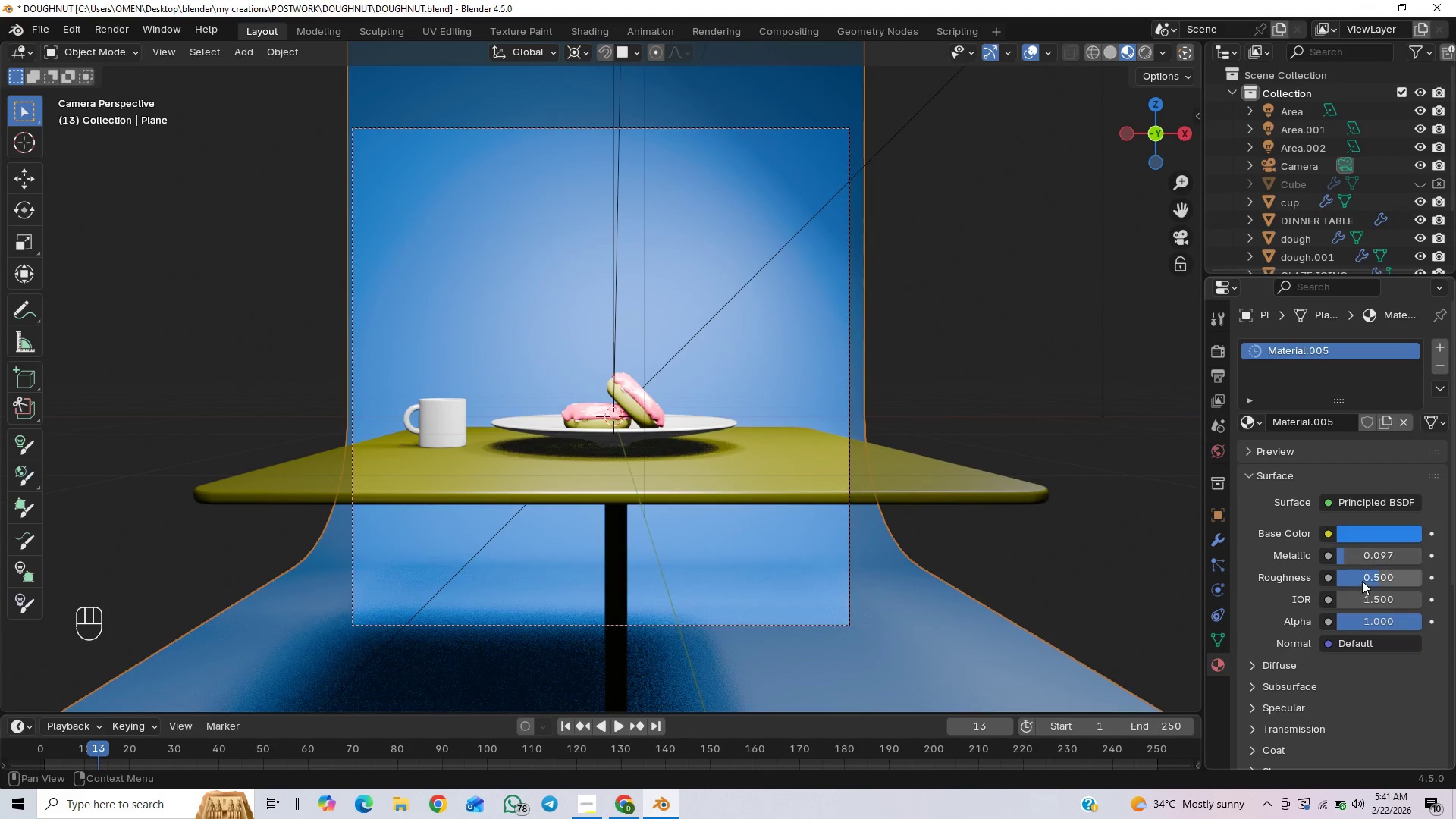 
left_click_drag(start_coordinate=[1367, 581], to_coordinate=[196, 579])
 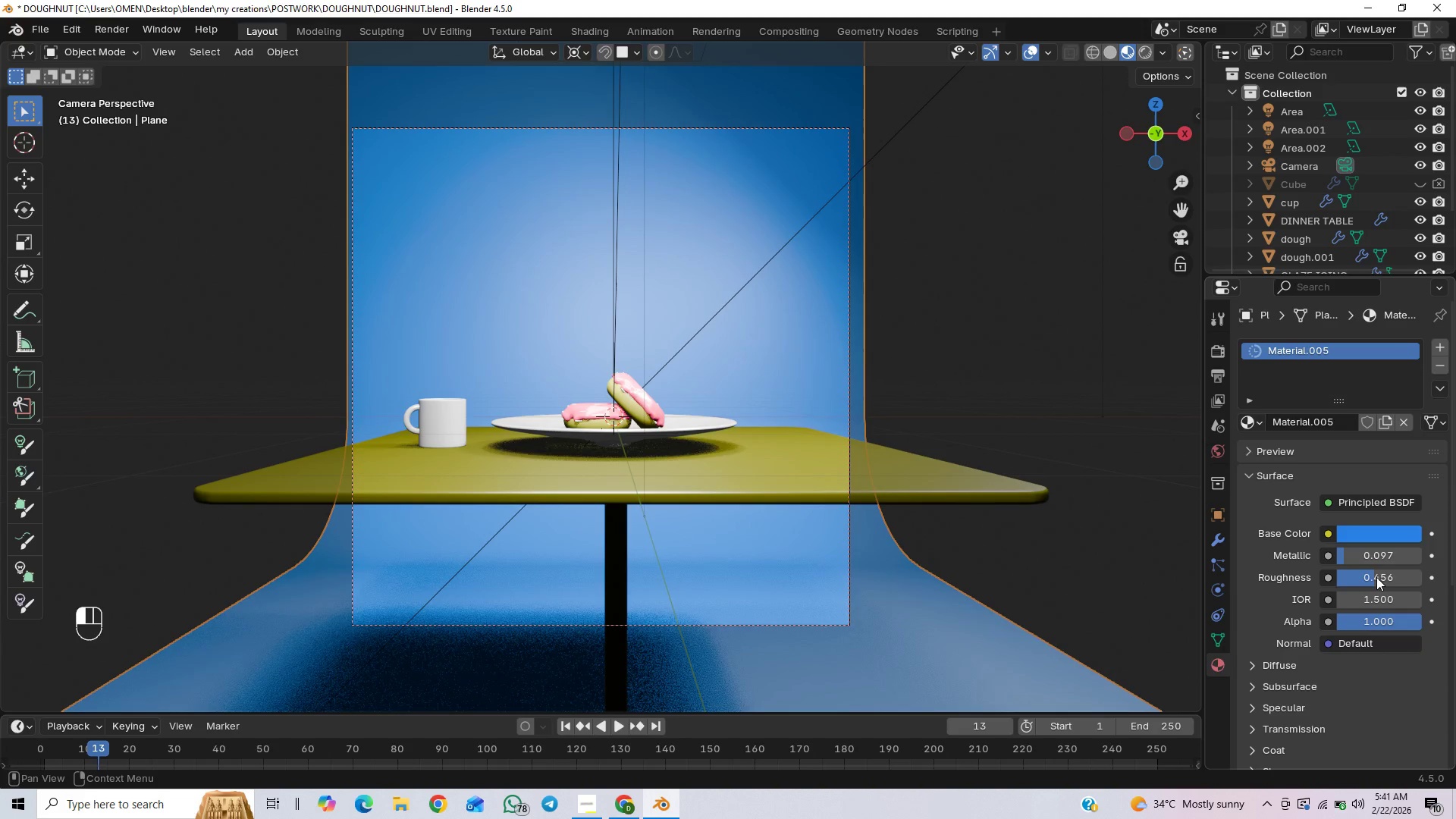 
key(Control+Z)
 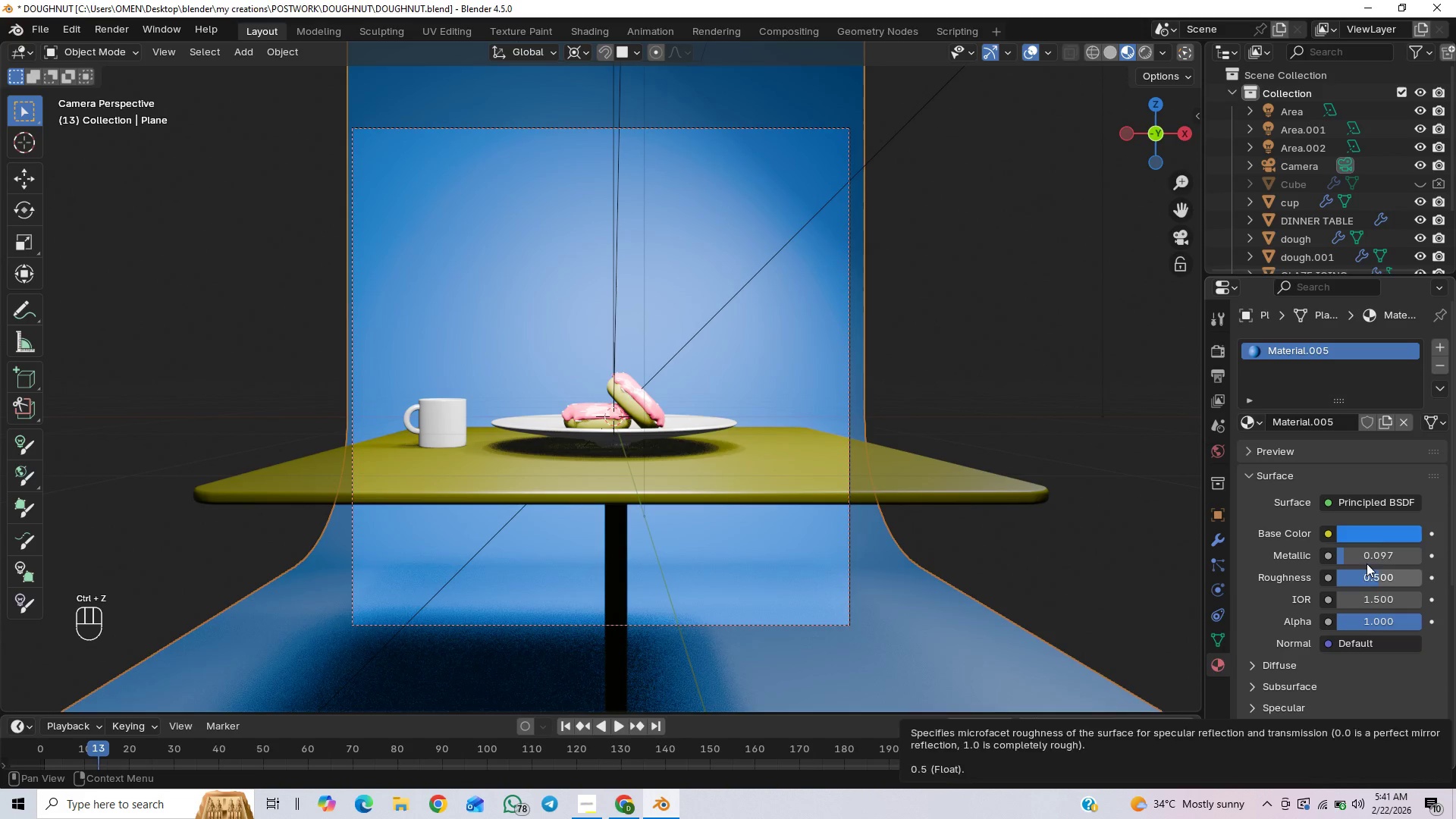 
left_click([1382, 535])
 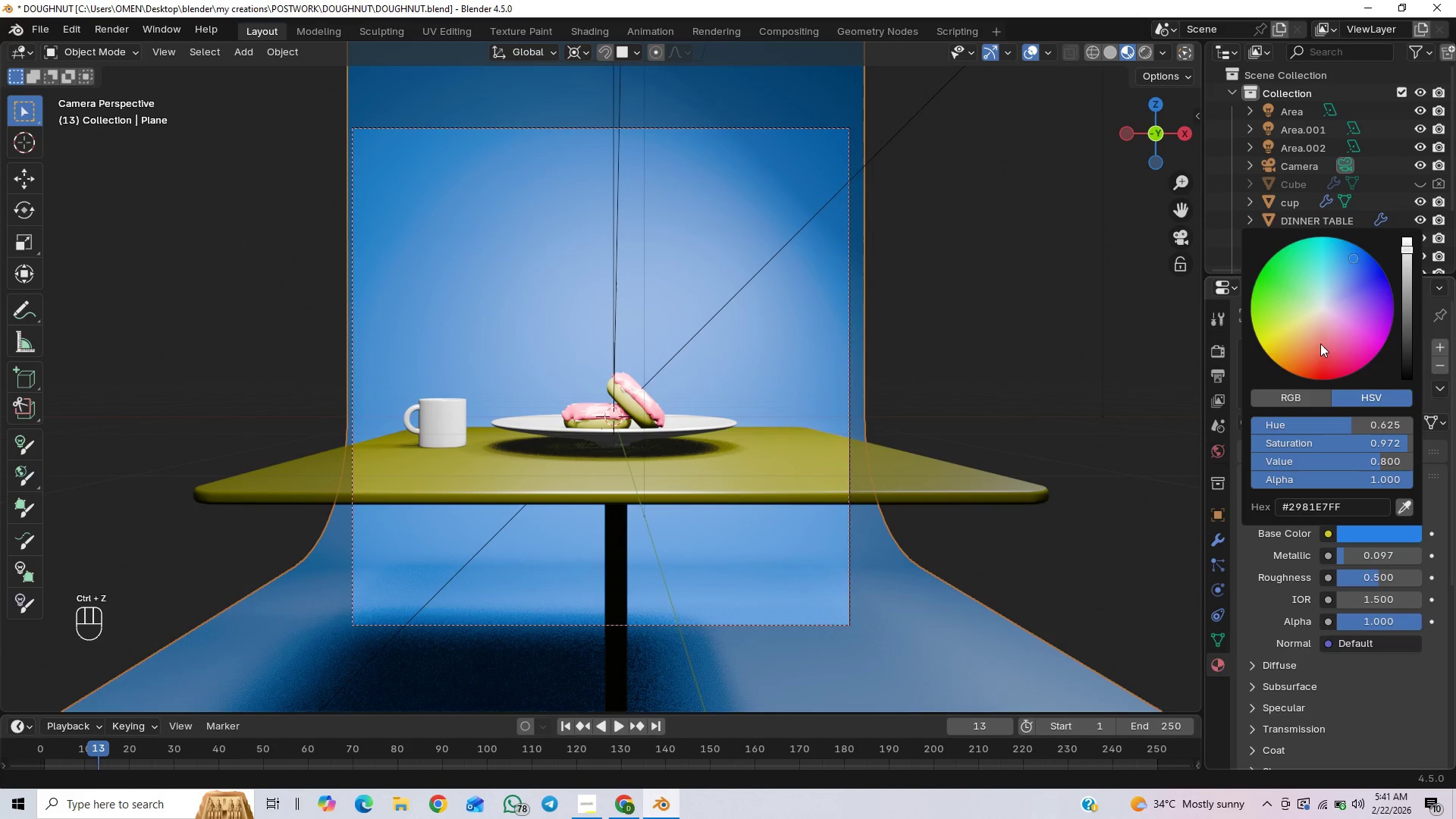 
left_click_drag(start_coordinate=[1318, 309], to_coordinate=[1370, 303])
 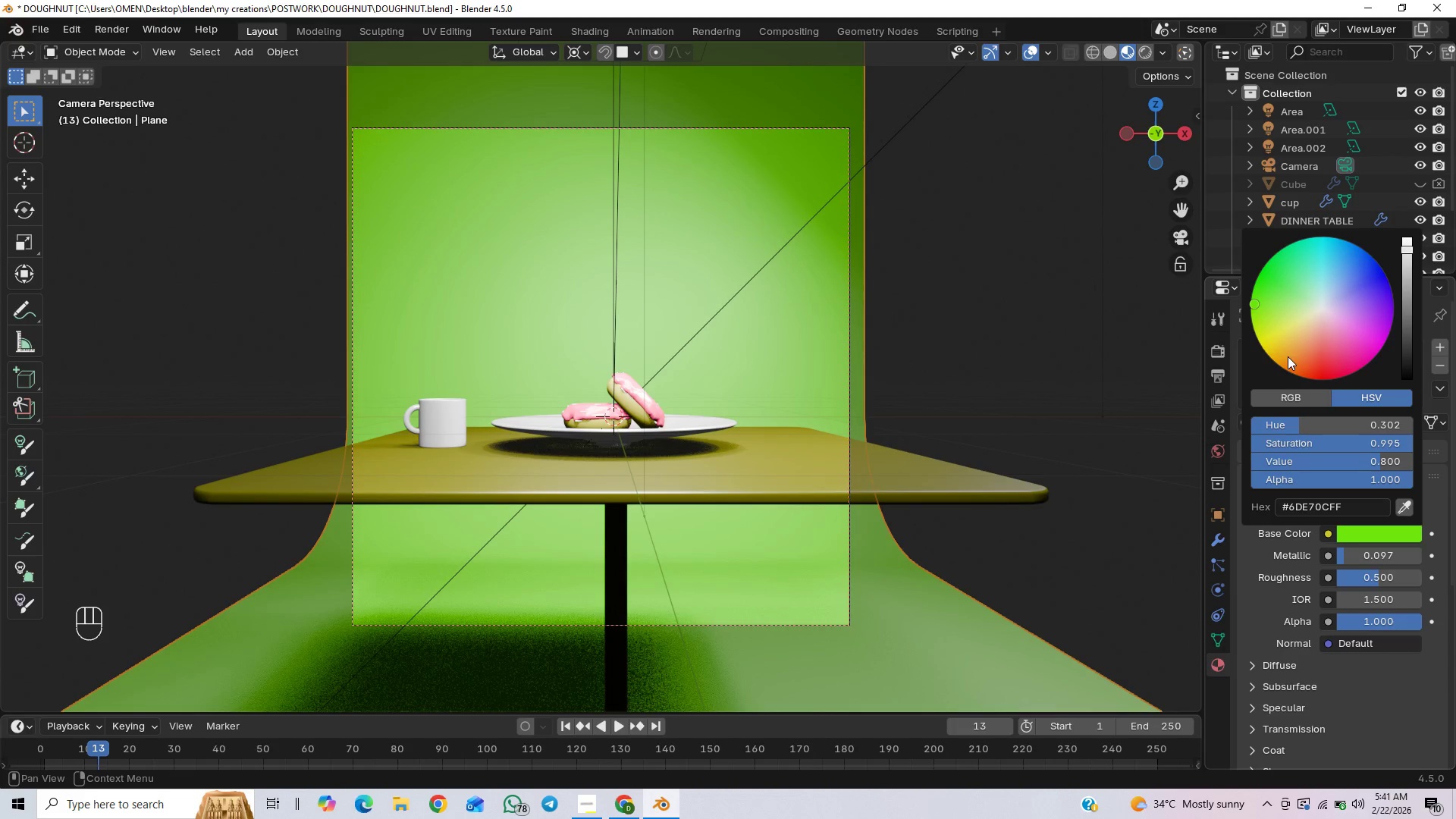 
left_click_drag(start_coordinate=[1407, 259], to_coordinate=[1412, 275])
 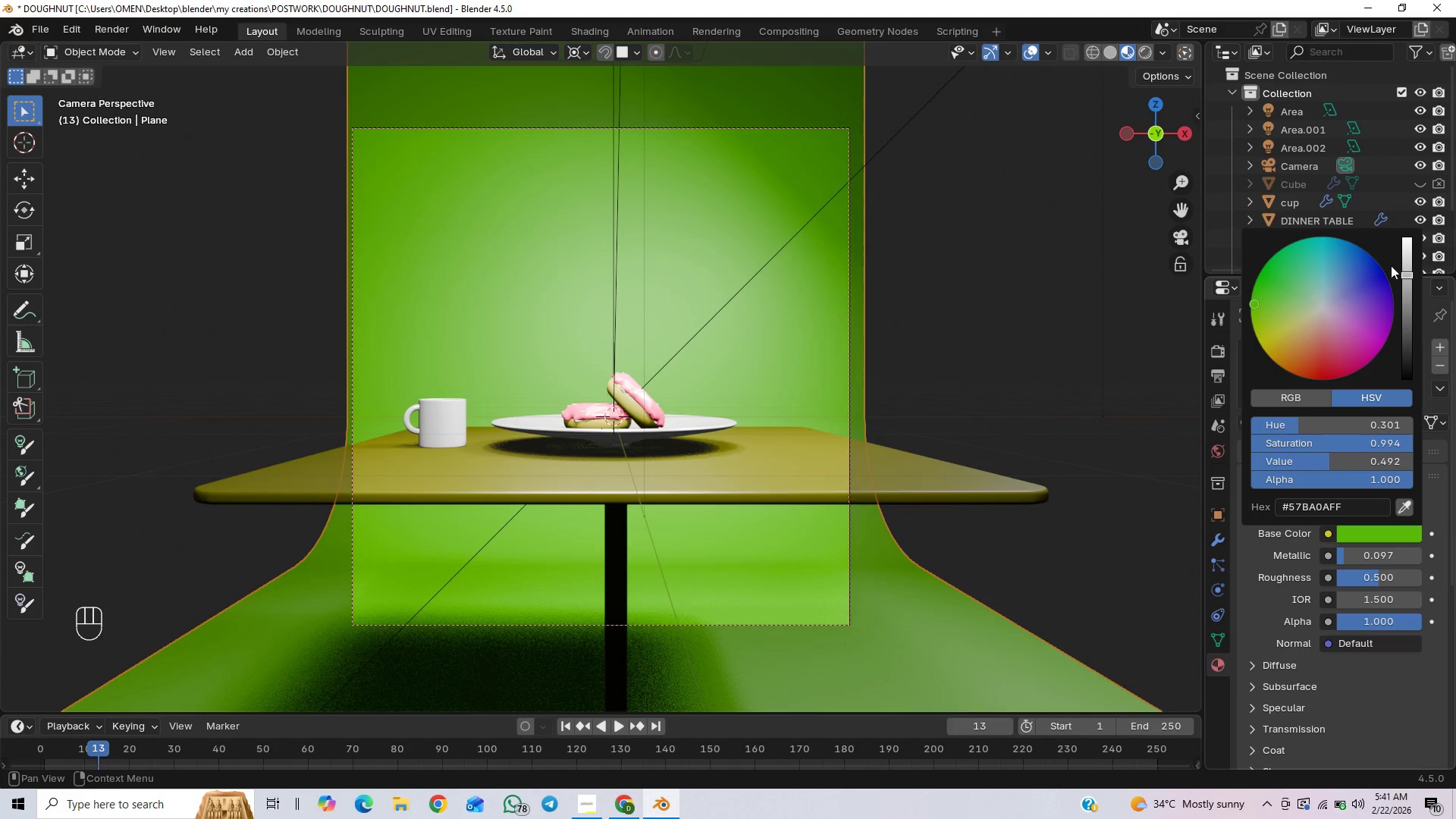 
left_click_drag(start_coordinate=[1264, 303], to_coordinate=[1270, 268])
 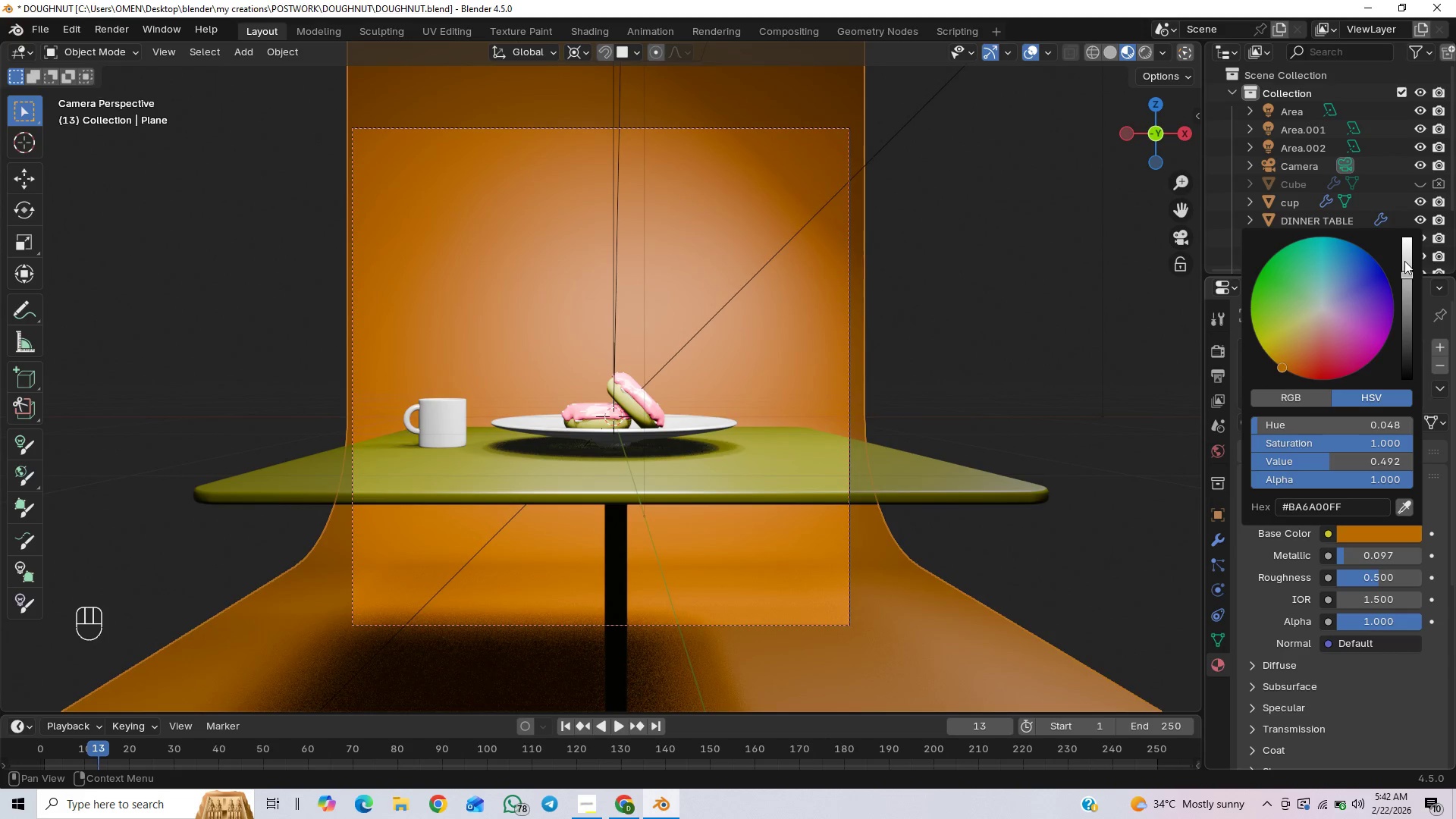 
left_click_drag(start_coordinate=[1407, 264], to_coordinate=[1411, 266])
 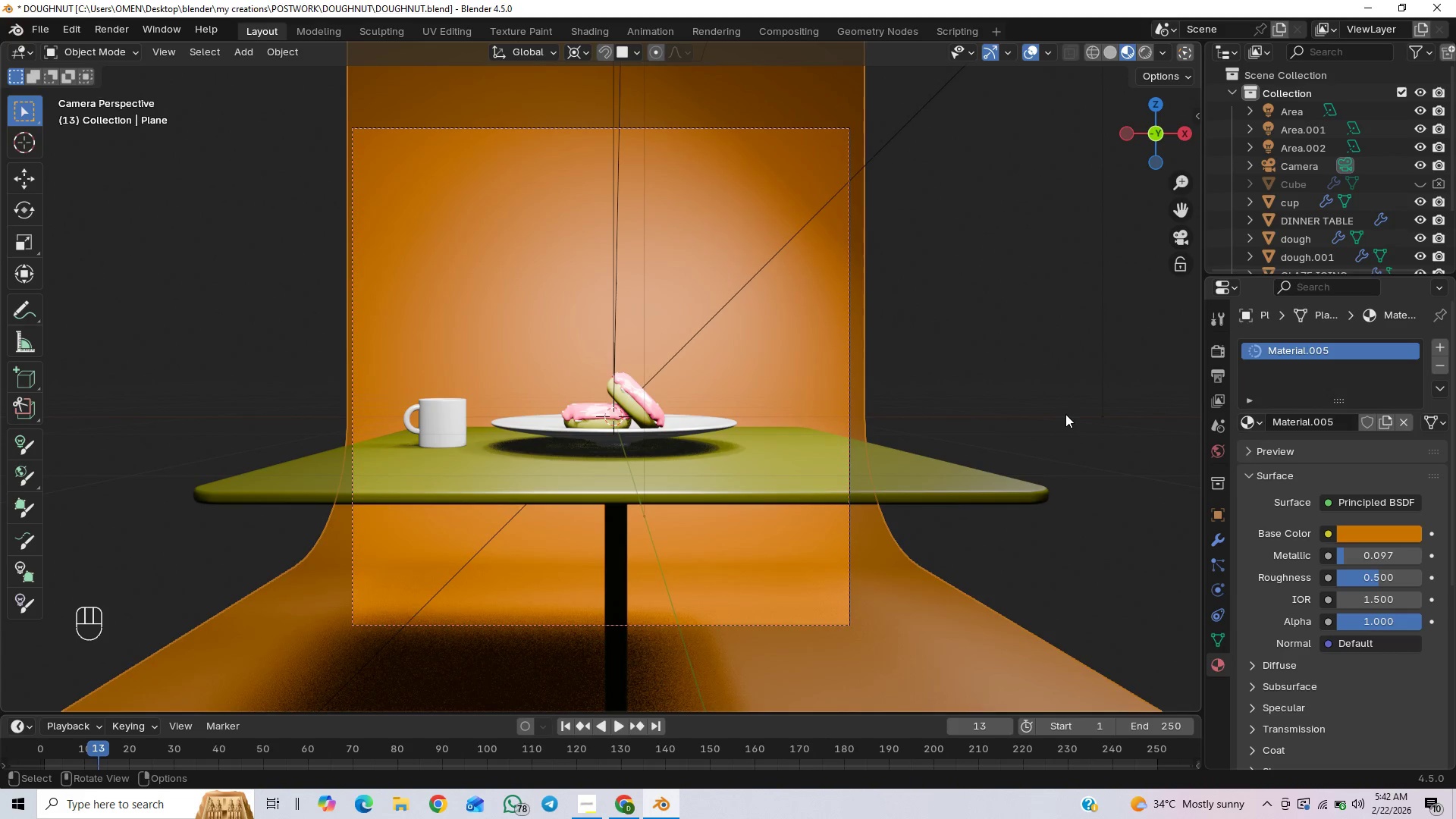 
scroll: coordinate [1043, 401], scroll_direction: down, amount: 1.0
 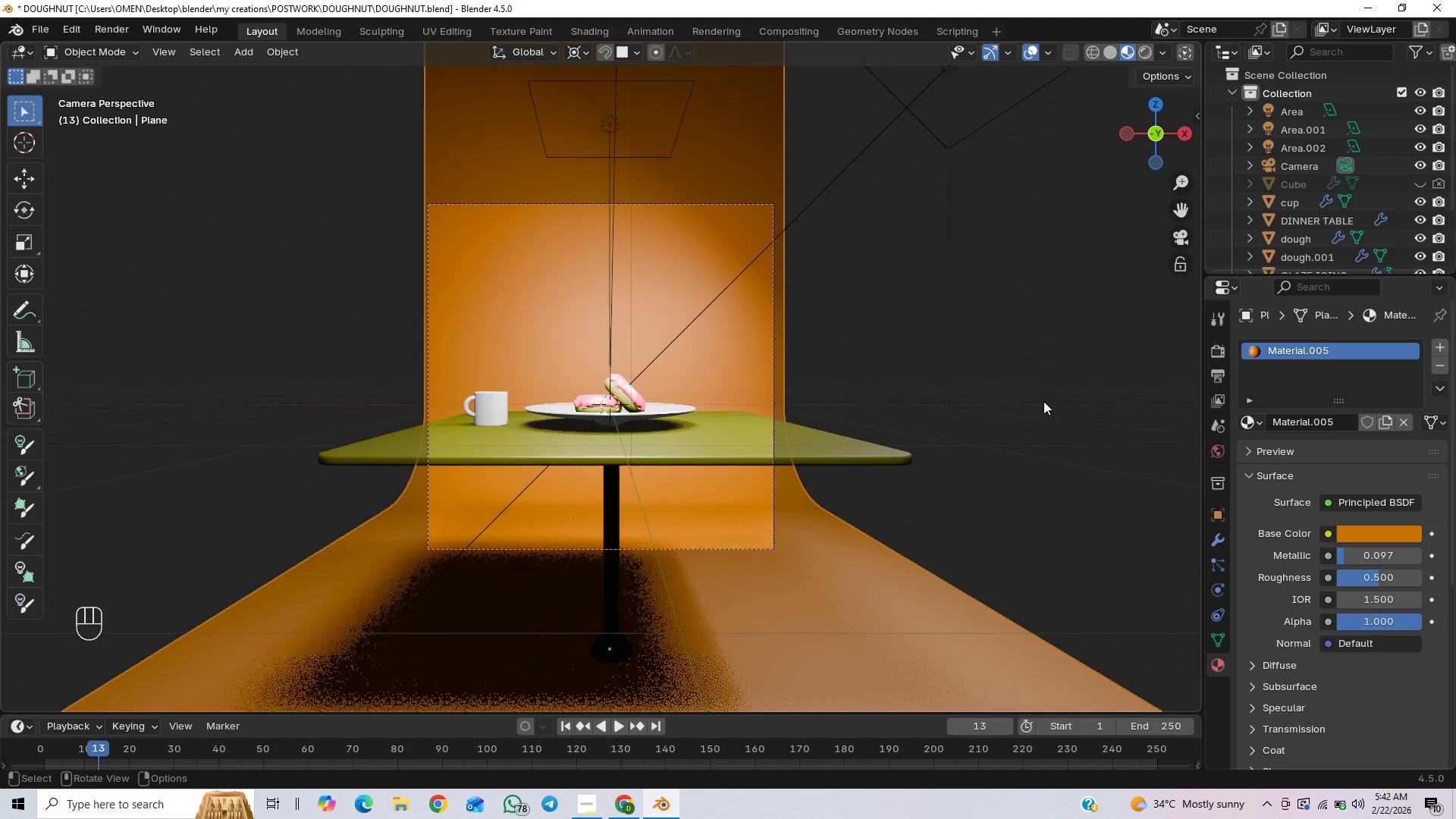 
key(Control+S)
 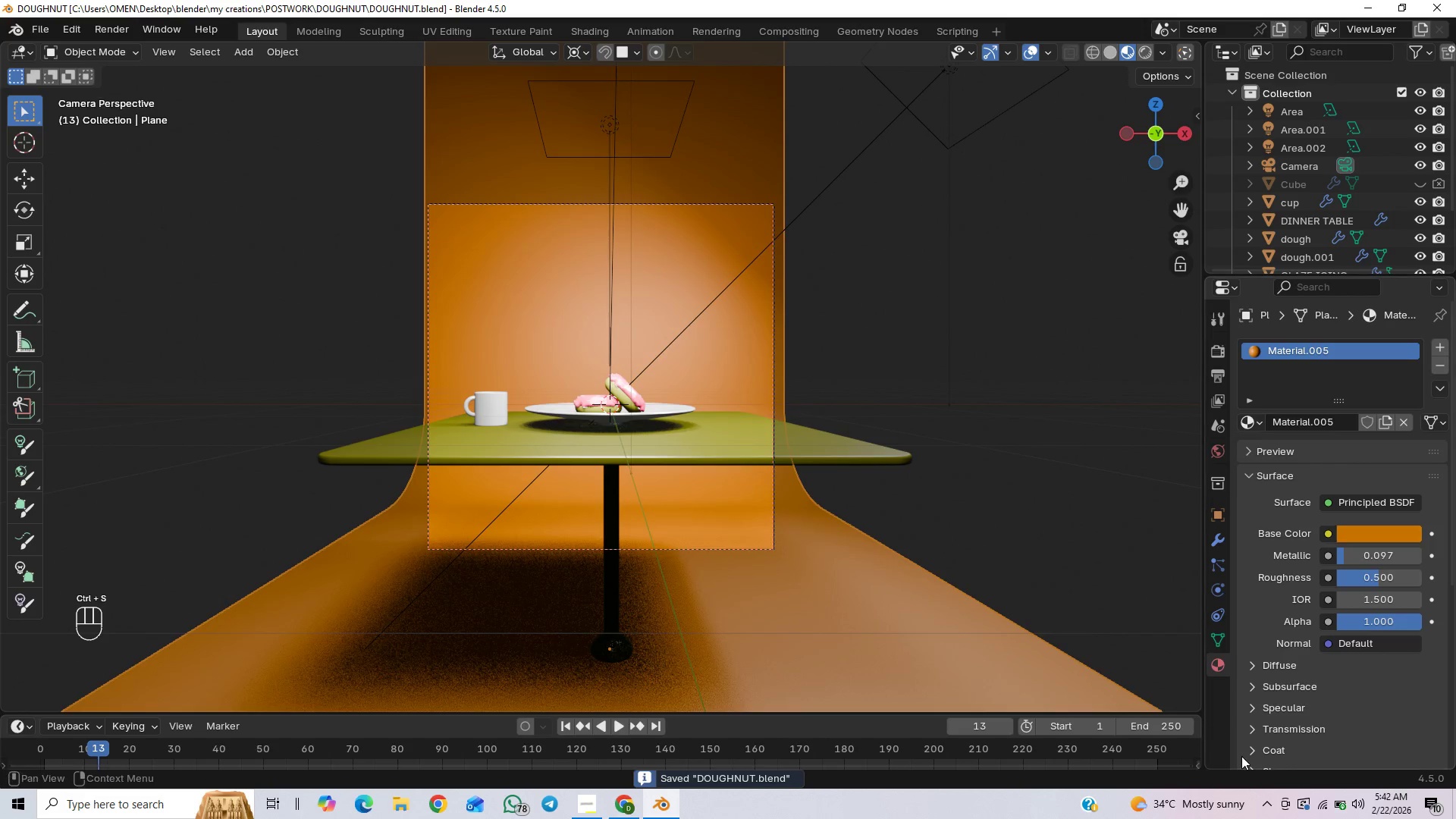 
mouse_move([1308, 788])
 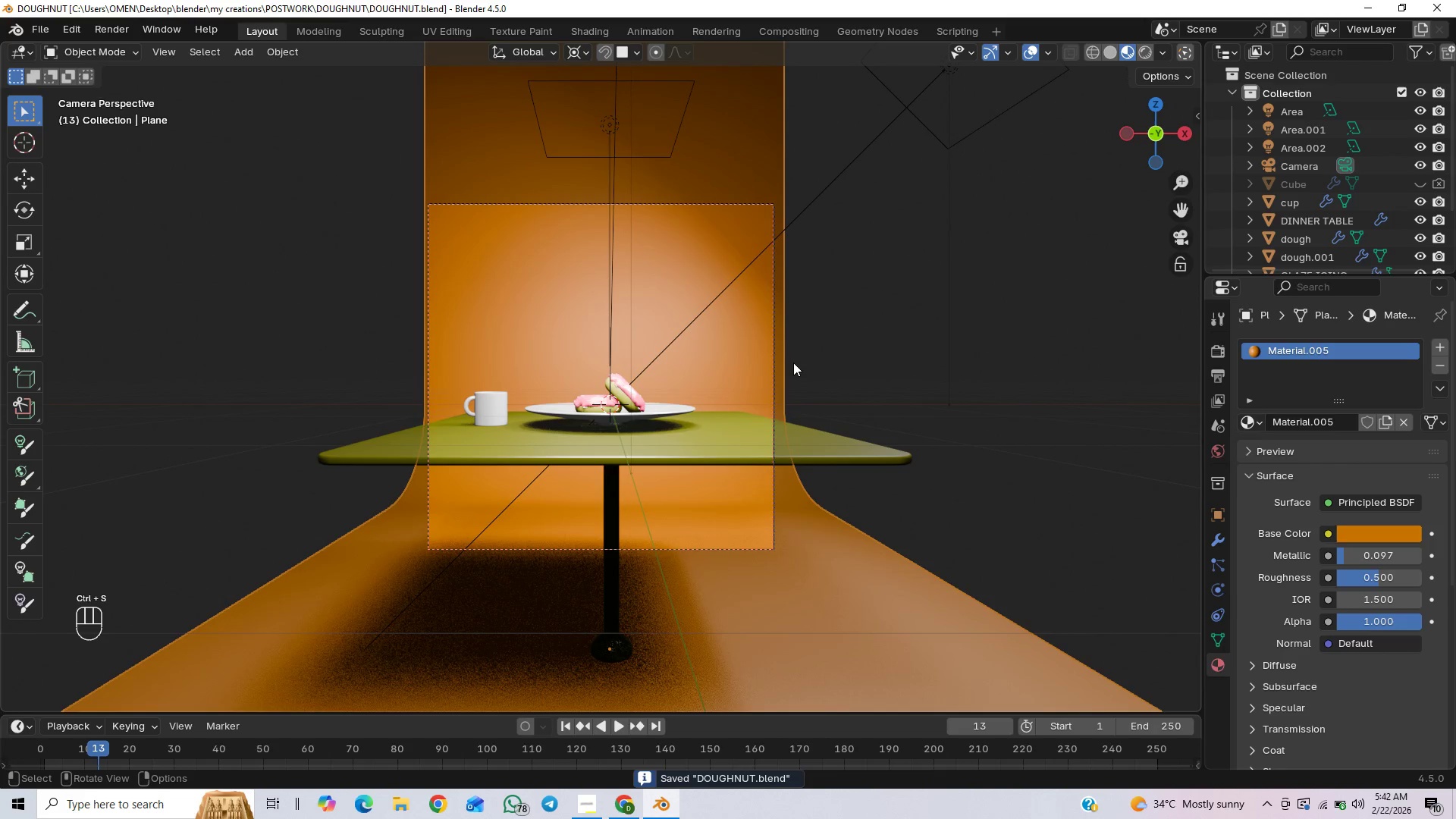 
scroll: coordinate [793, 361], scroll_direction: down, amount: 1.0
 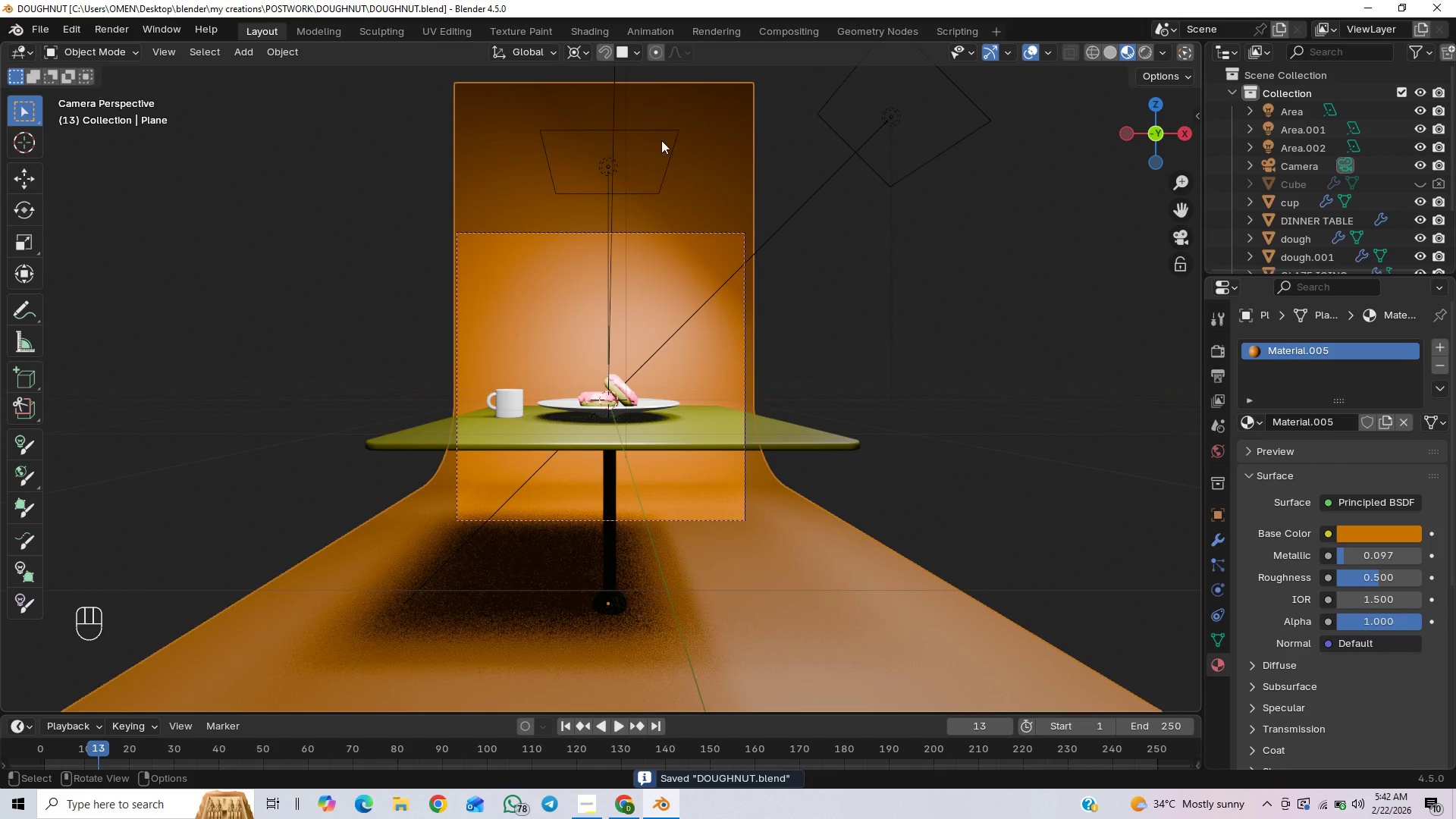 
left_click([661, 139])
 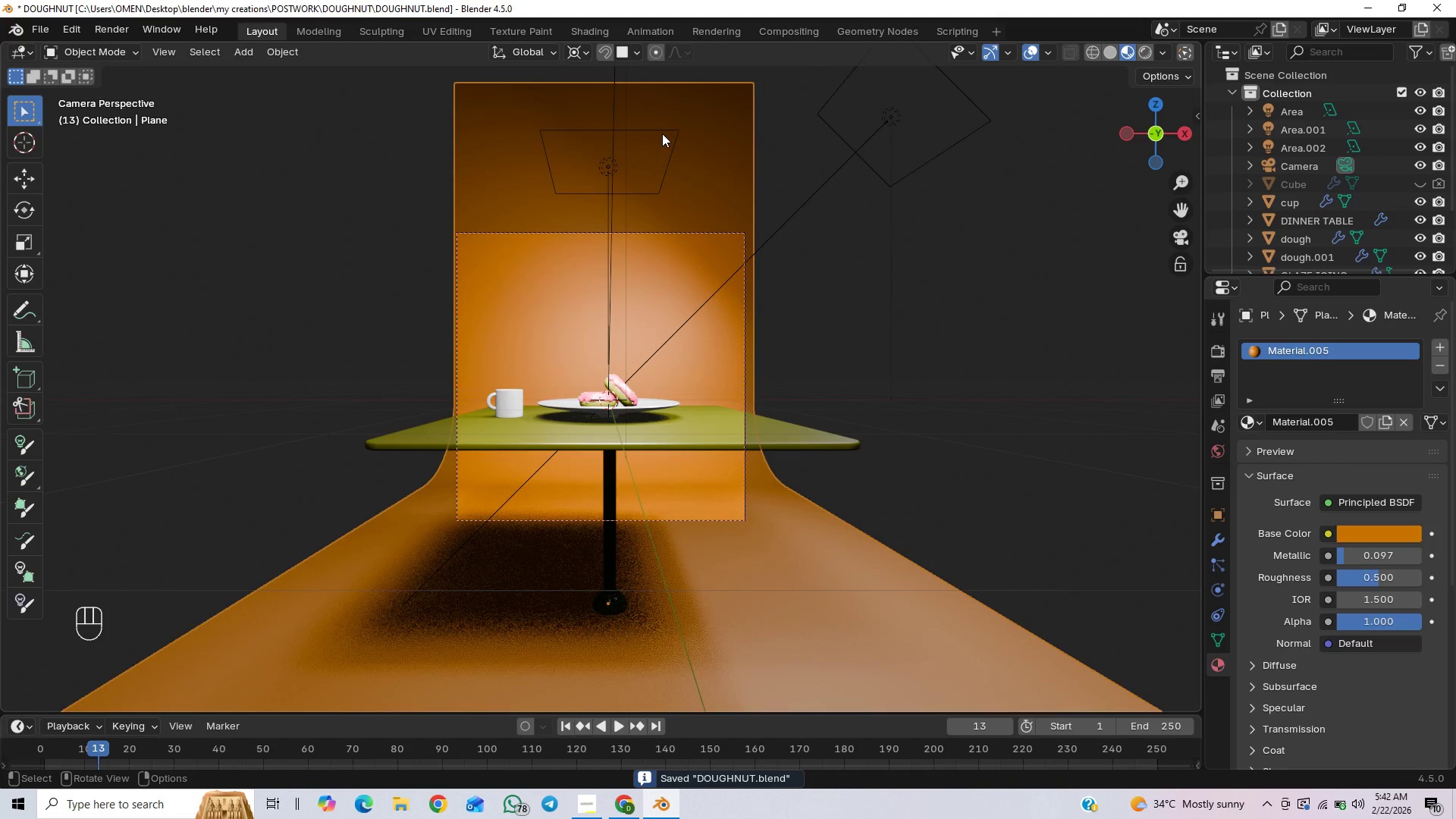 
left_click([662, 132])
 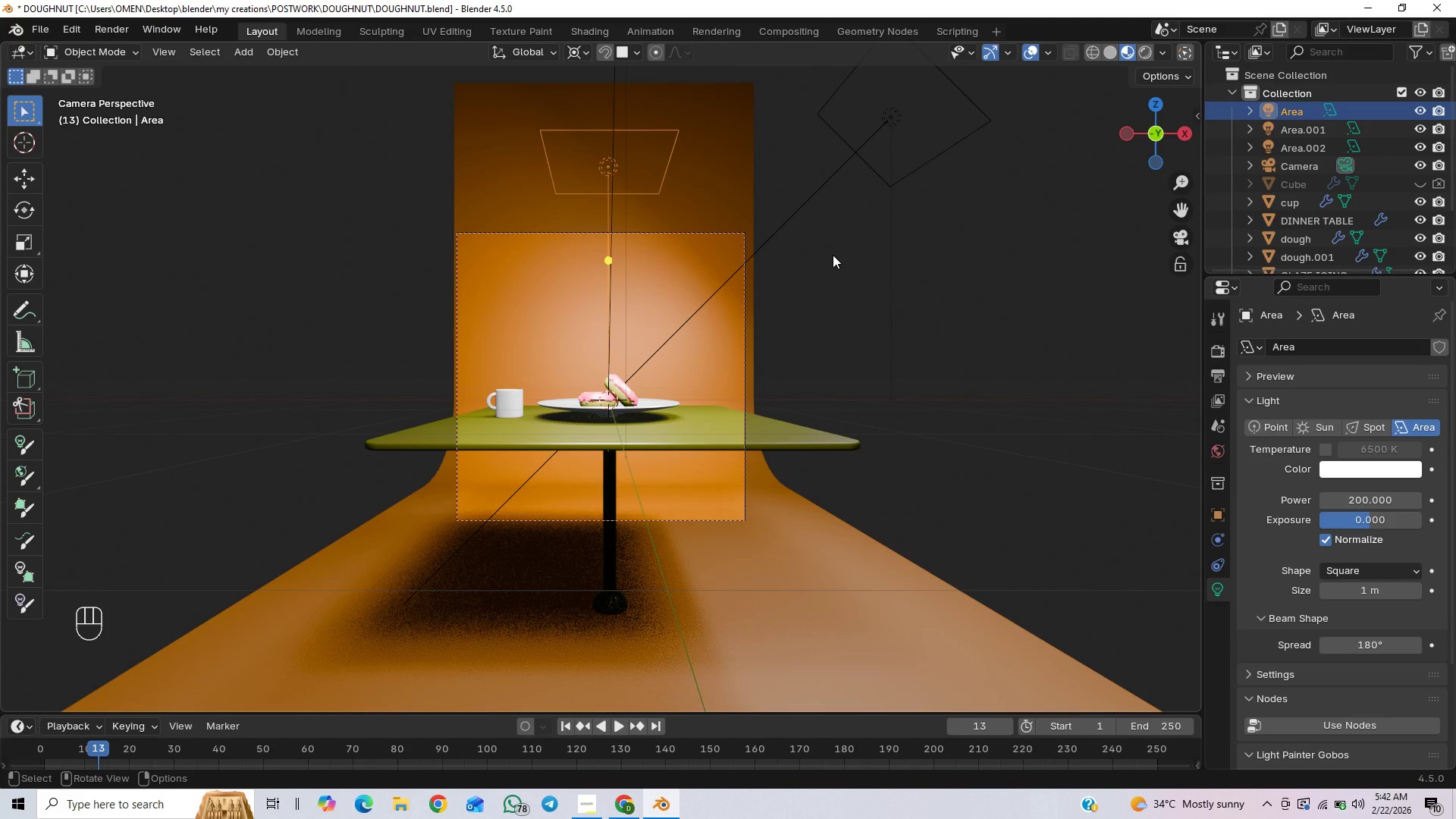 
key(Shift+D)
 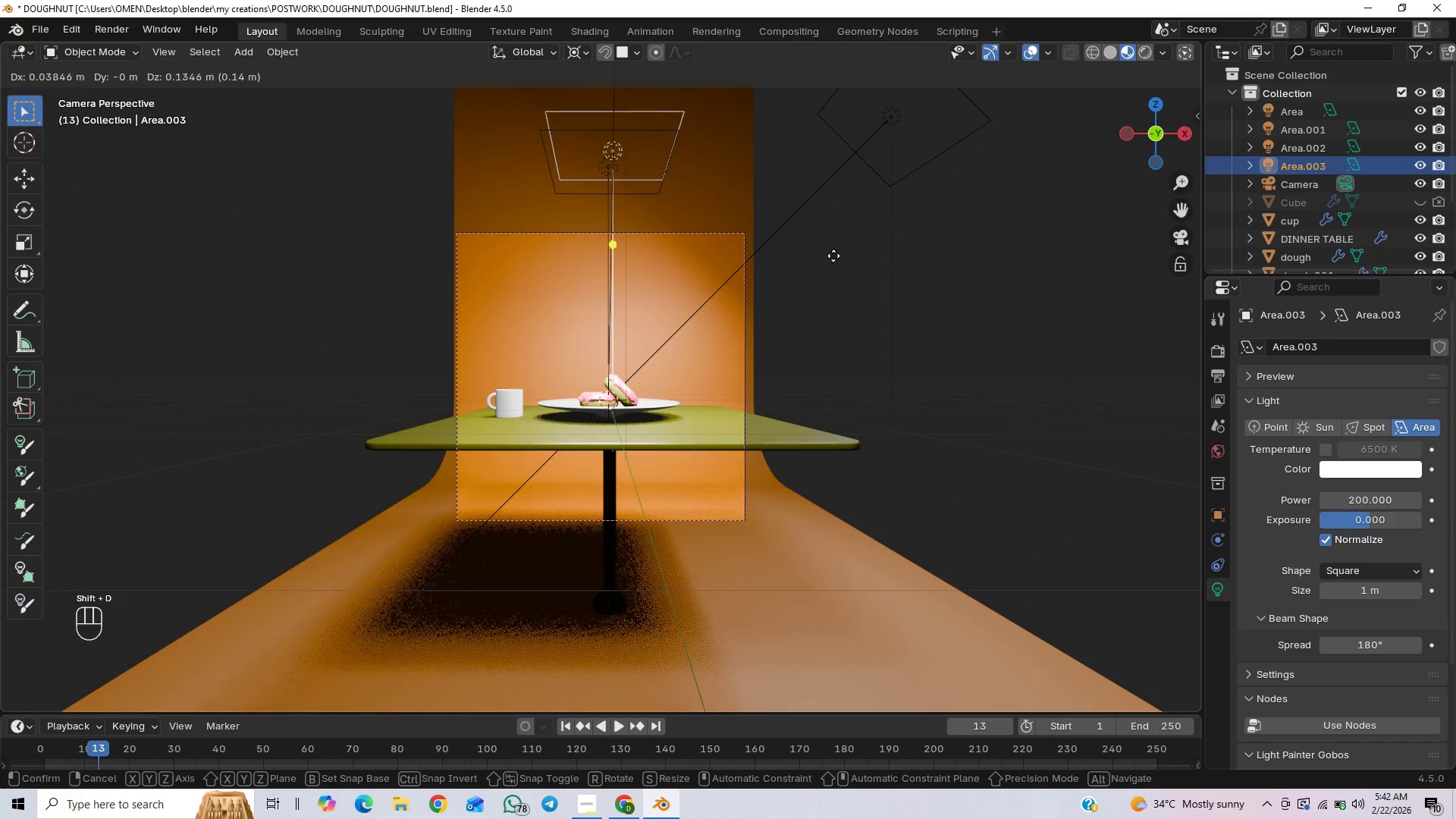 
left_click([833, 256])
 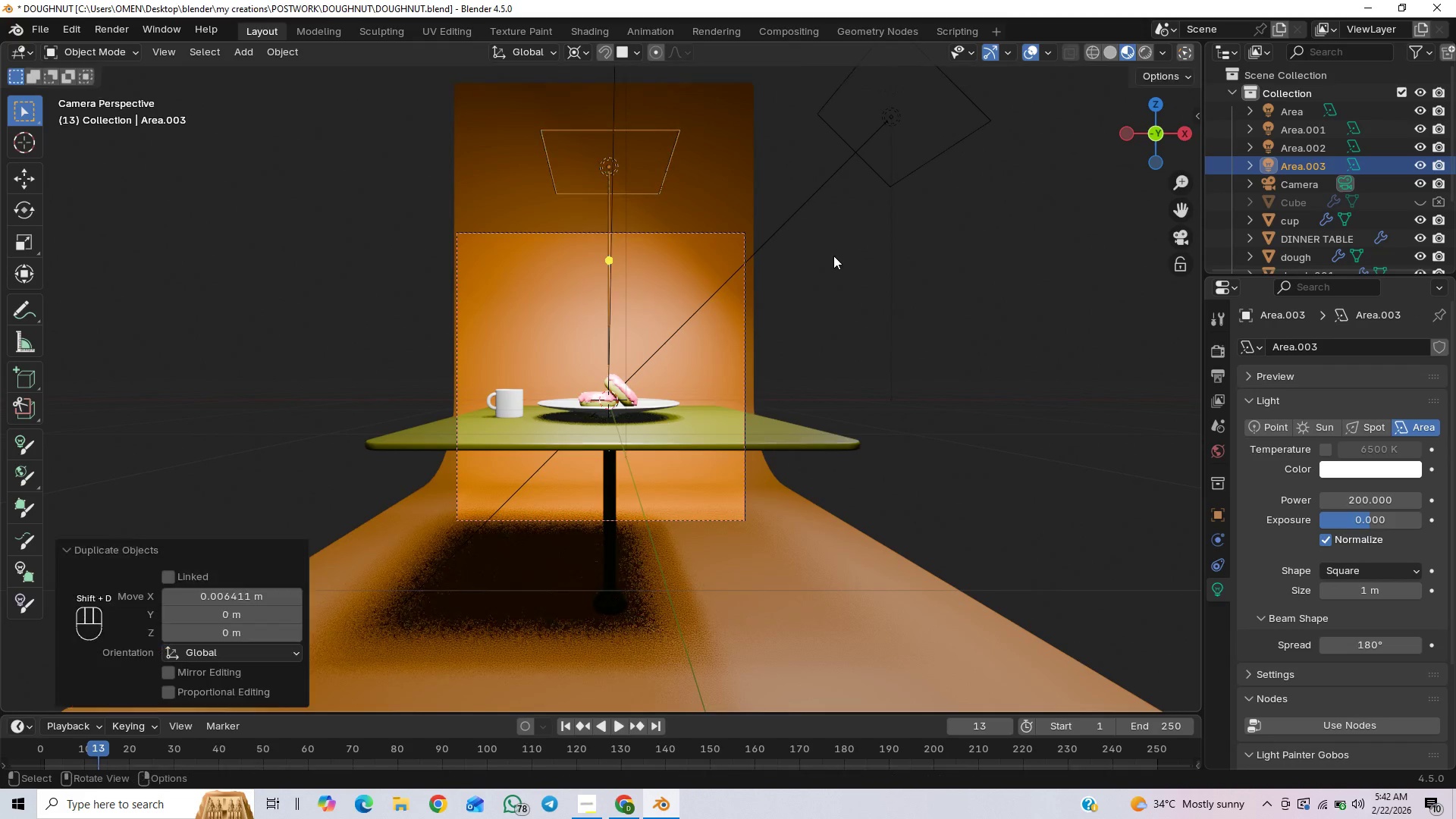 
type(GY)
 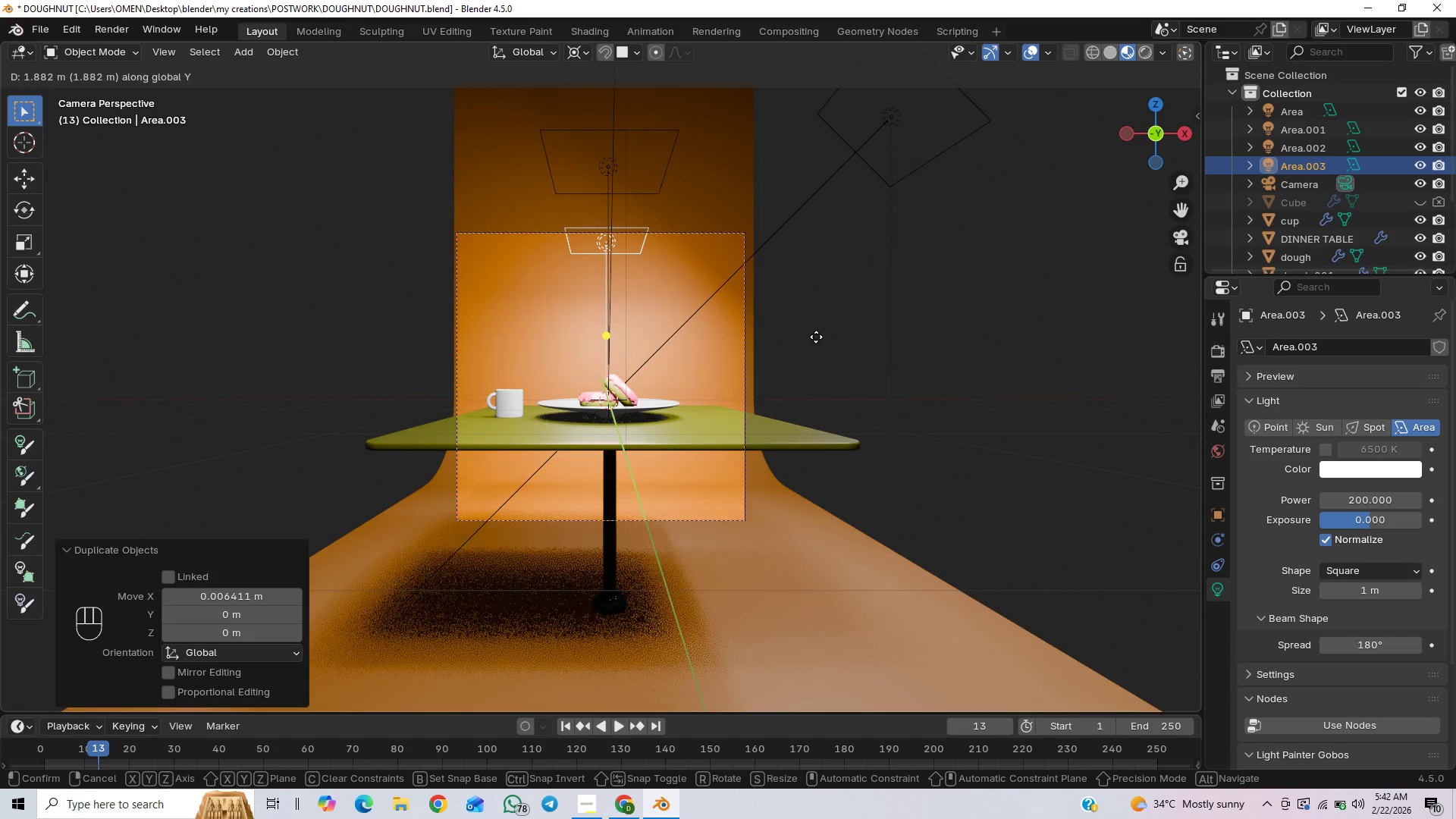 
wait(5.08)
 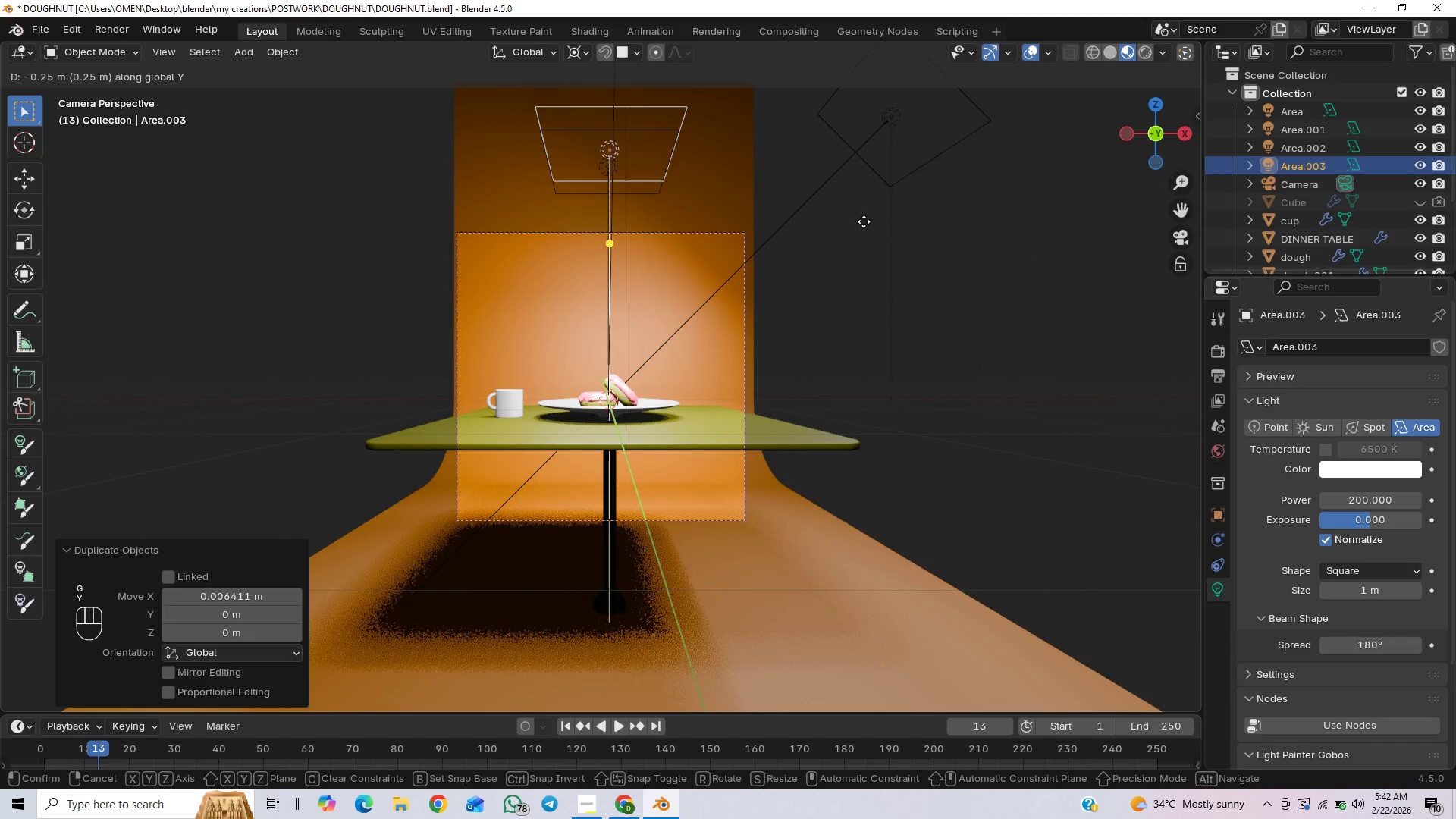 
scroll: coordinate [708, 382], scroll_direction: up, amount: 38.0
 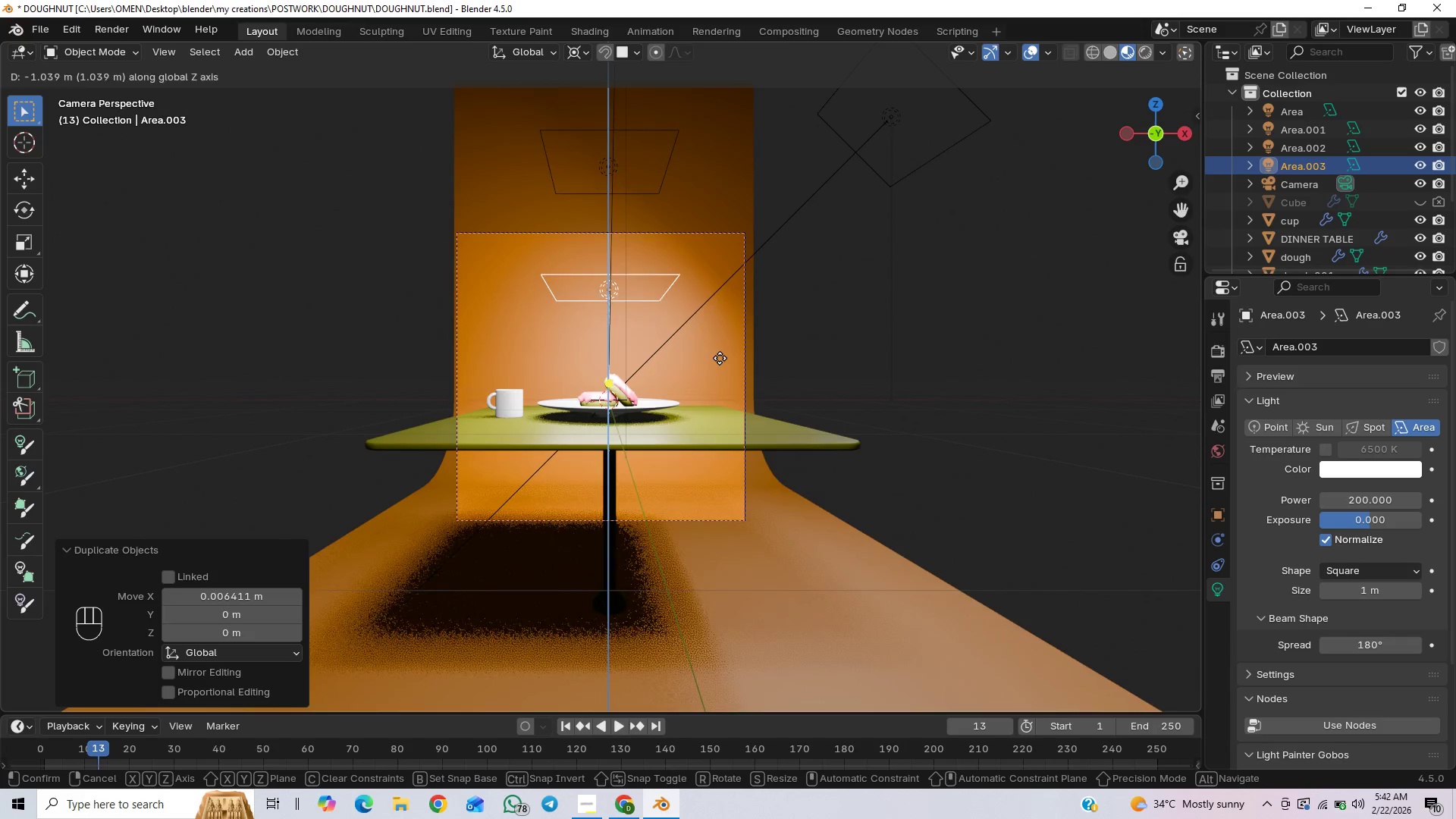 
right_click([720, 358])
 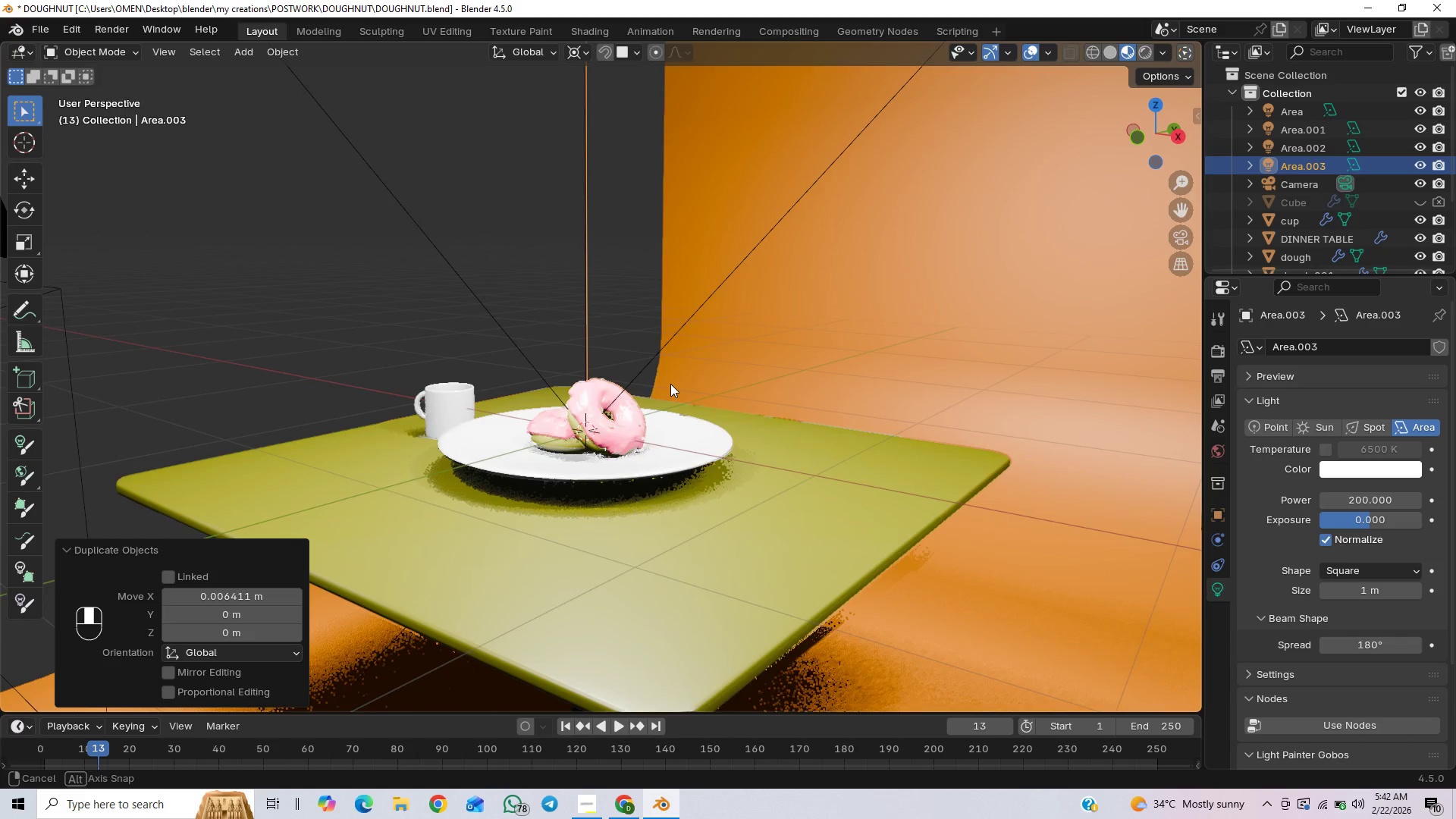 
scroll: coordinate [712, 353], scroll_direction: down, amount: 3.0
 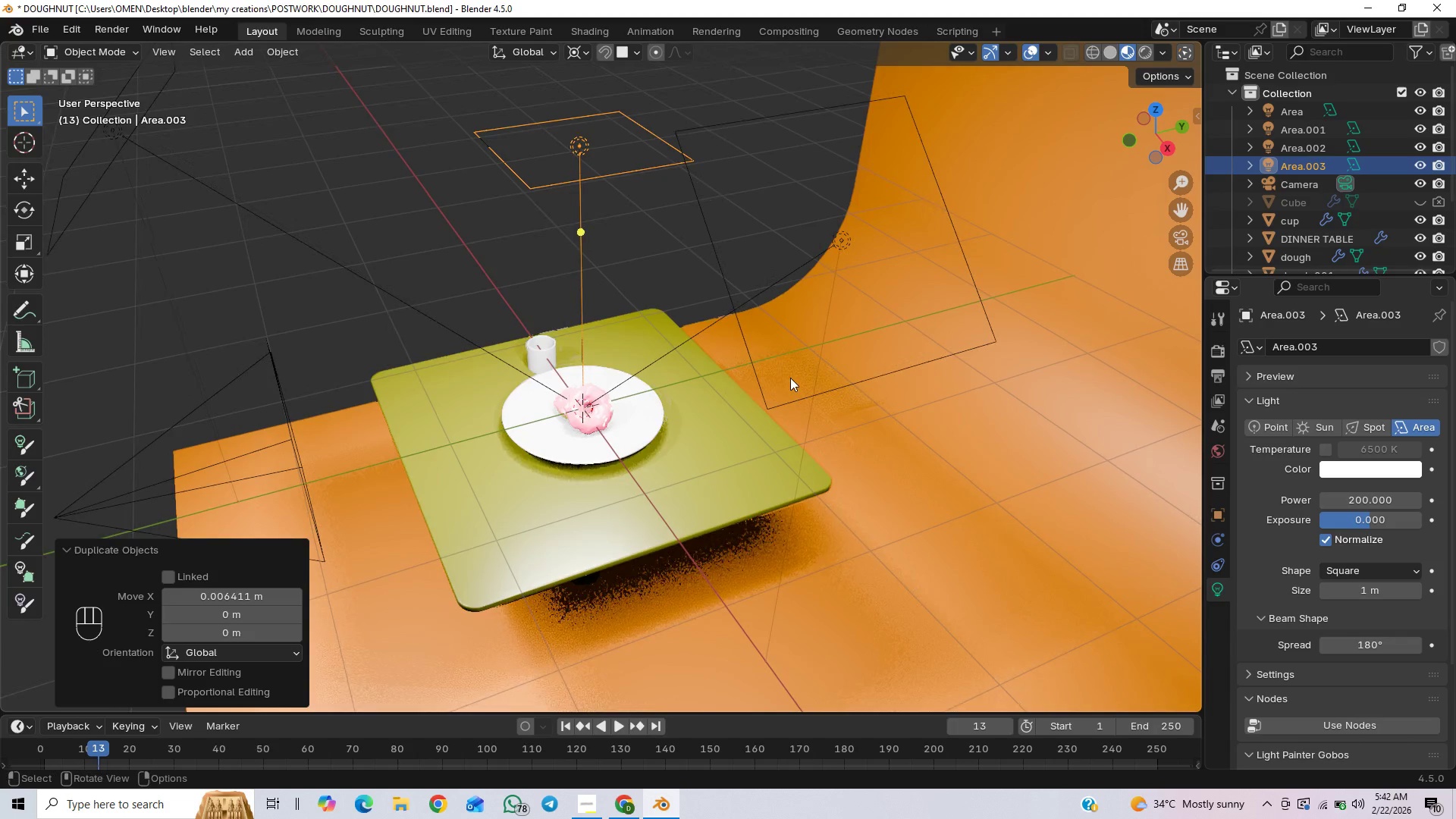 
type(GY)
 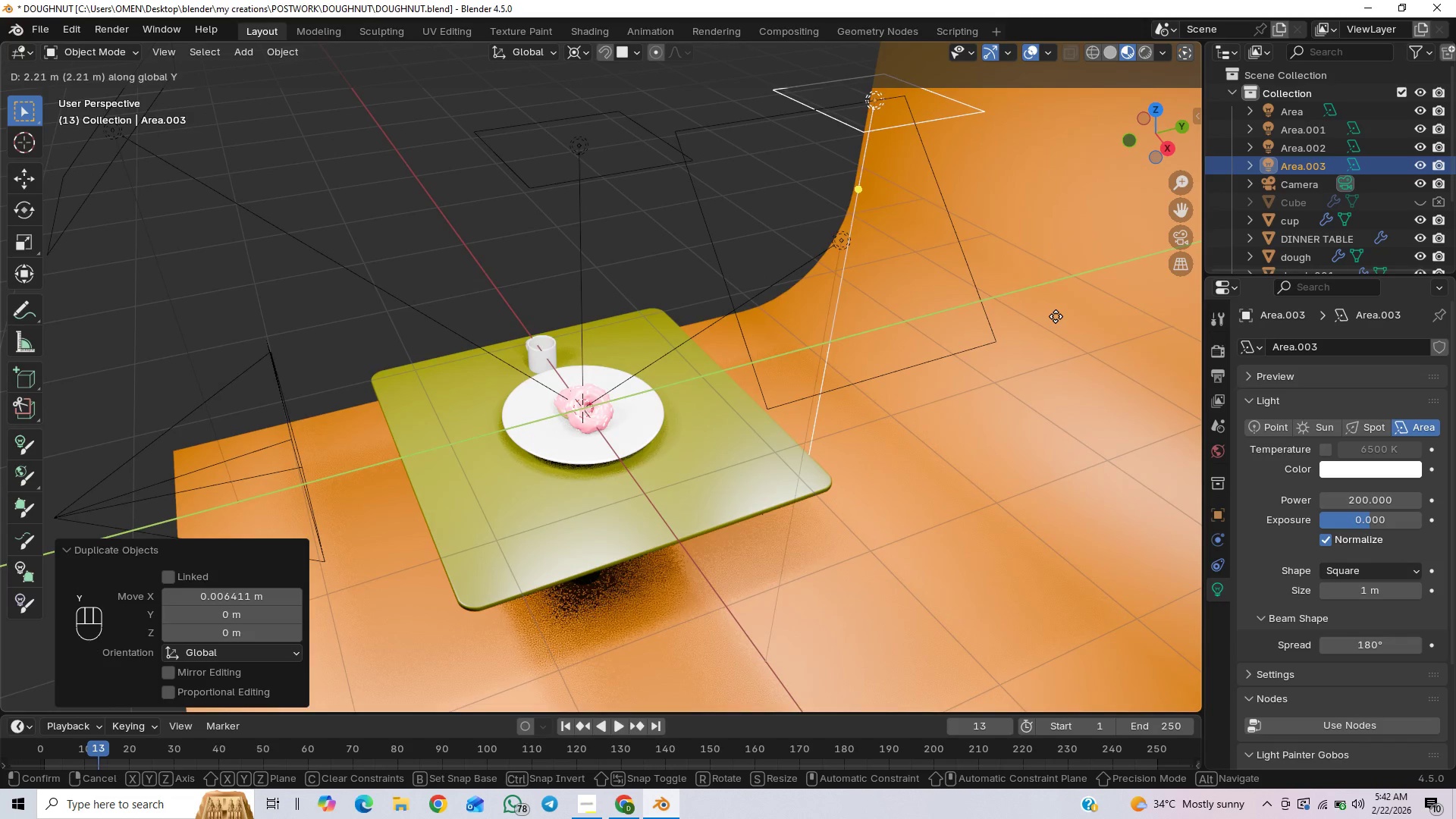 
left_click([1049, 323])
 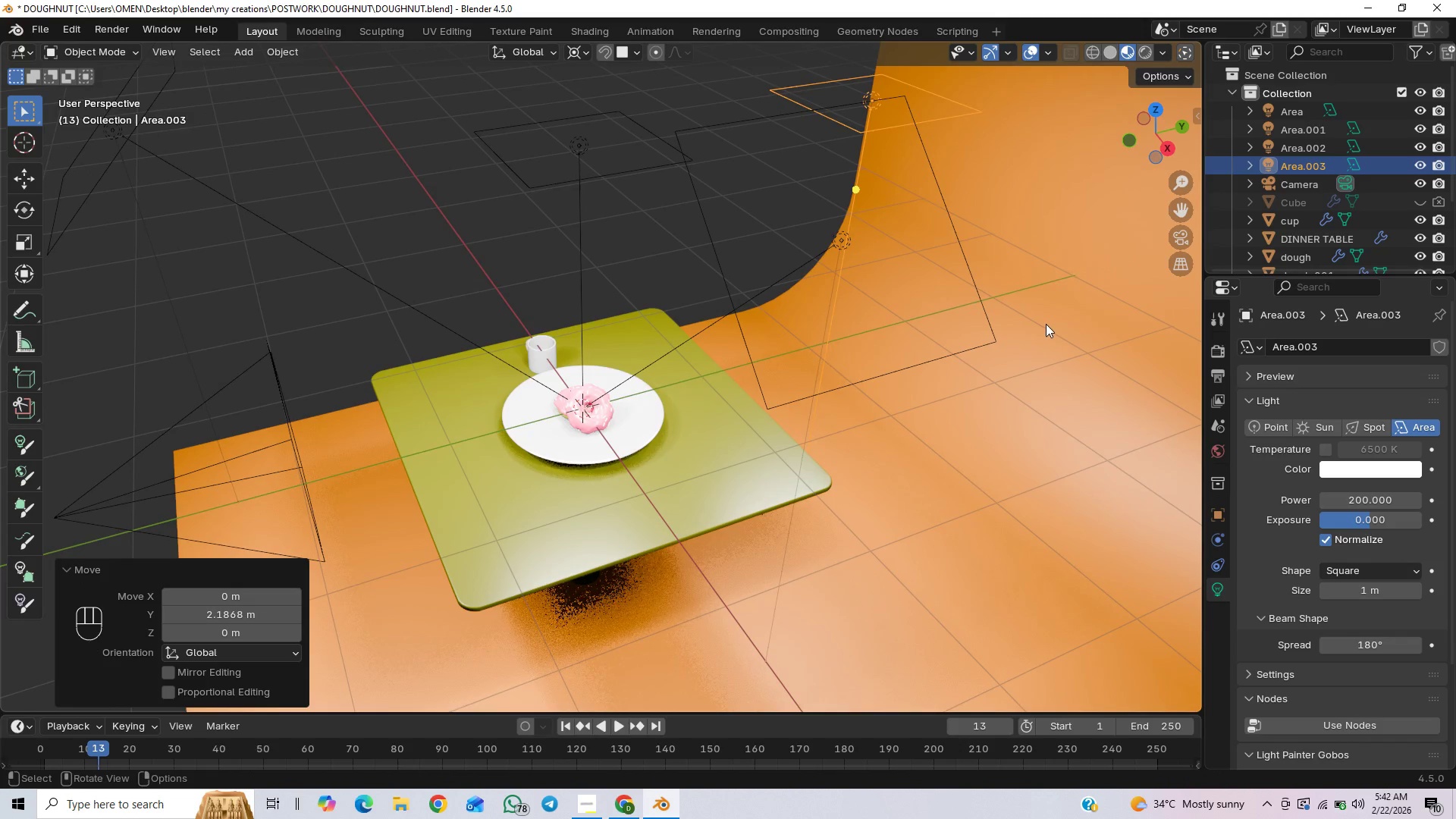 
key(S)
 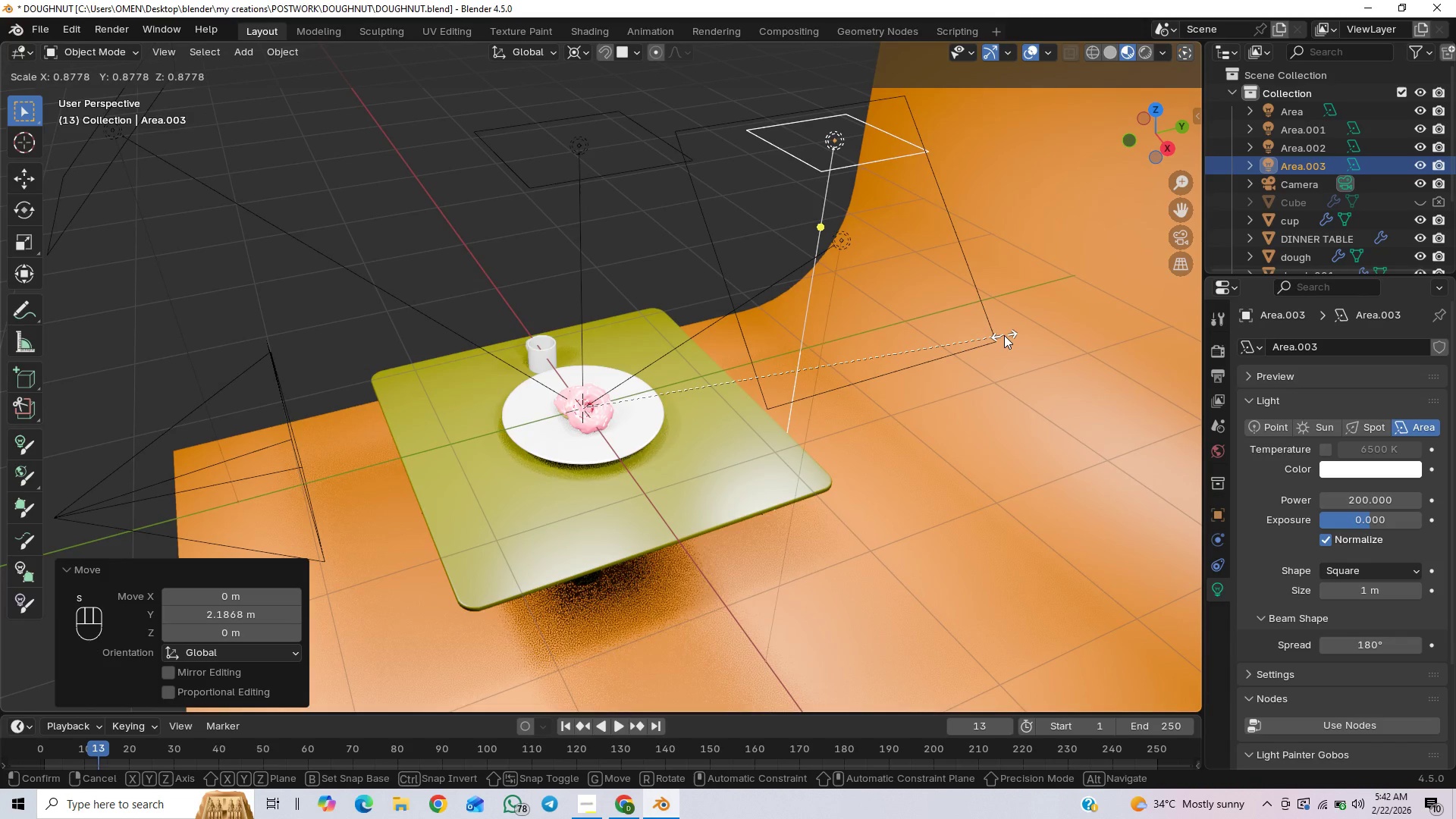 
left_click([990, 338])
 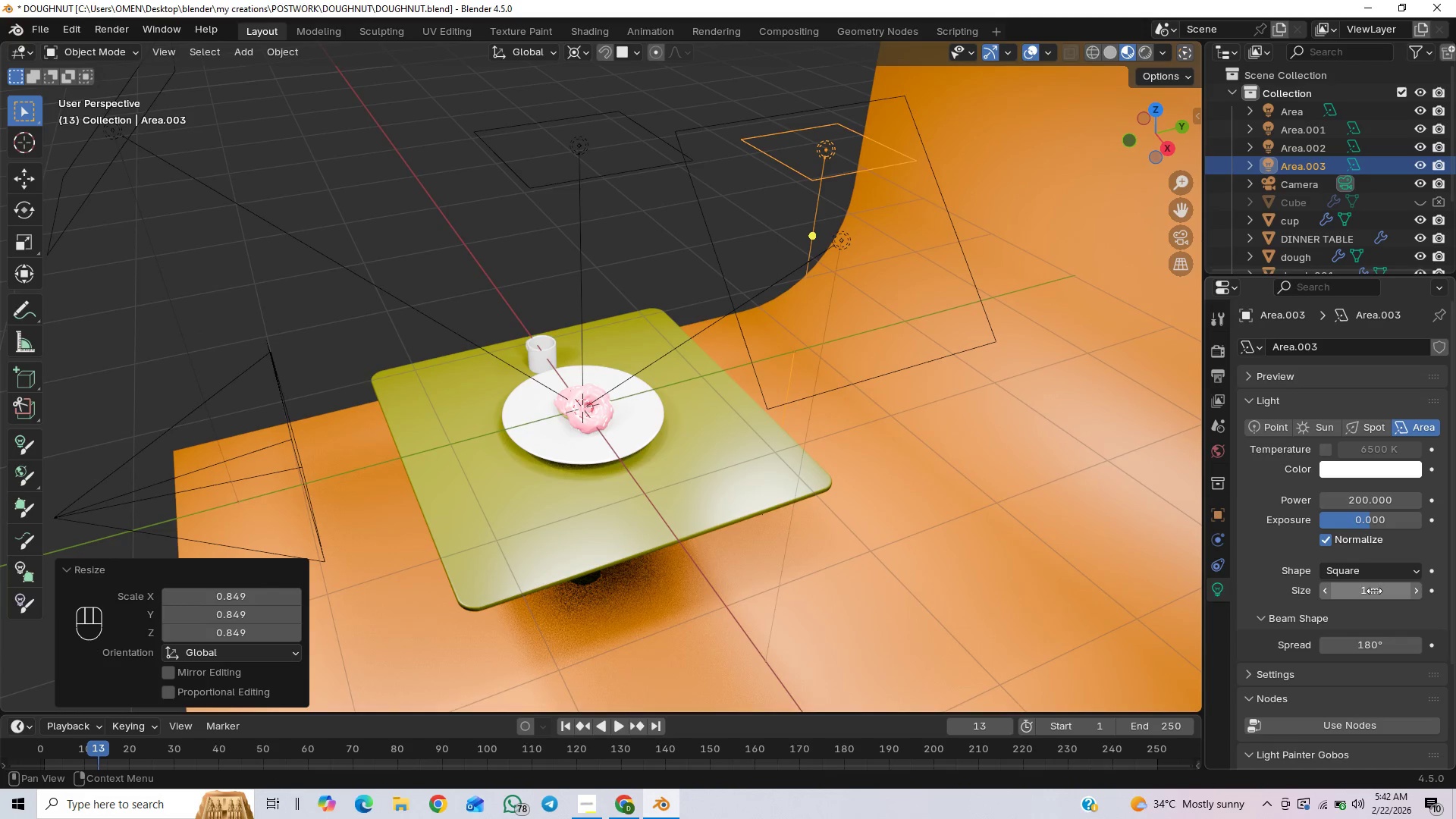 
left_click([1379, 573])
 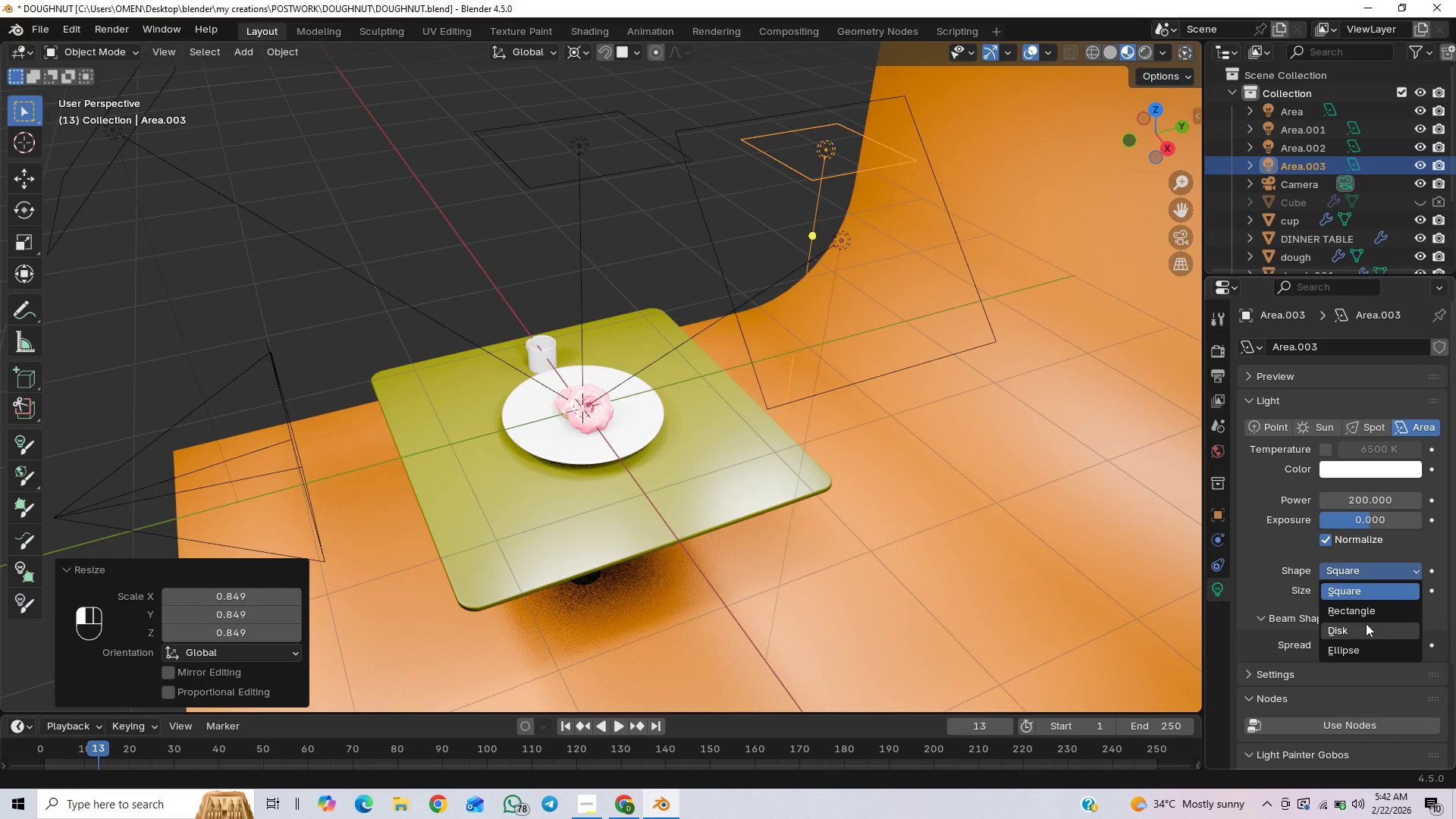 
left_click([1365, 625])
 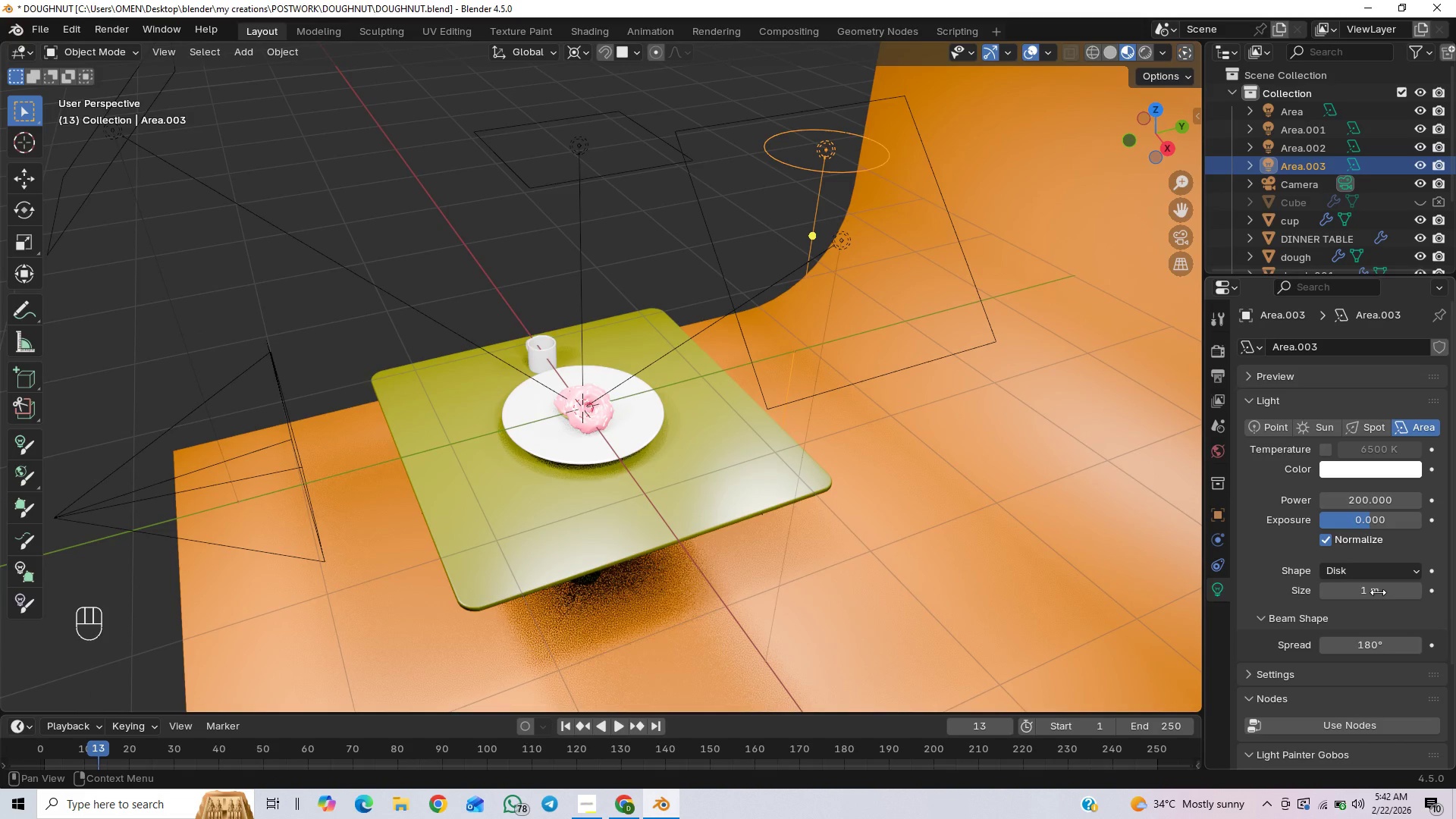 
left_click_drag(start_coordinate=[1377, 591], to_coordinate=[174, 607])
 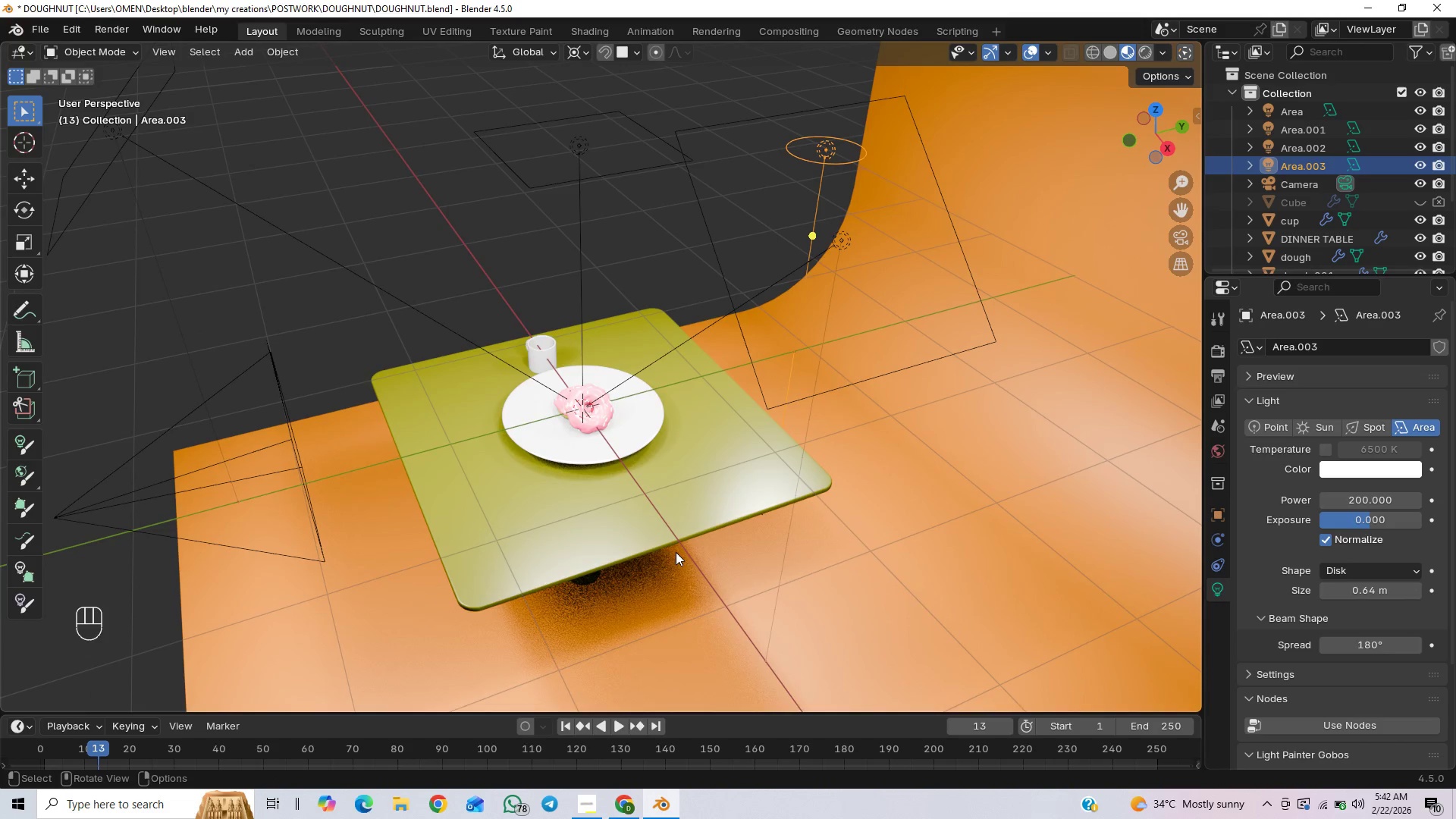 
key(End)
 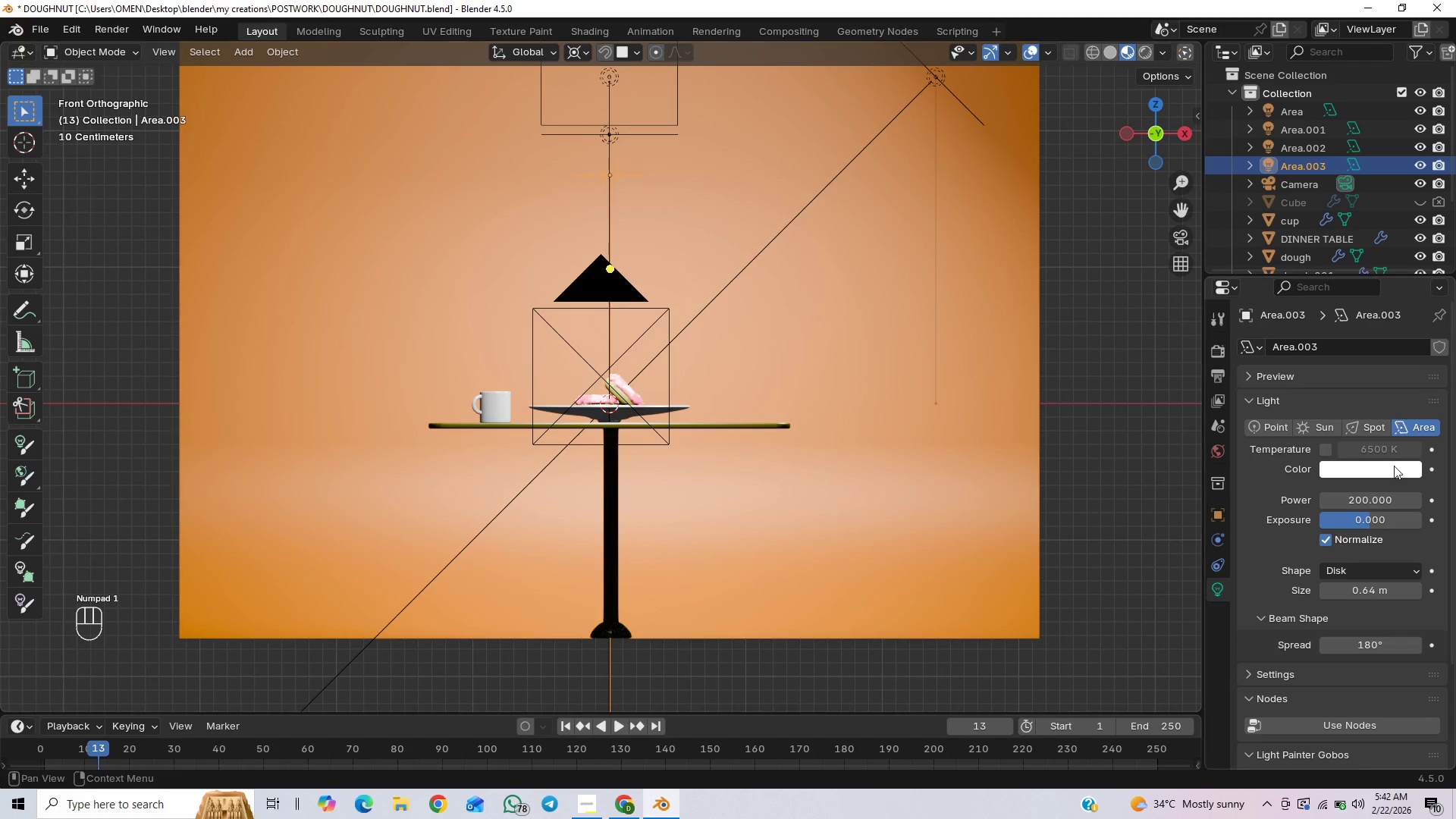 
left_click([1382, 472])
 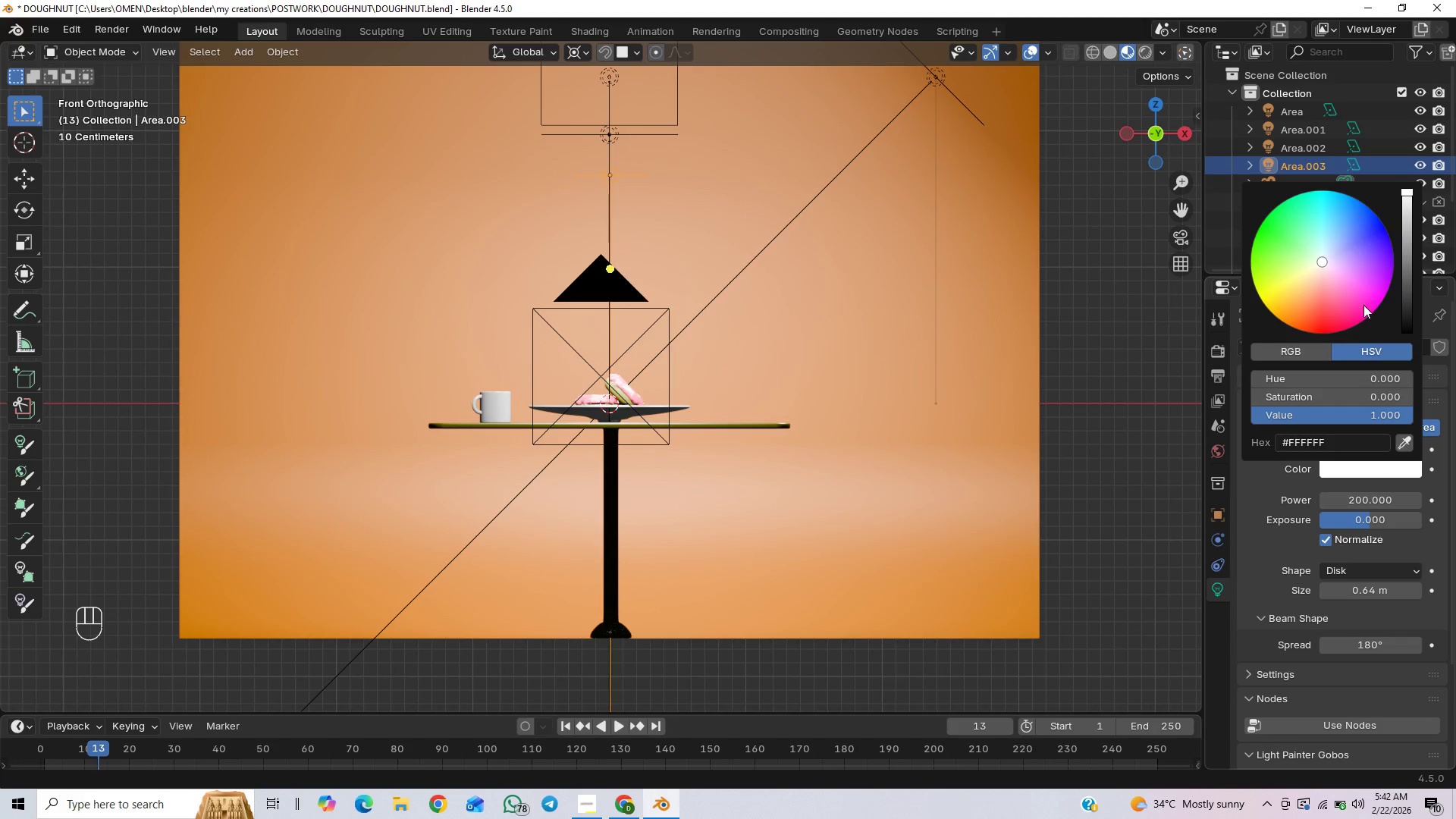 
left_click_drag(start_coordinate=[1323, 293], to_coordinate=[1307, 221])
 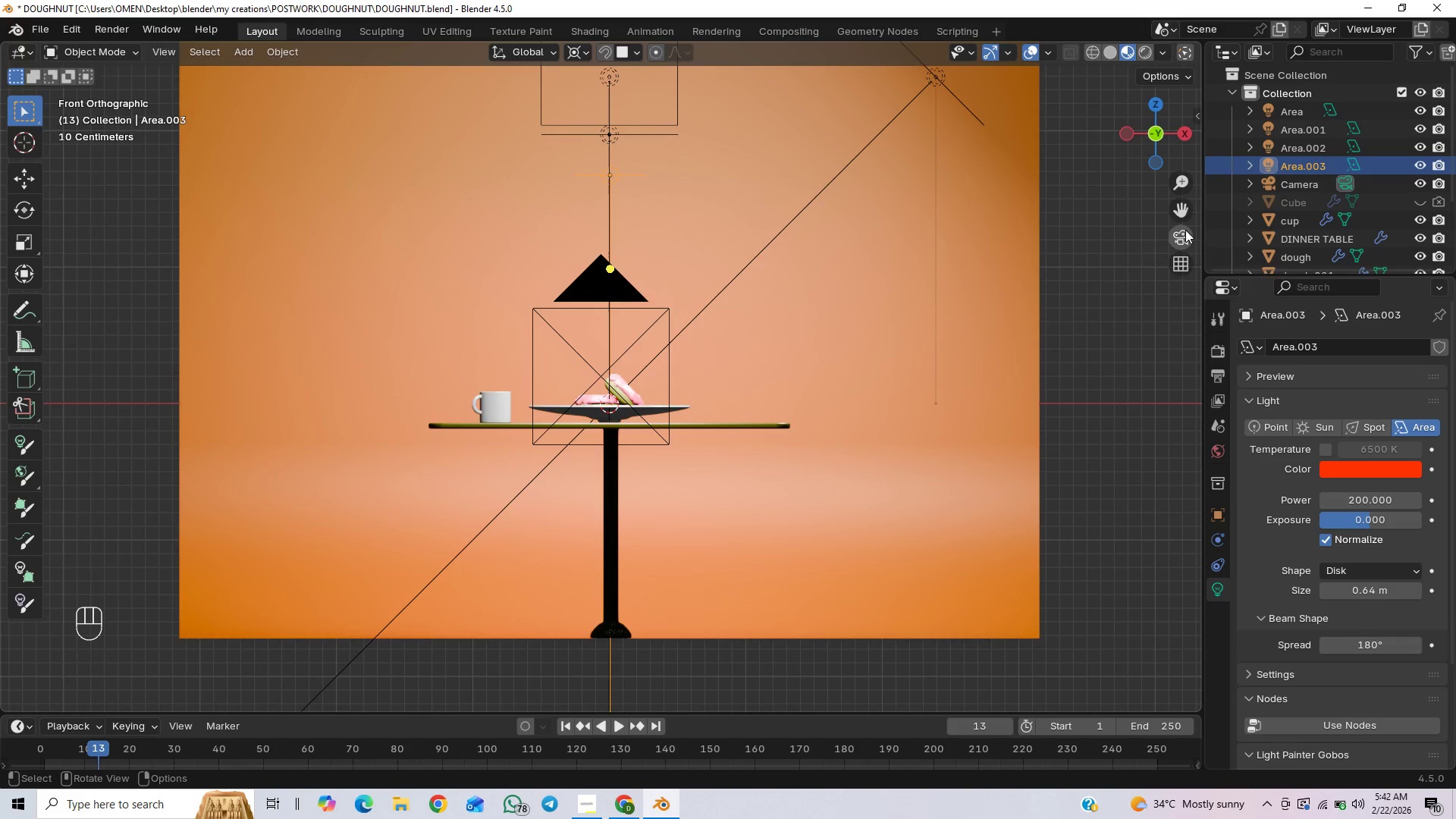 
left_click([1185, 231])
 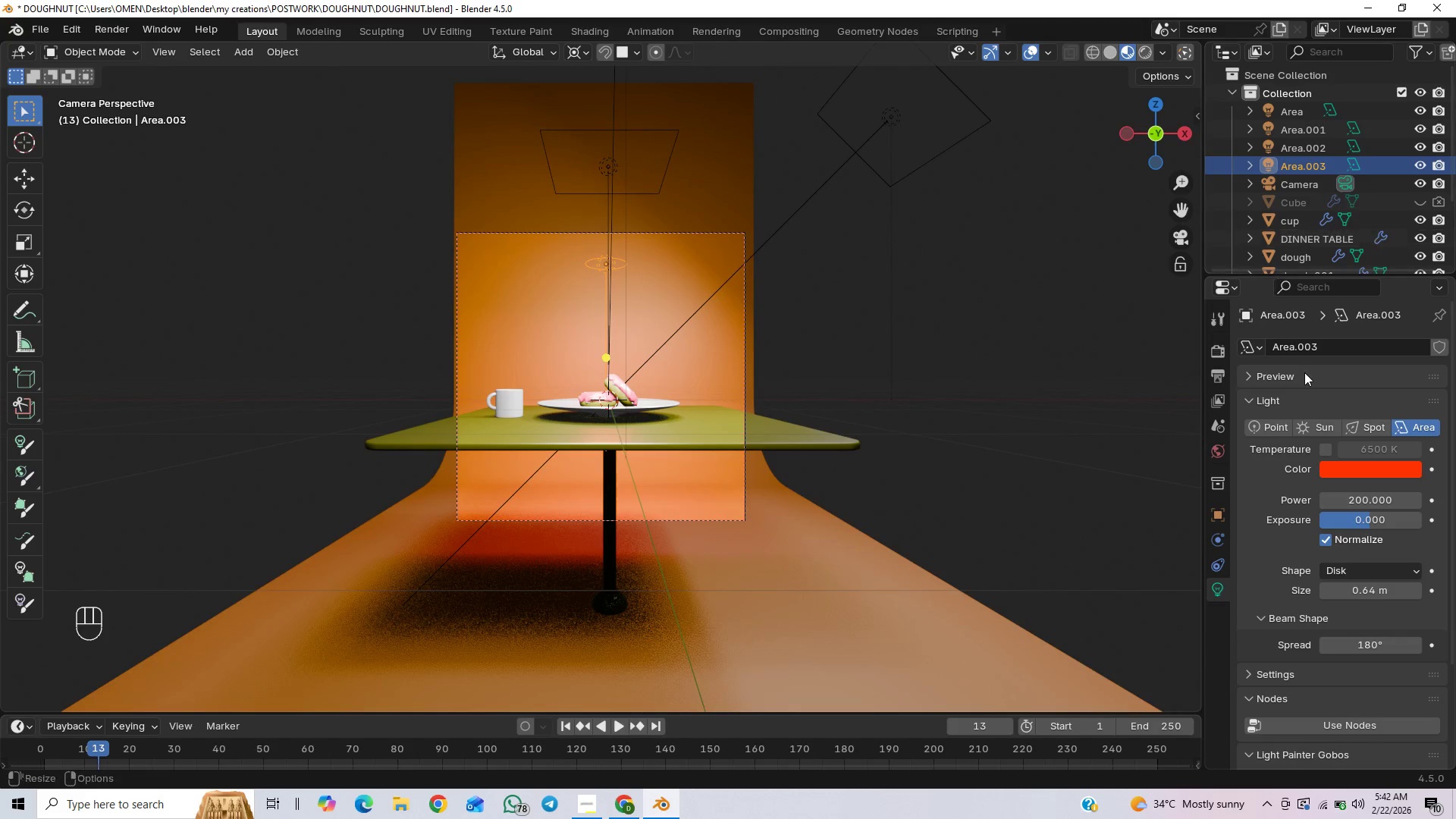 
left_click([1337, 475])
 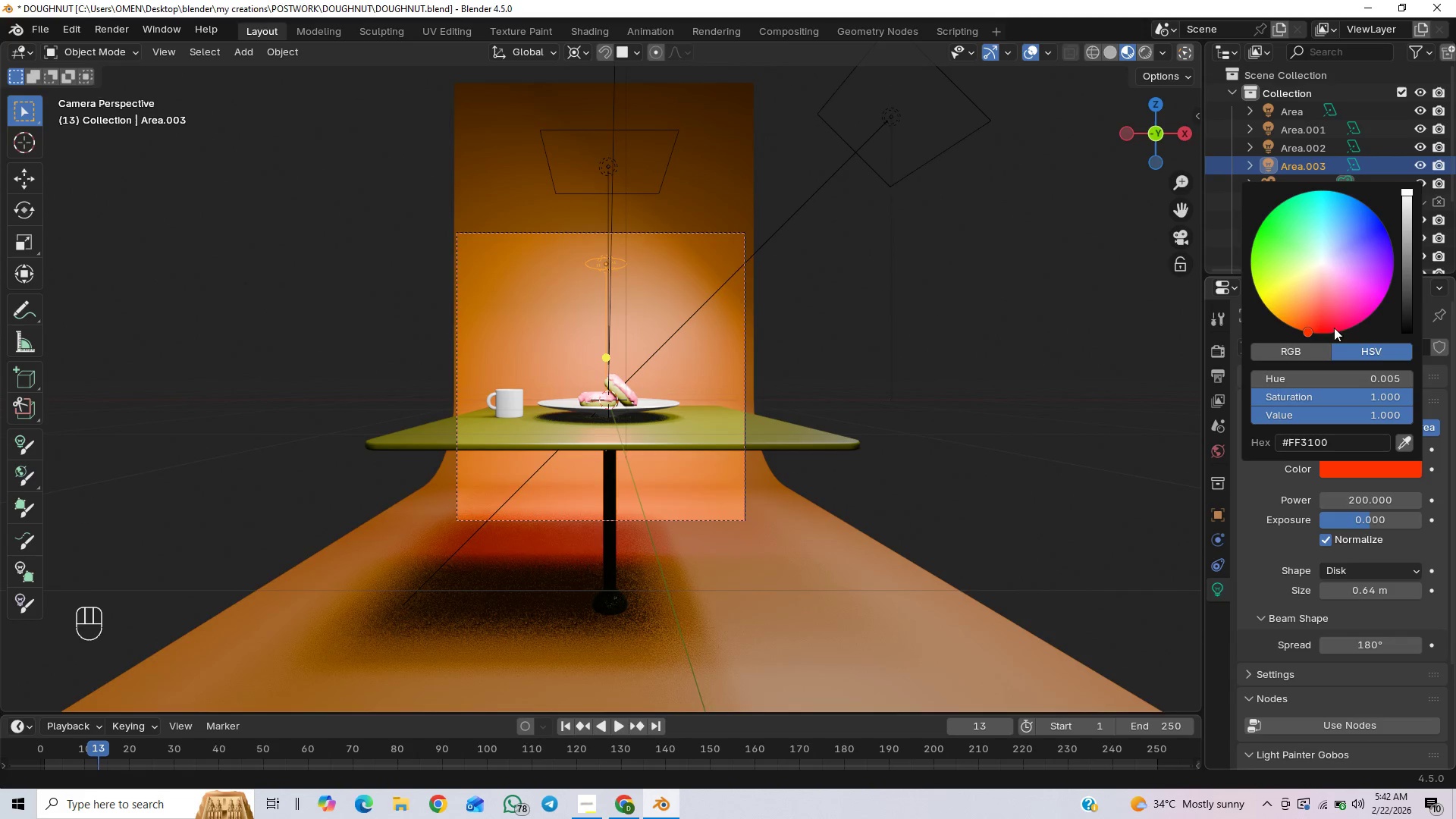 
left_click_drag(start_coordinate=[1348, 268], to_coordinate=[1370, 298])
 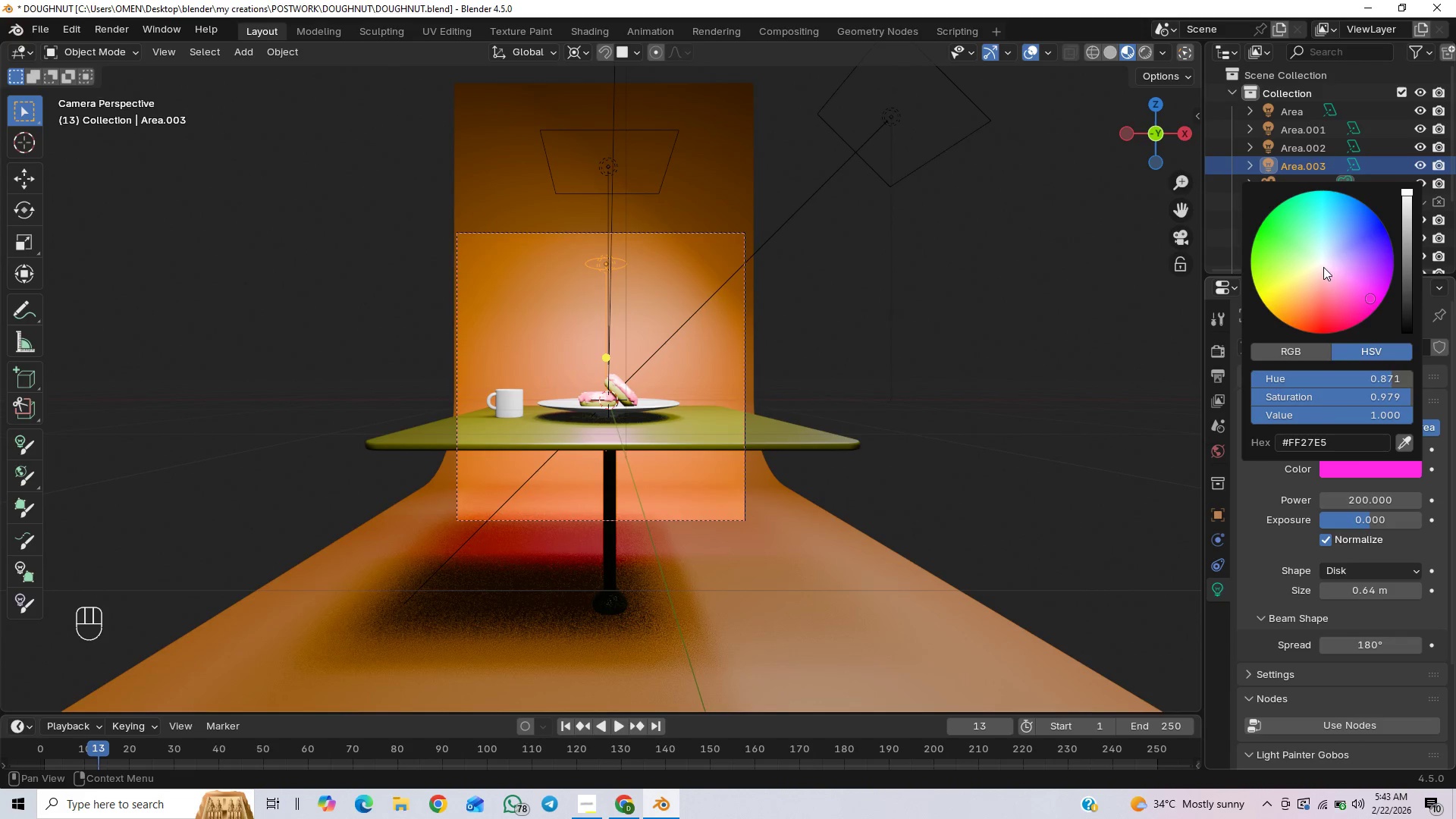 
left_click_drag(start_coordinate=[1341, 243], to_coordinate=[1373, 272])
 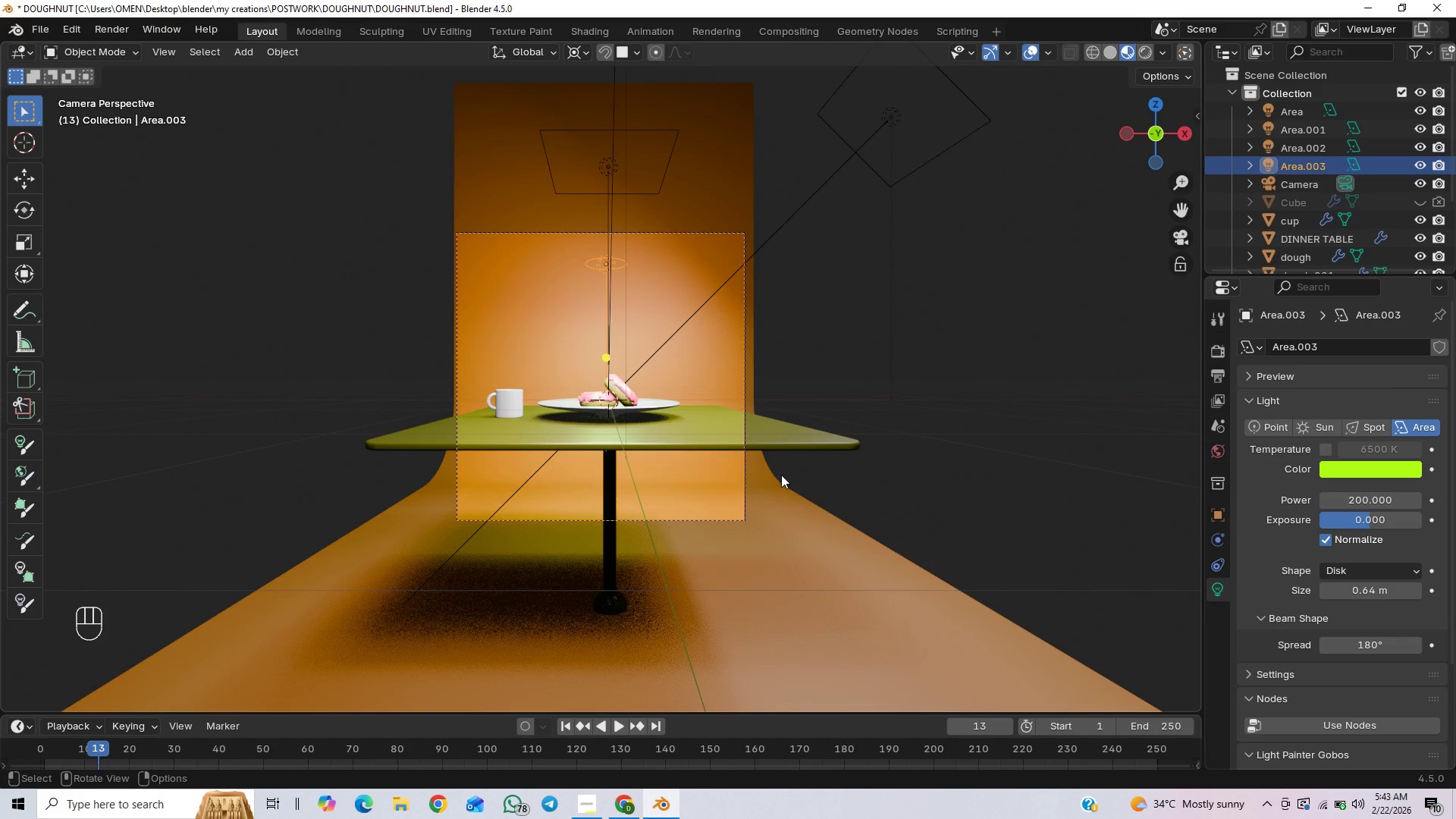 
left_click([906, 164])
 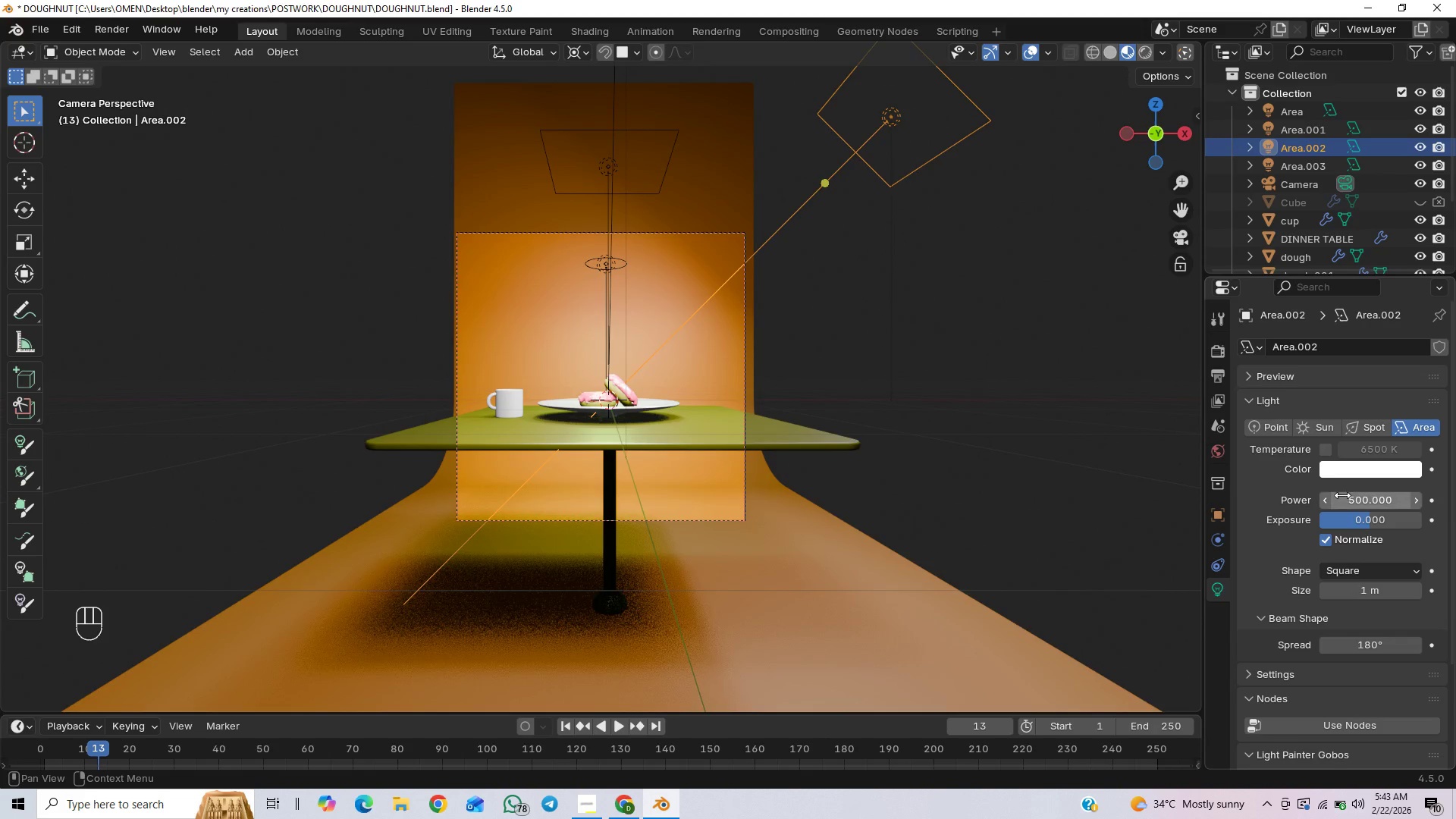 
left_click([1352, 472])
 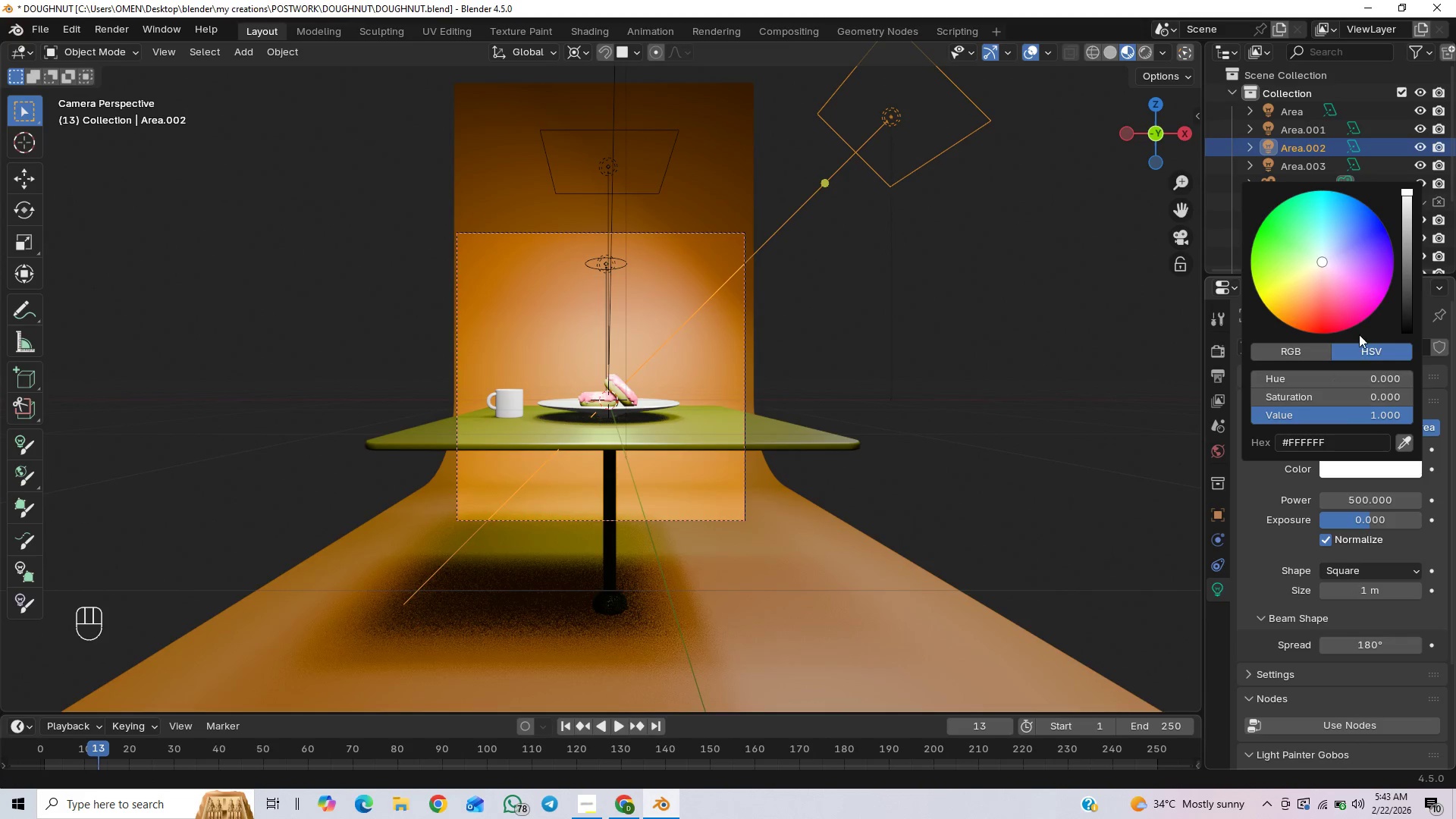 
left_click_drag(start_coordinate=[1339, 246], to_coordinate=[1318, 205])
 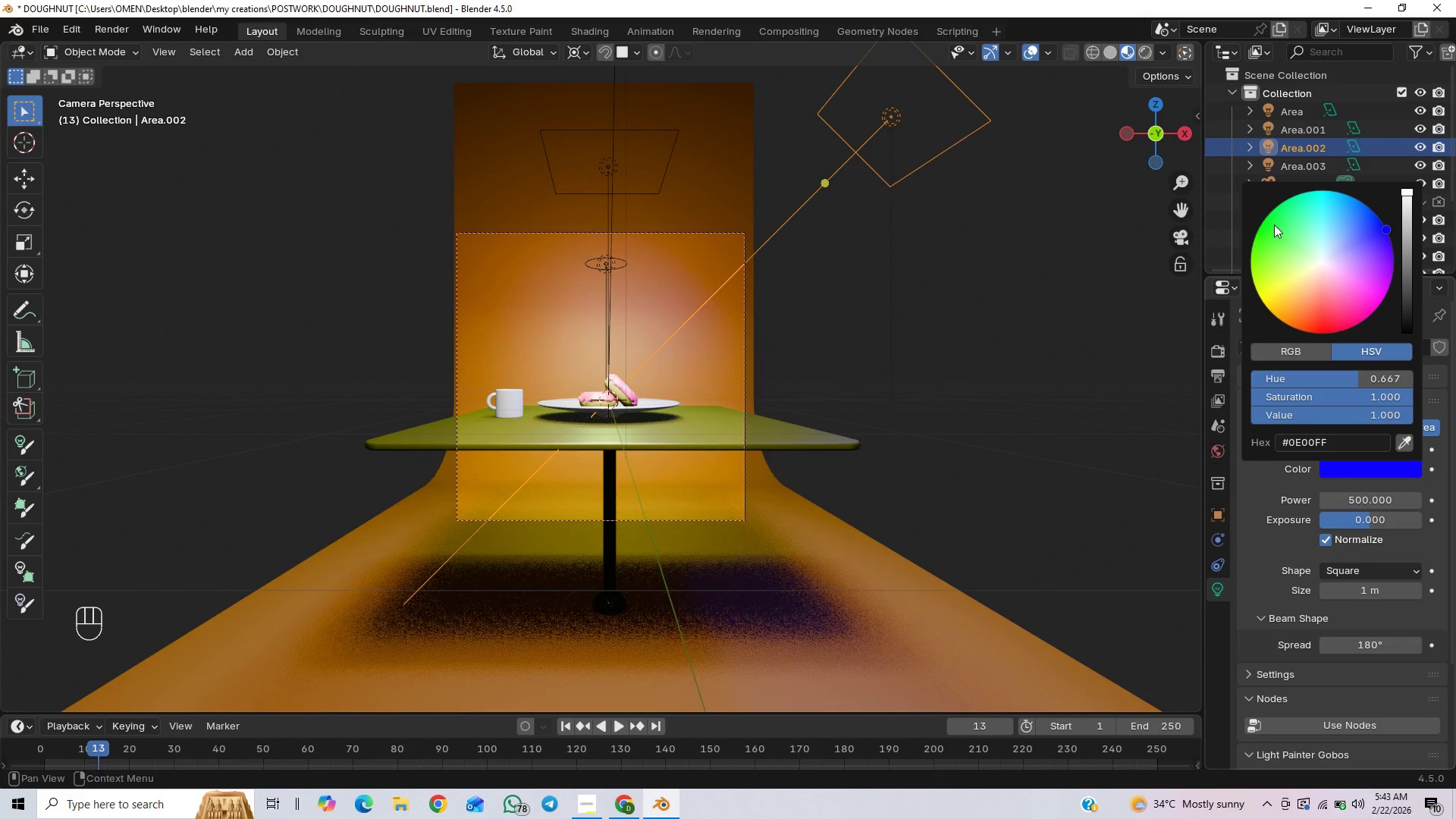 
key(Control+Z)
 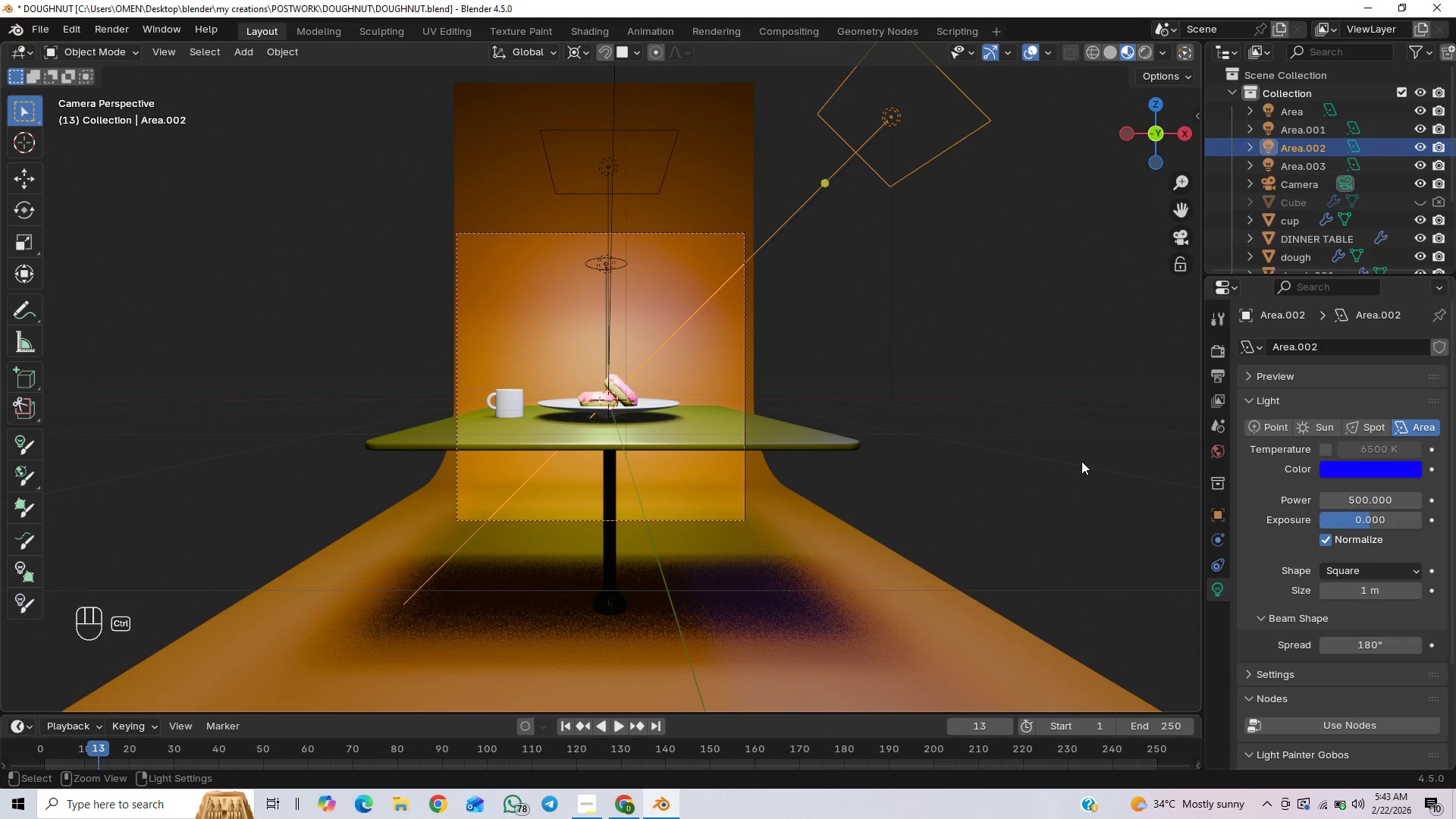 
key(Control+Z)
 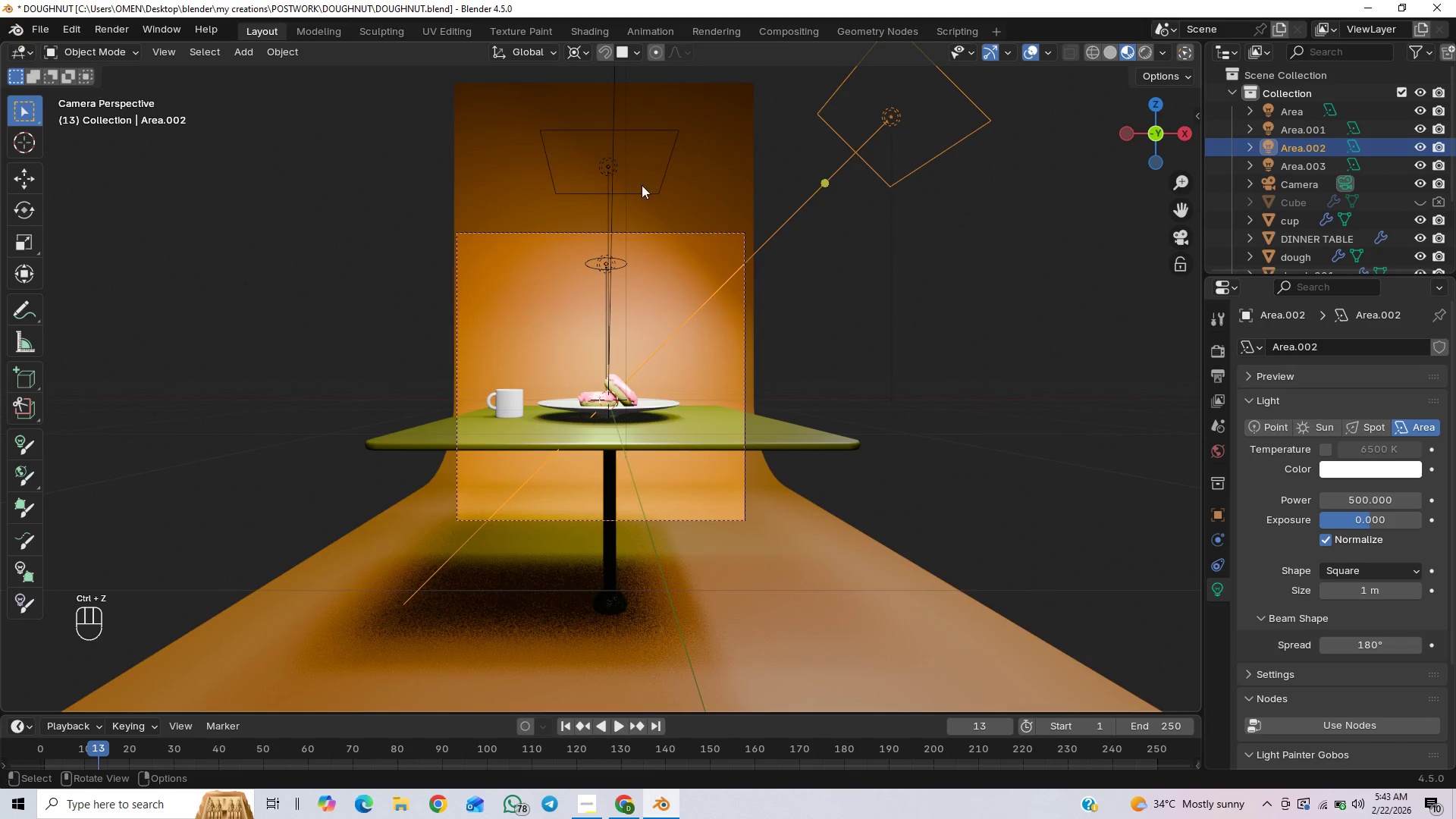 
left_click([642, 130])
 